 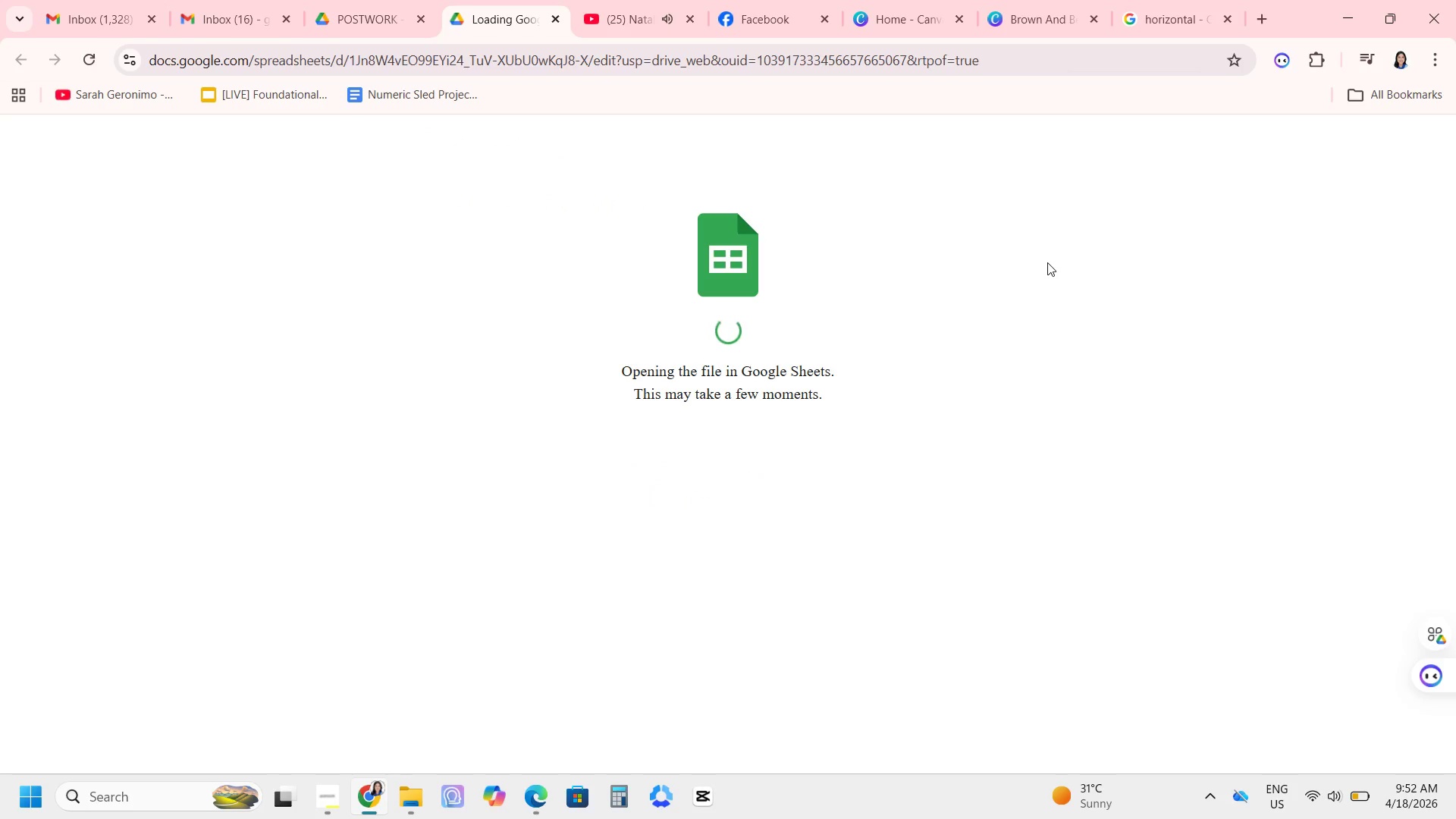 
scroll: coordinate [408, 653], scroll_direction: down, amount: 1.0
 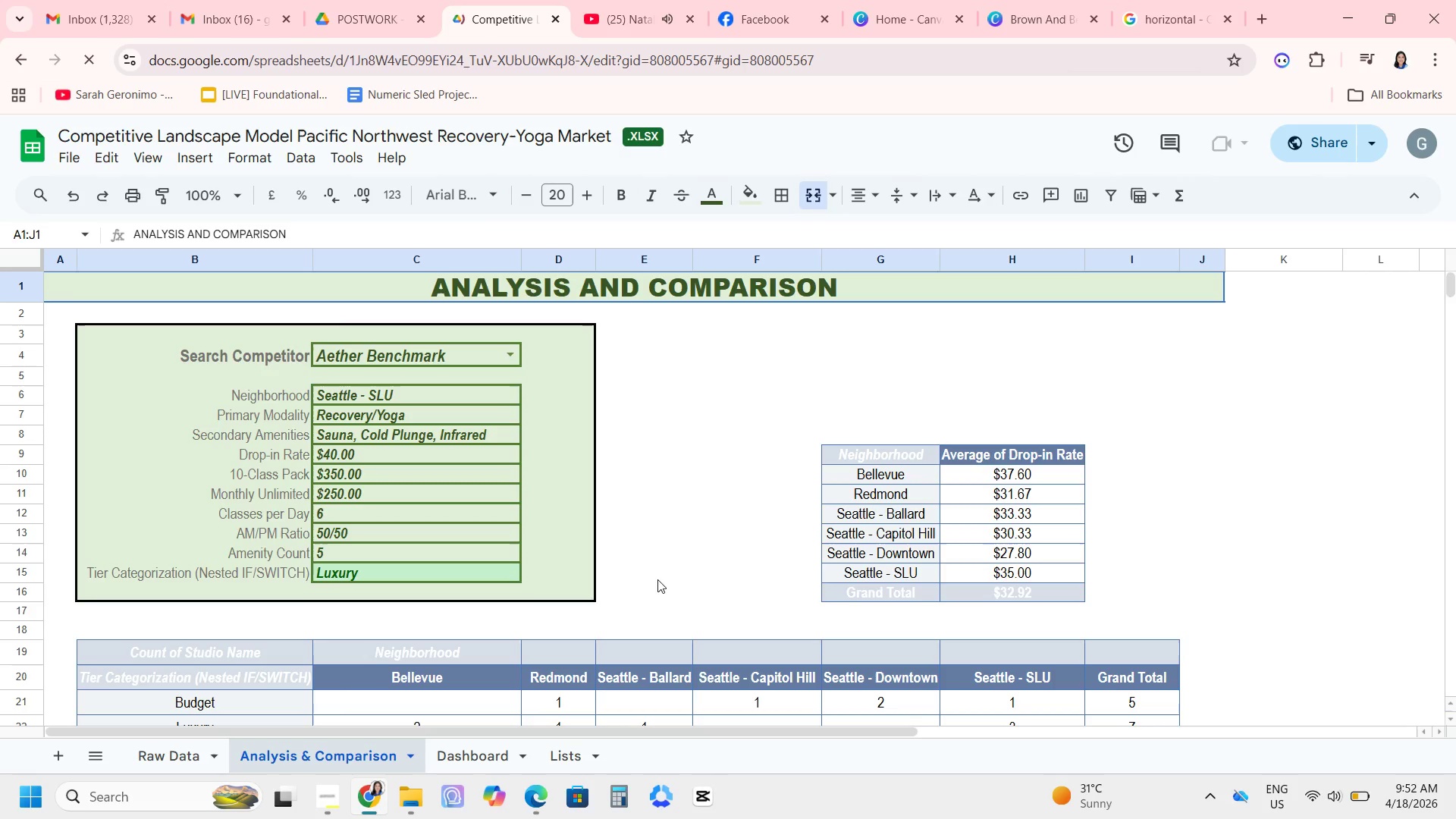 
scroll: coordinate [657, 579], scroll_direction: up, amount: 3.0
 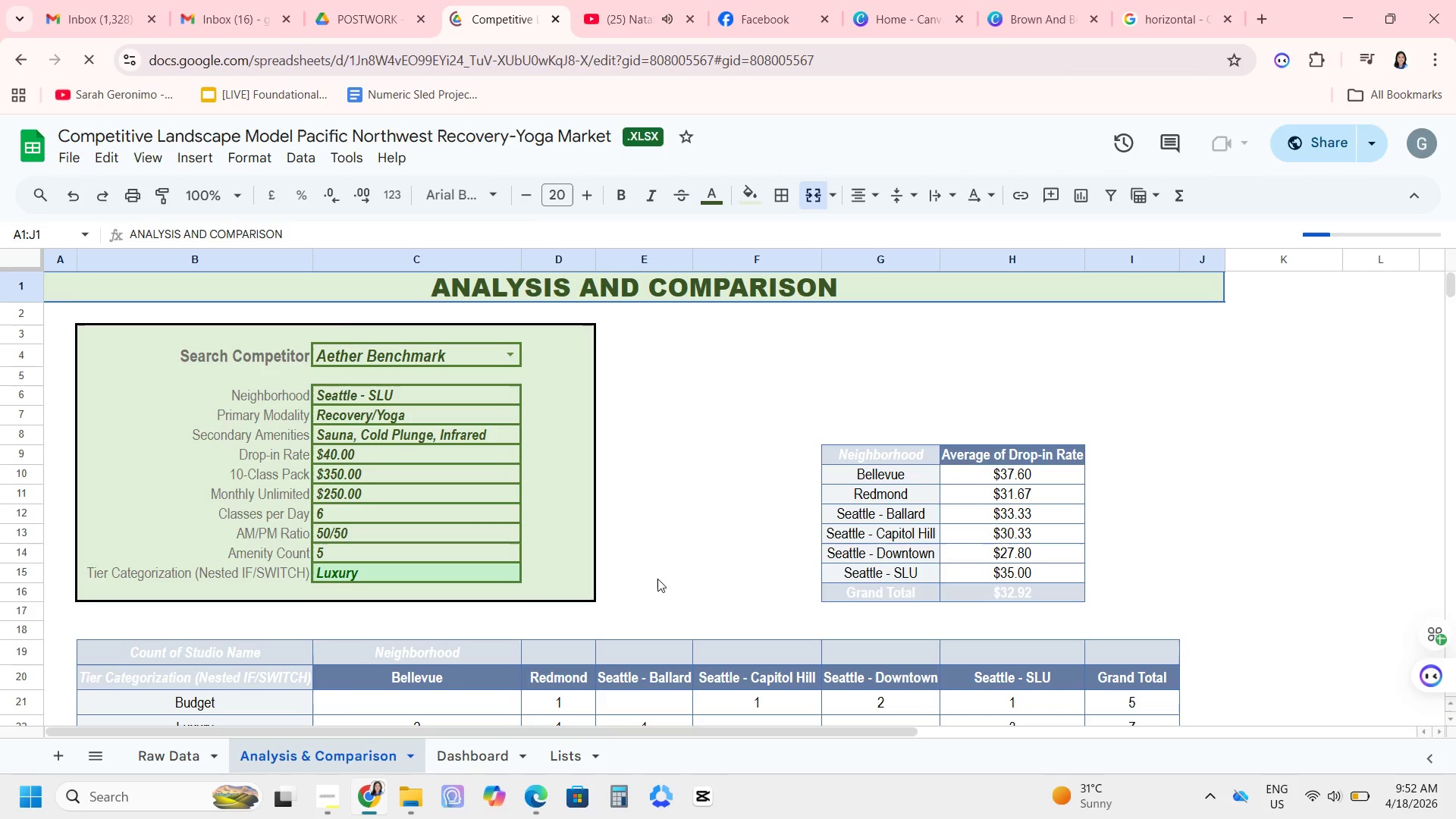 
scroll: coordinate [886, 604], scroll_direction: down, amount: 5.0
 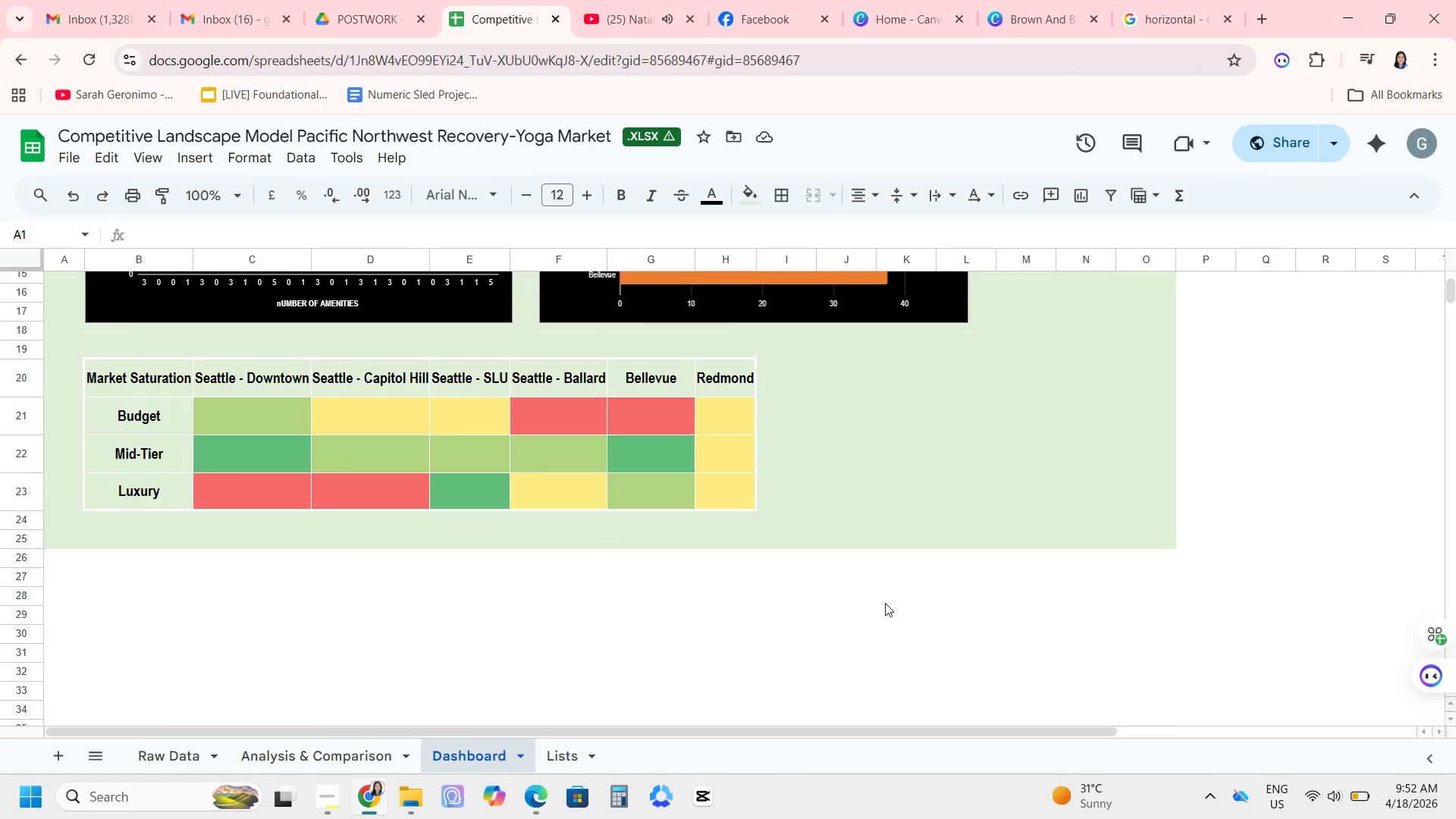 
scroll: coordinate [882, 598], scroll_direction: up, amount: 7.0
 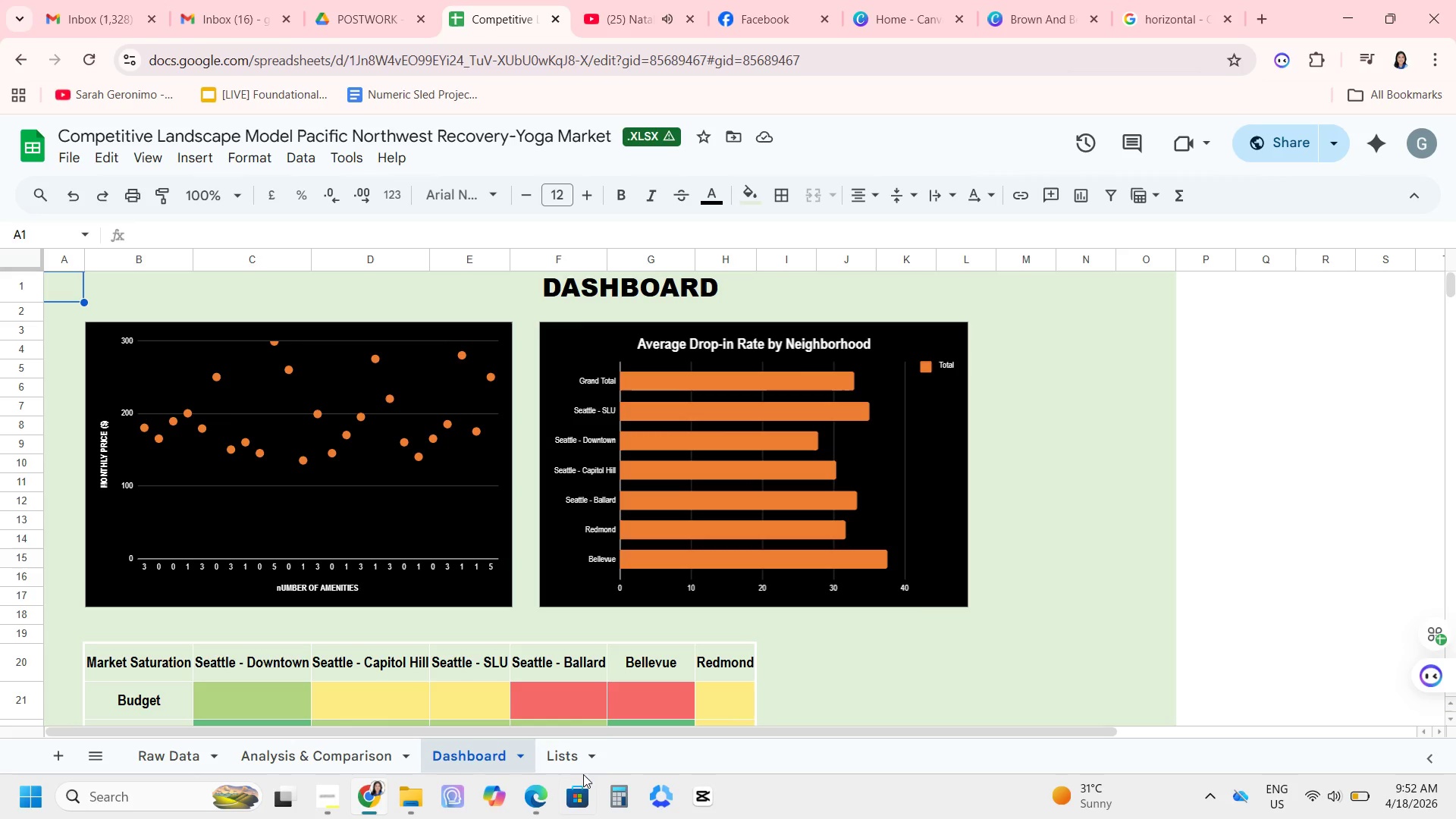 
left_click([558, 761])
 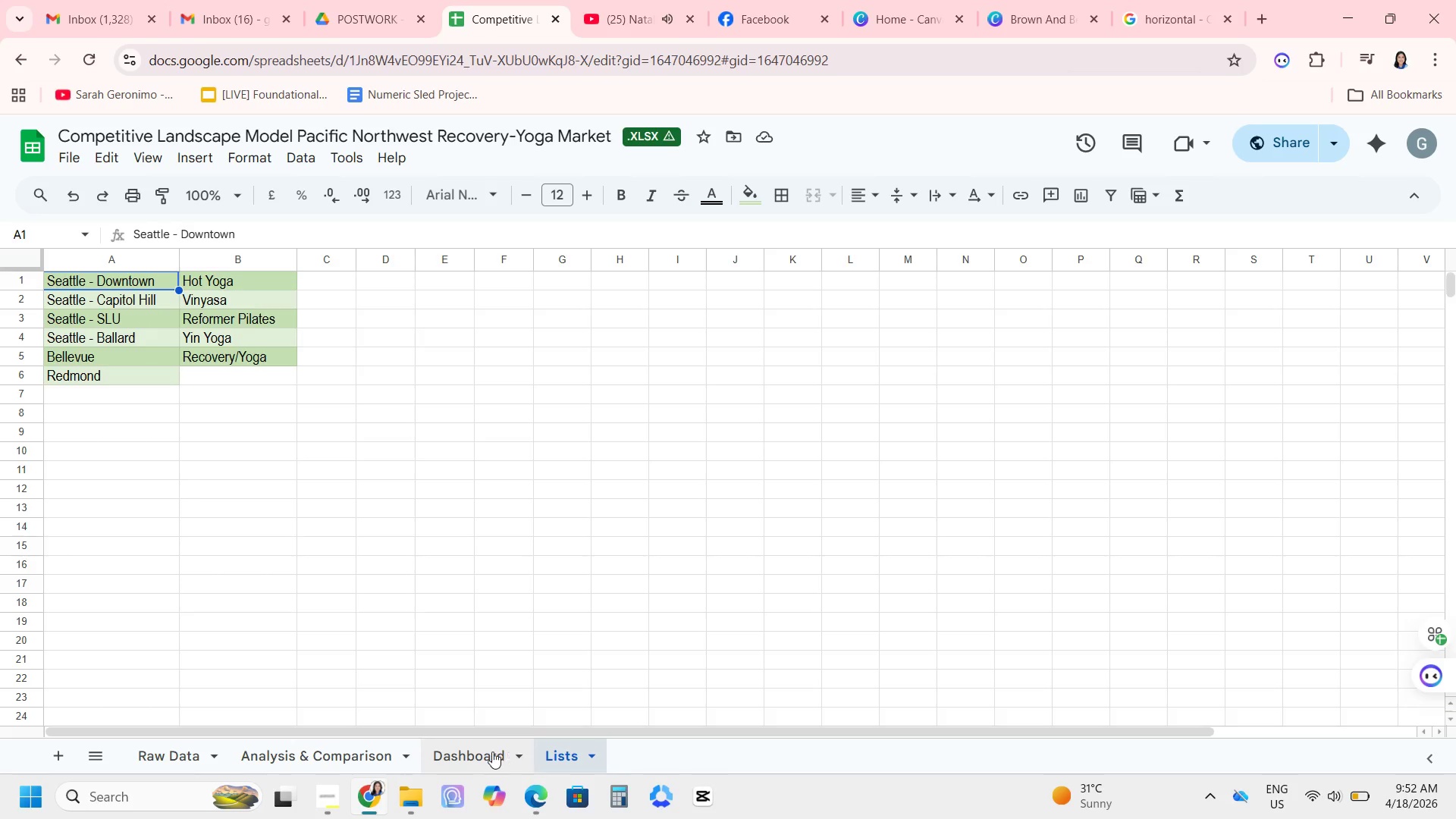 
left_click([491, 752])
 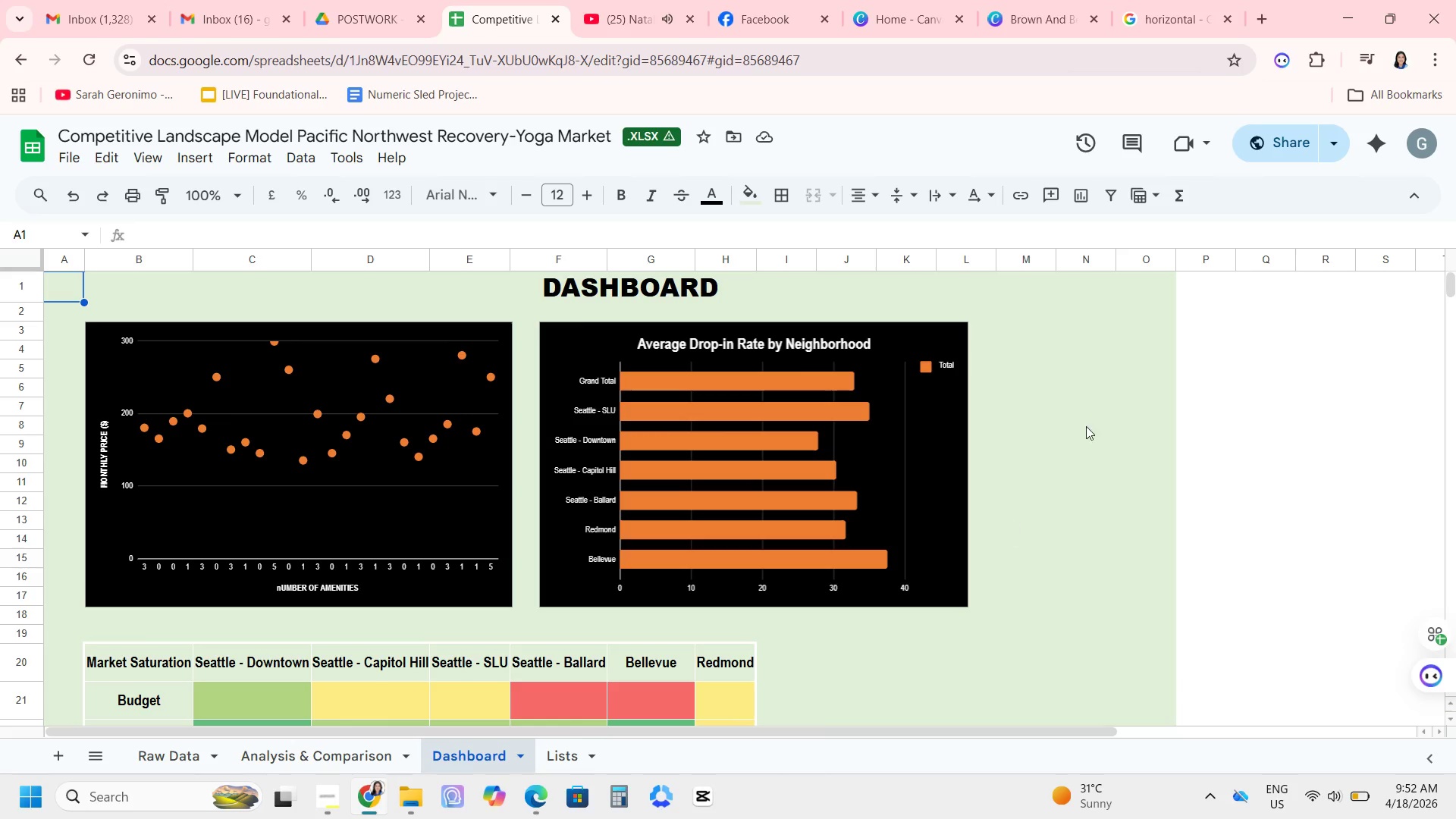 
left_click([1122, 342])
 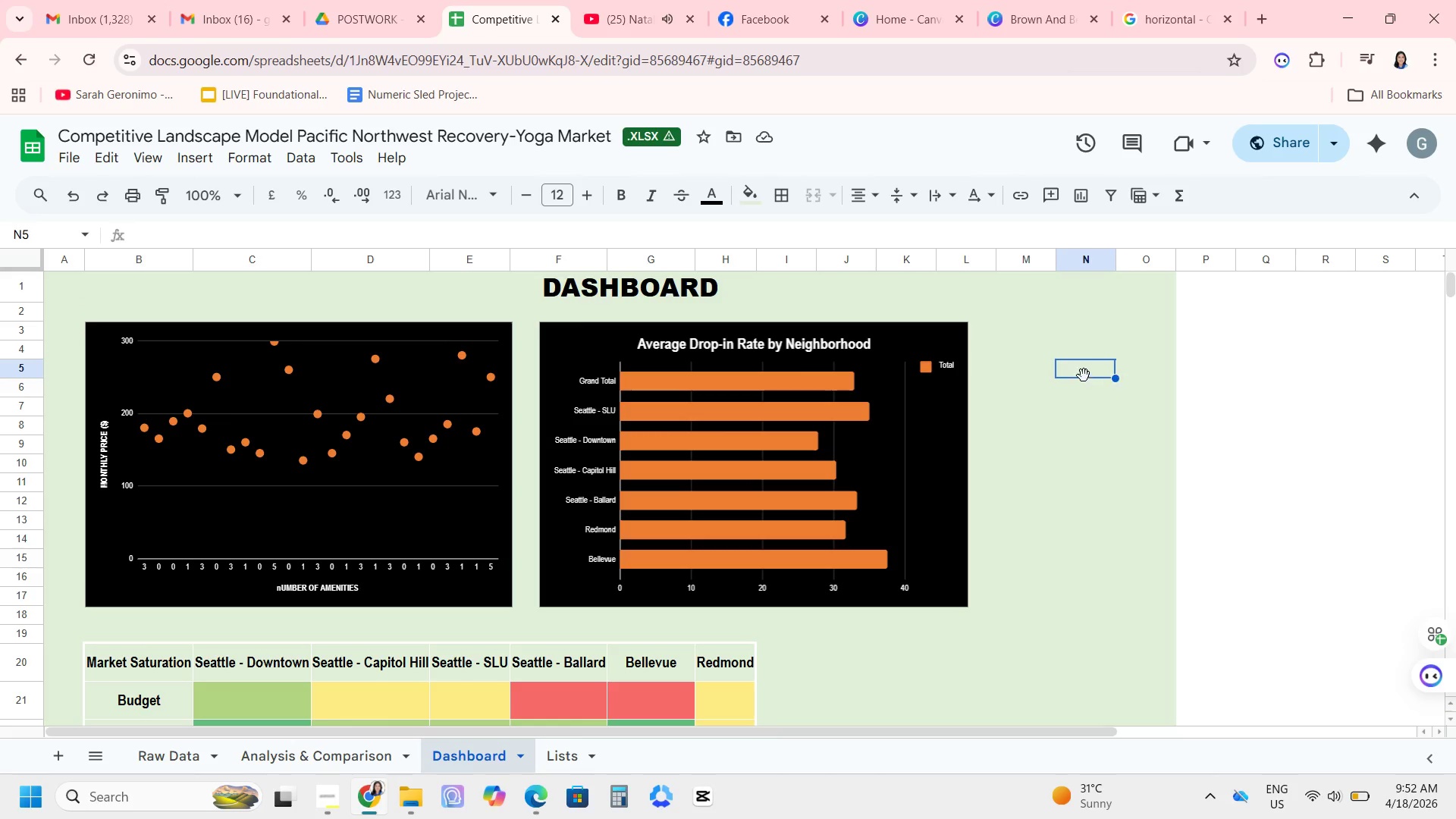 
double_click([1065, 318])
 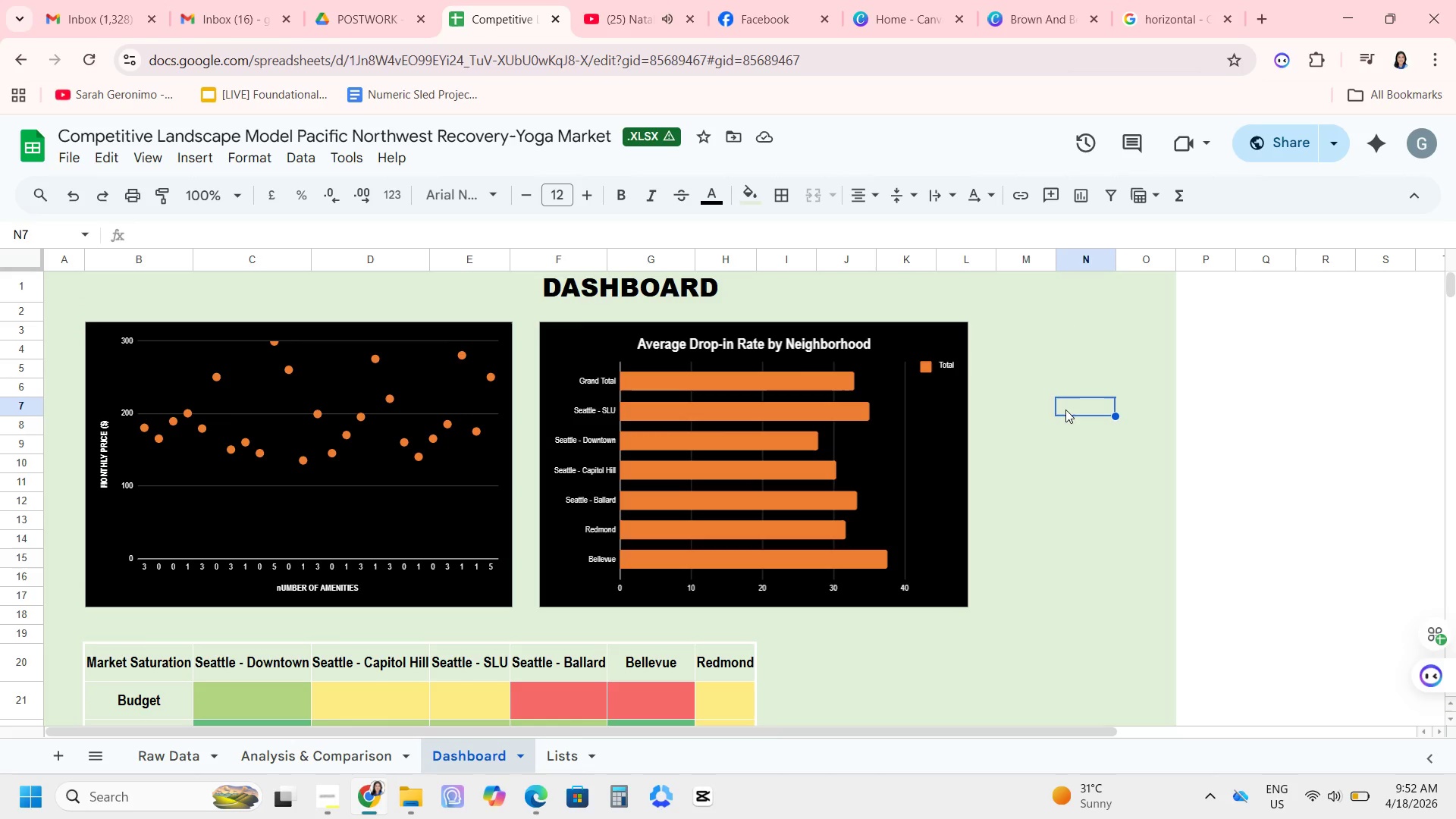 
scroll: coordinate [1065, 410], scroll_direction: down, amount: 3.0
 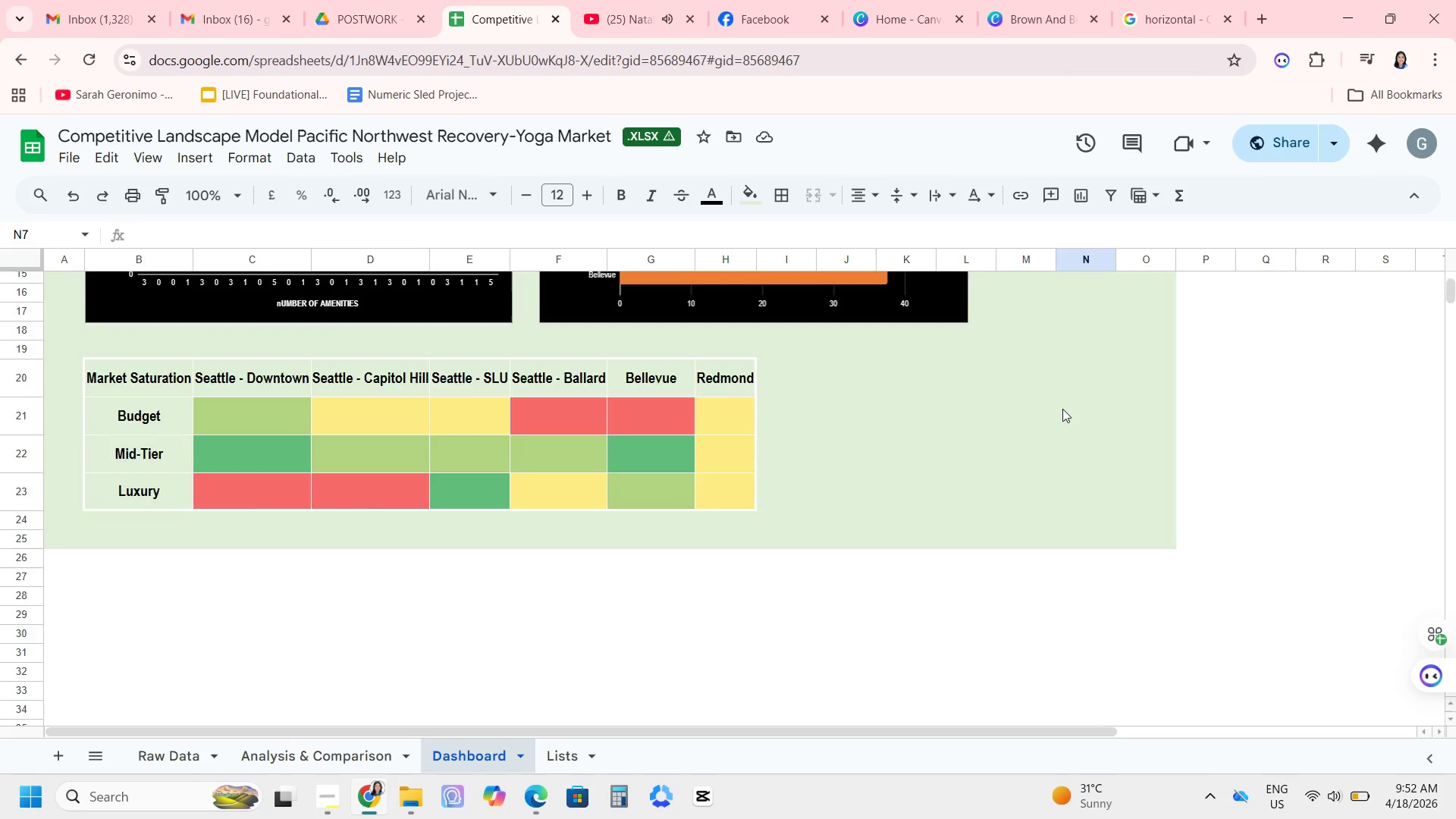 
scroll: coordinate [1062, 409], scroll_direction: up, amount: 6.0
 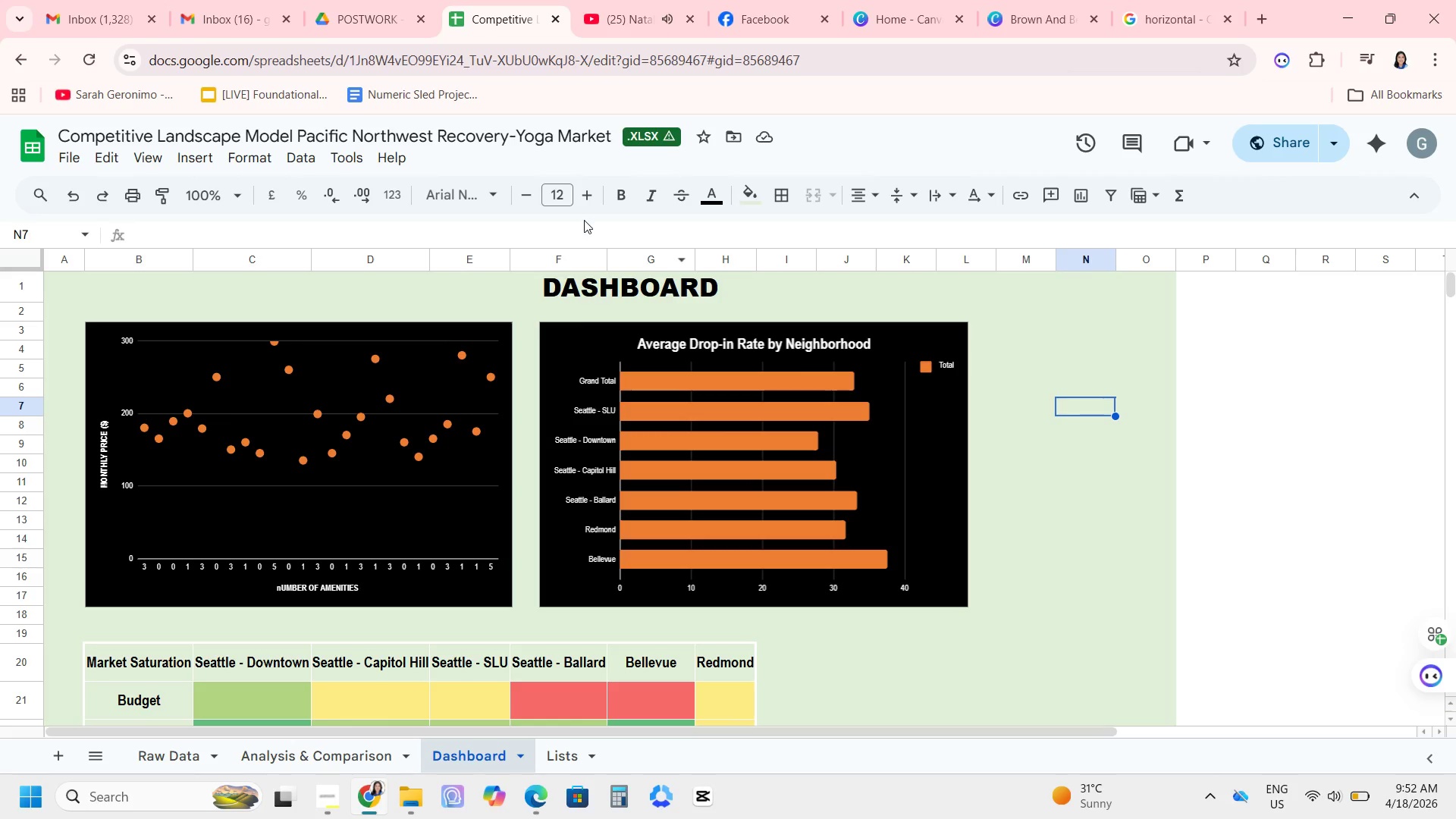 
left_click([1047, 427])
 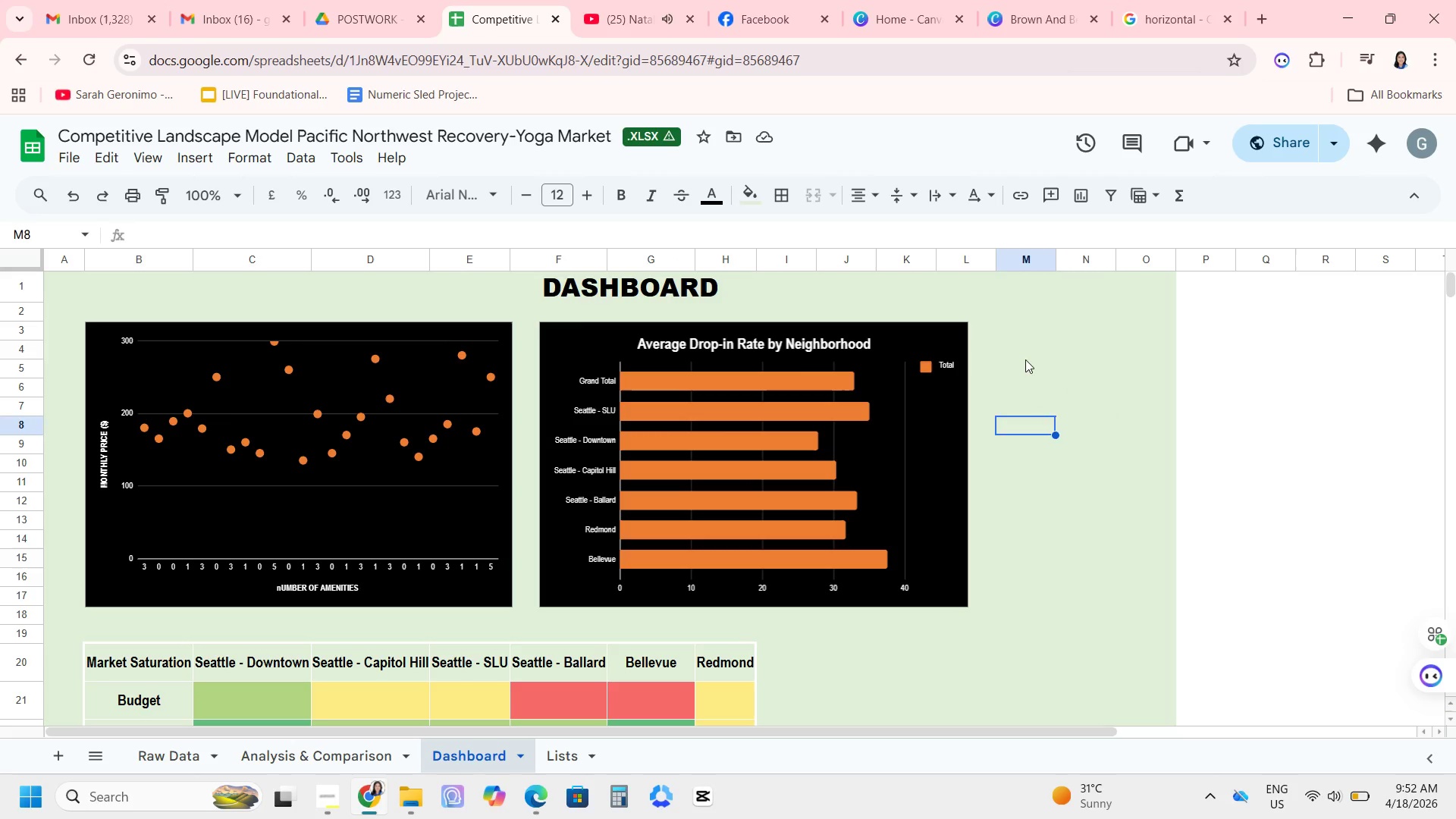 
left_click_drag(start_coordinate=[1025, 359], to_coordinate=[1029, 361])
 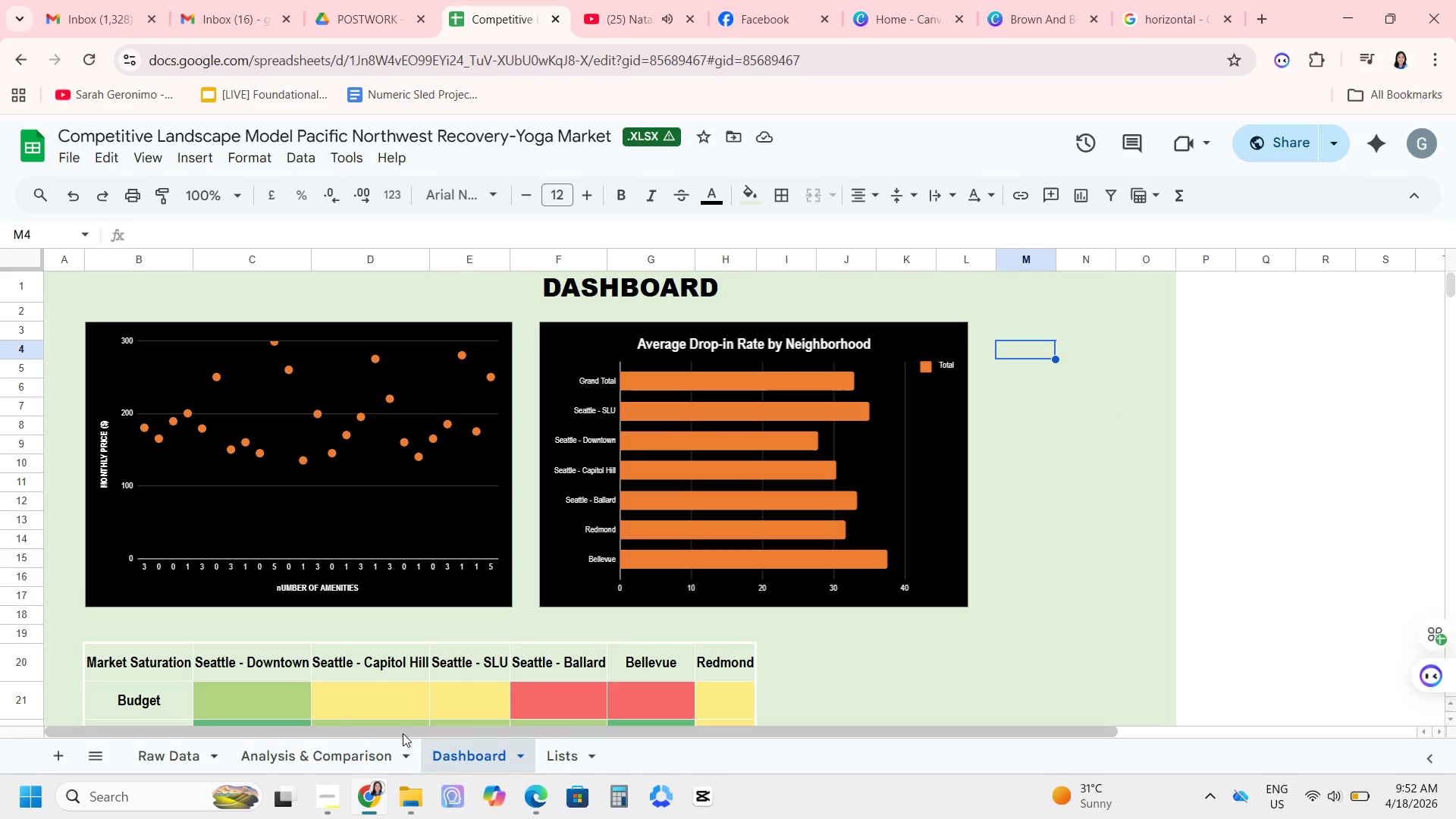 
left_click([337, 763])
 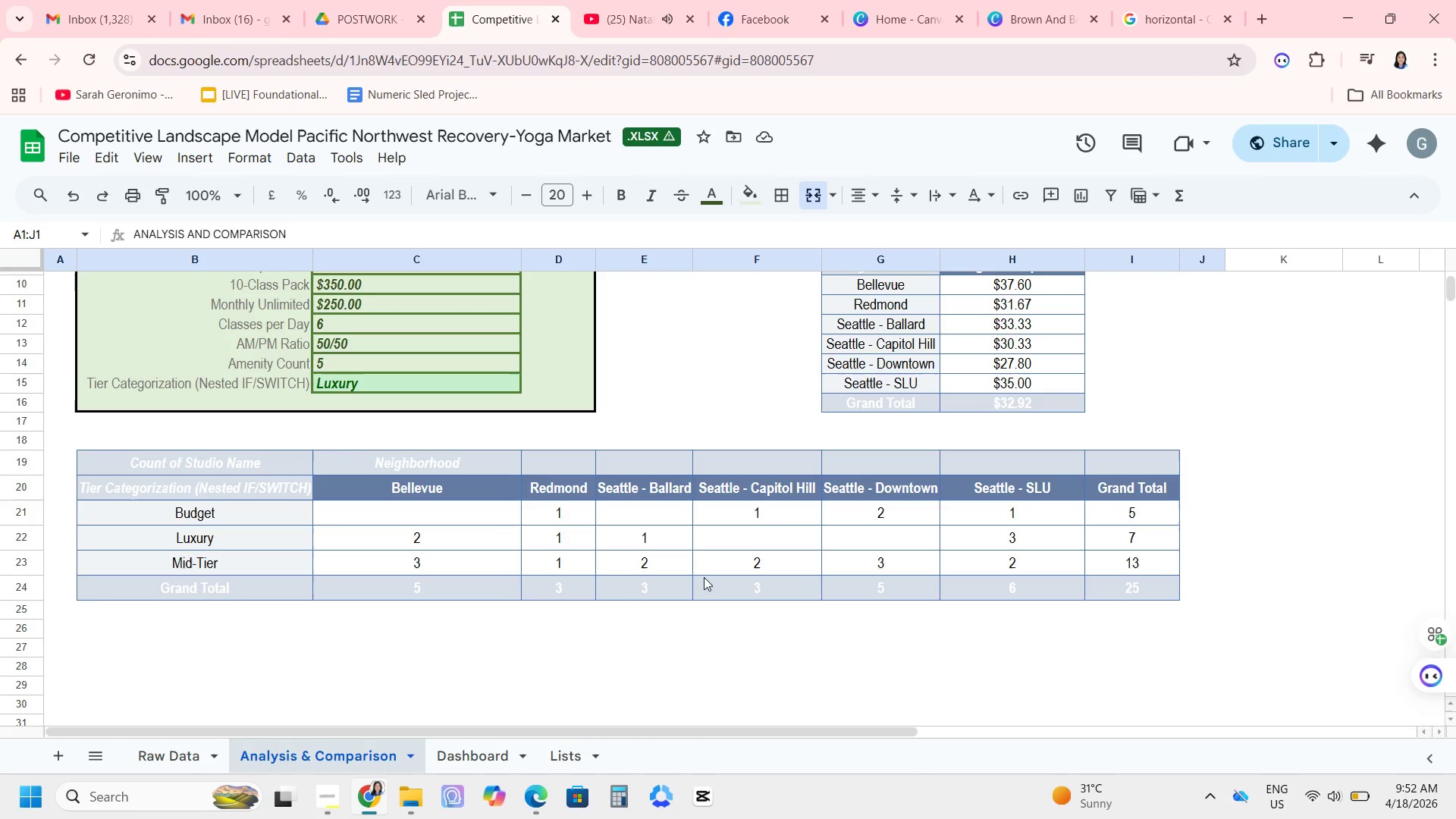 
scroll: coordinate [799, 510], scroll_direction: up, amount: 4.0
 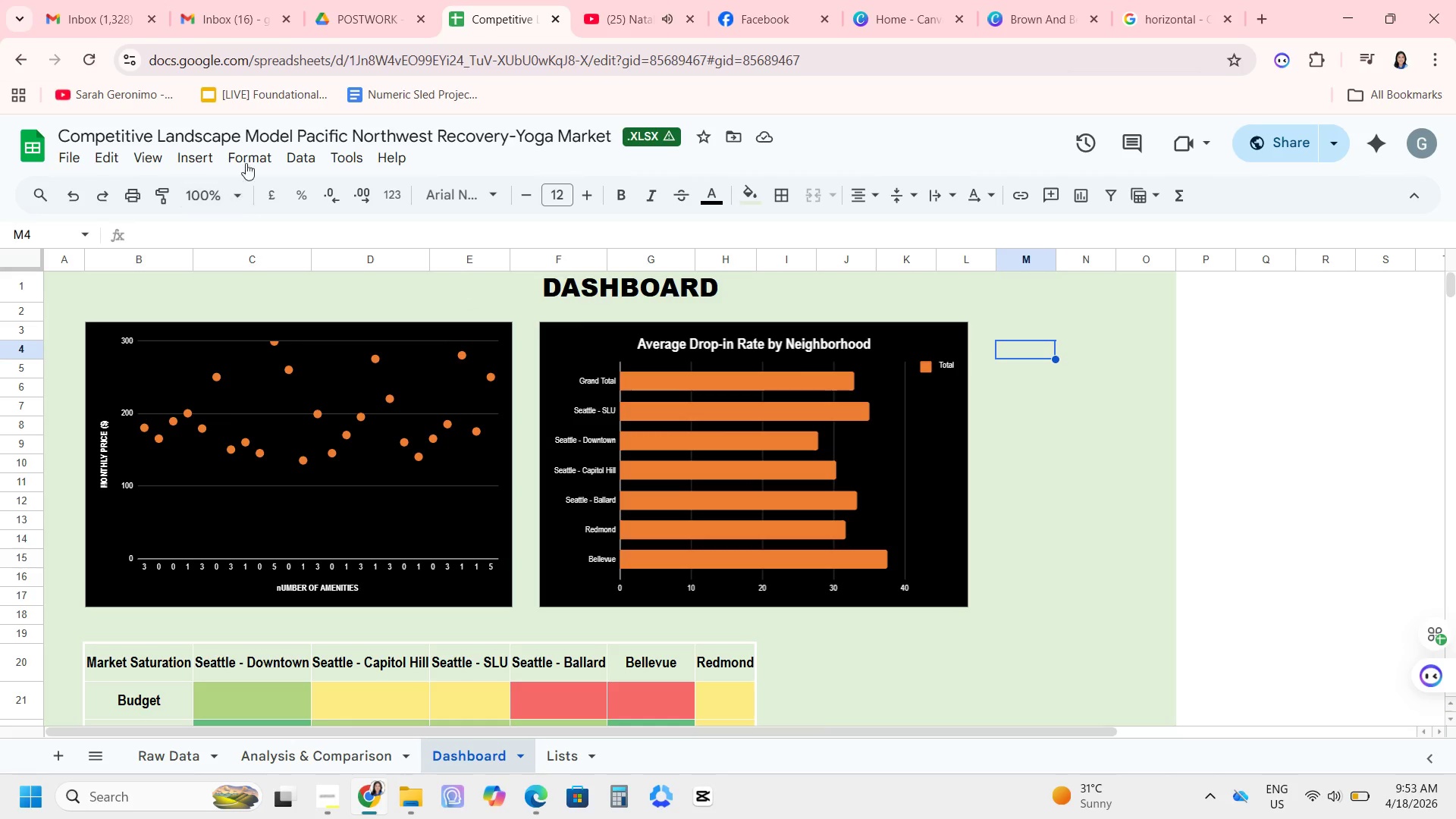 
left_click([203, 154])
 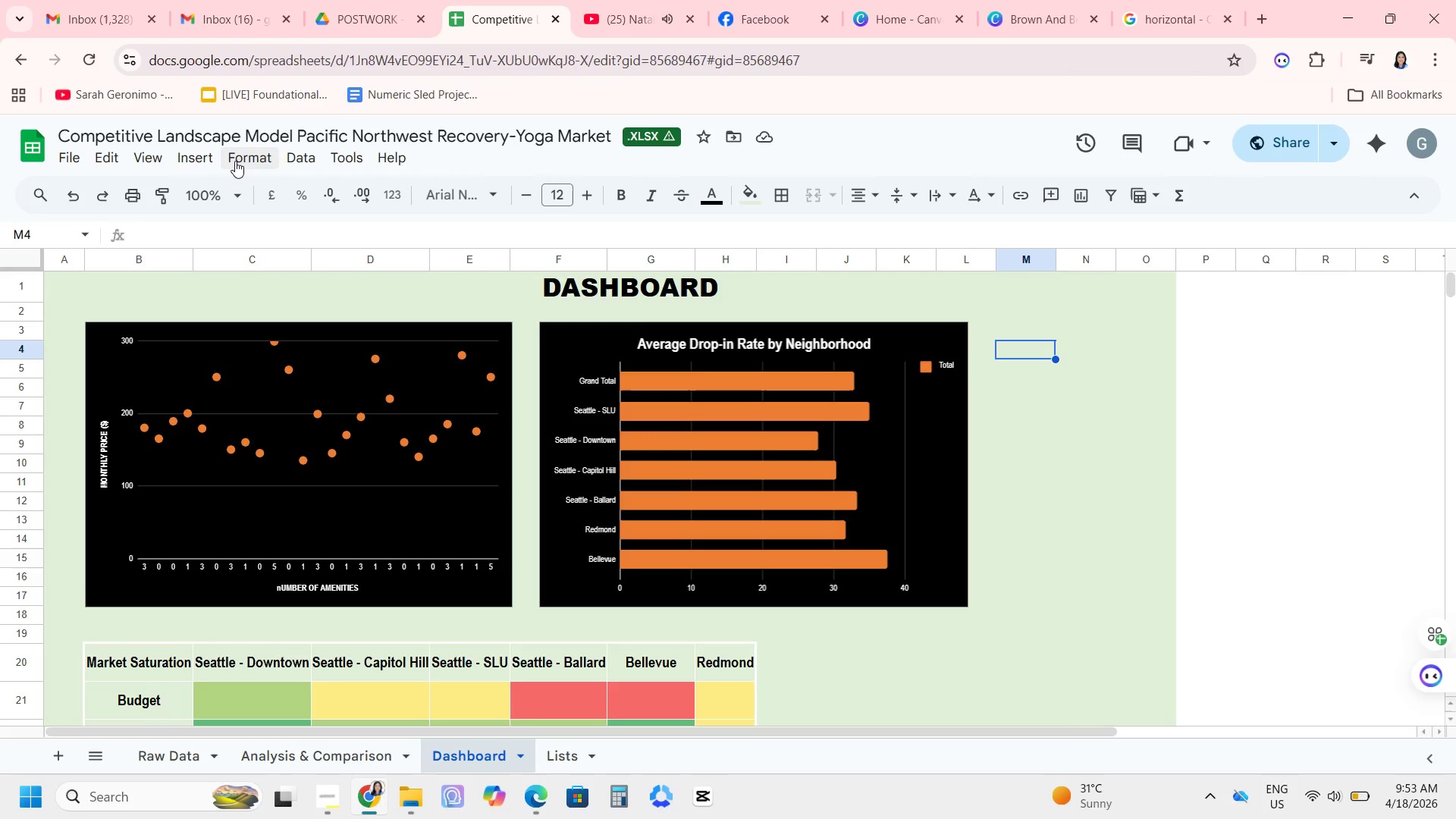 
left_click([311, 156])
 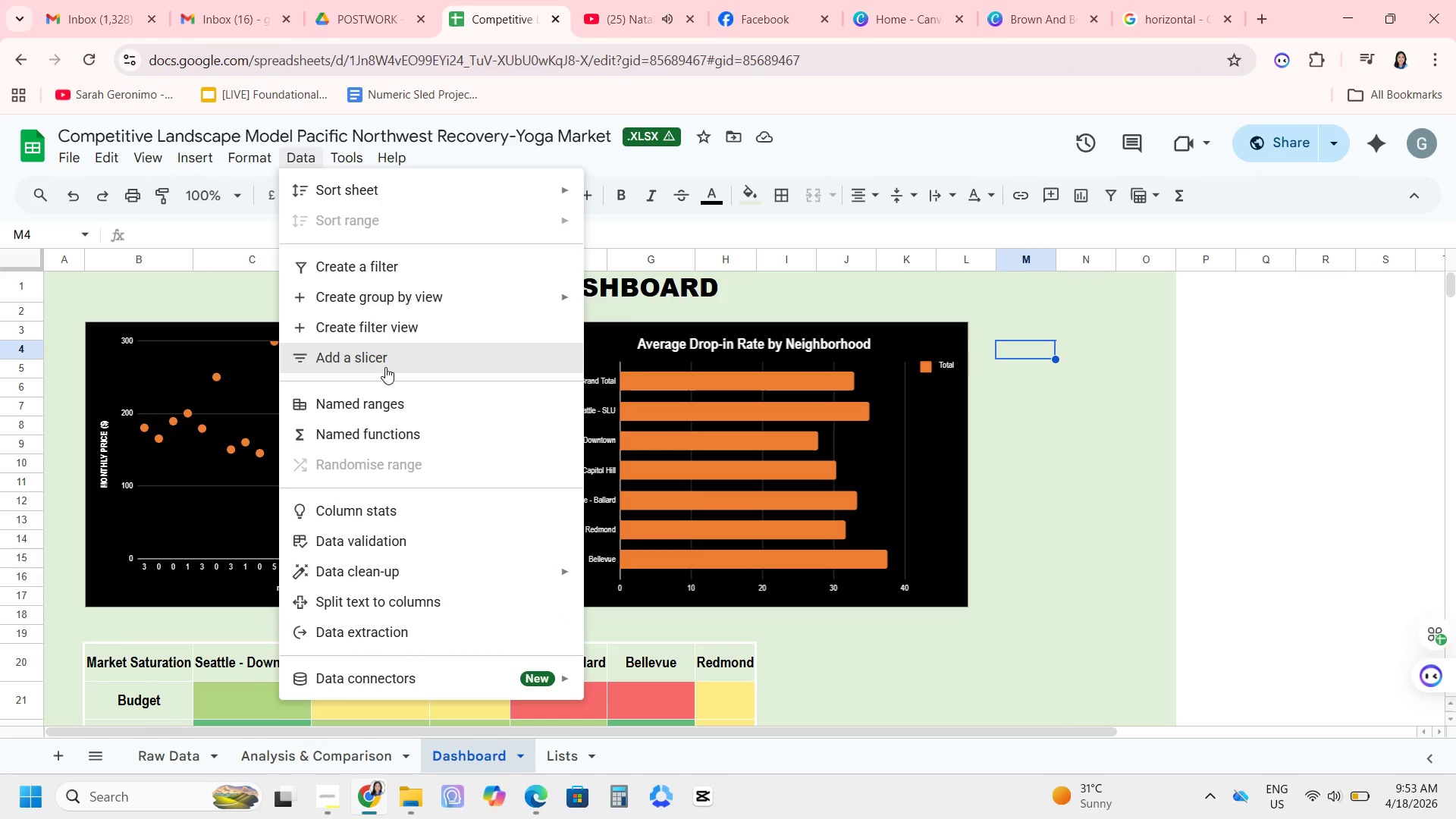 
wait(6.61)
 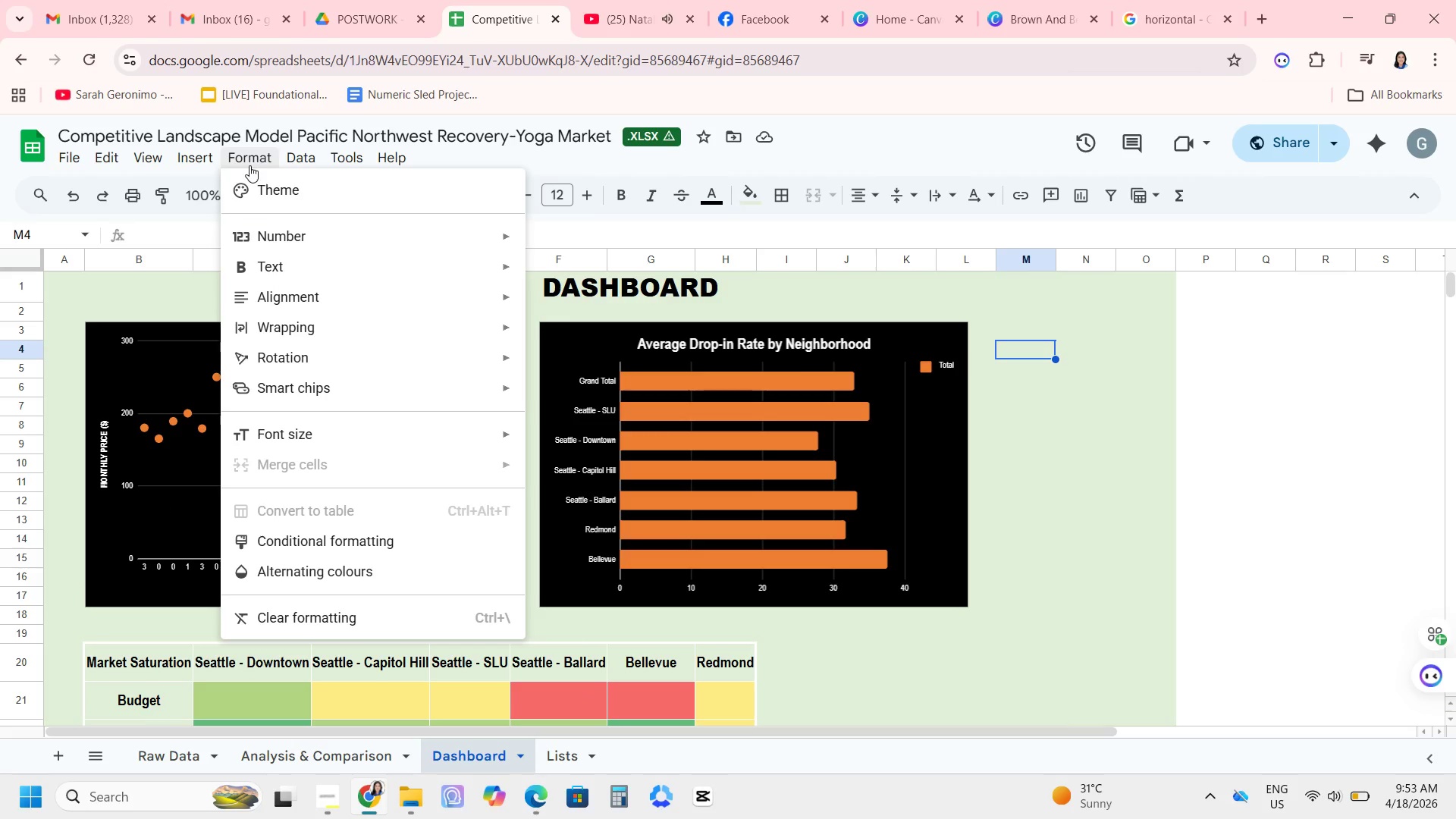 
left_click([947, 694])
 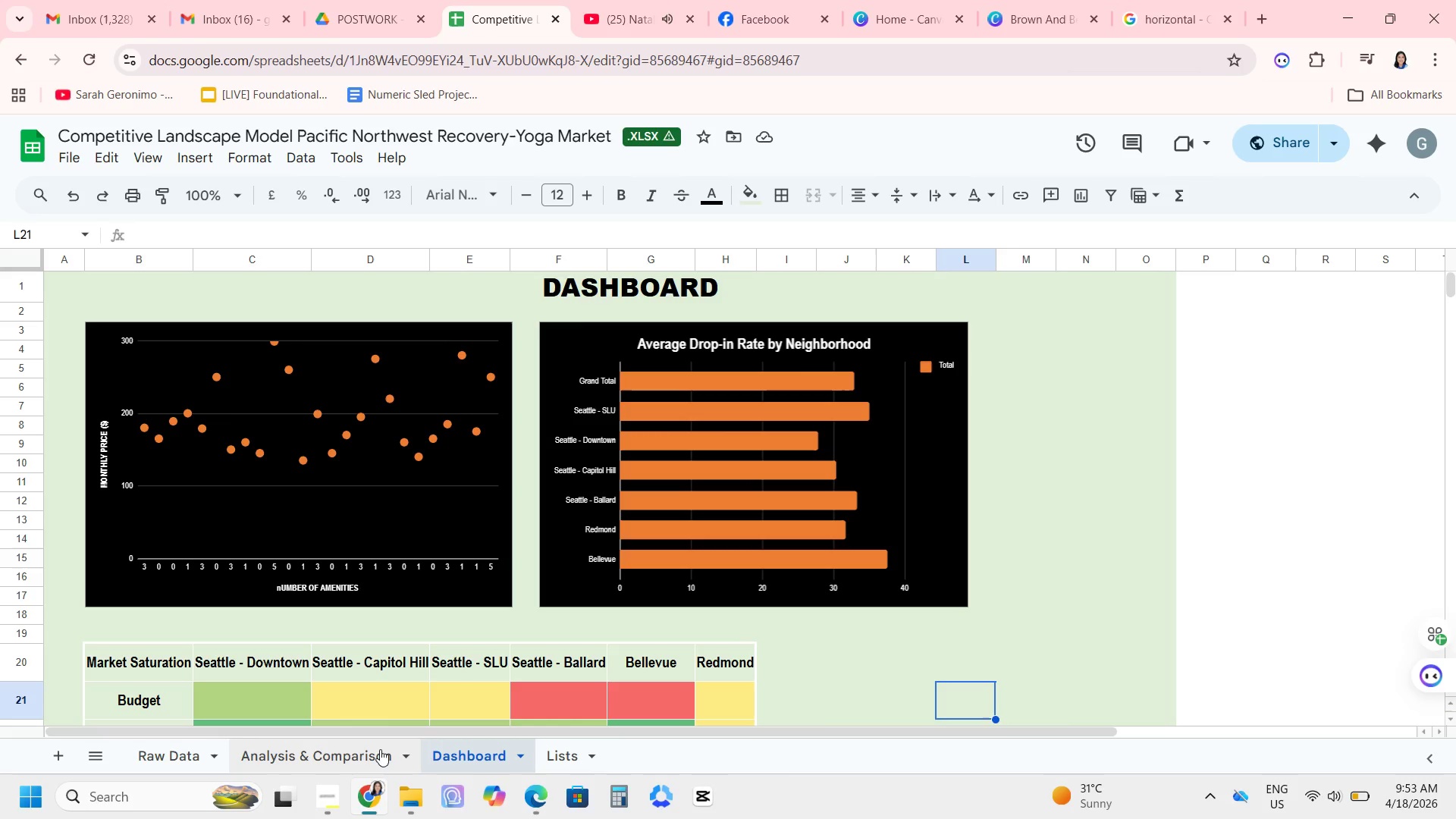 
left_click([378, 747])
 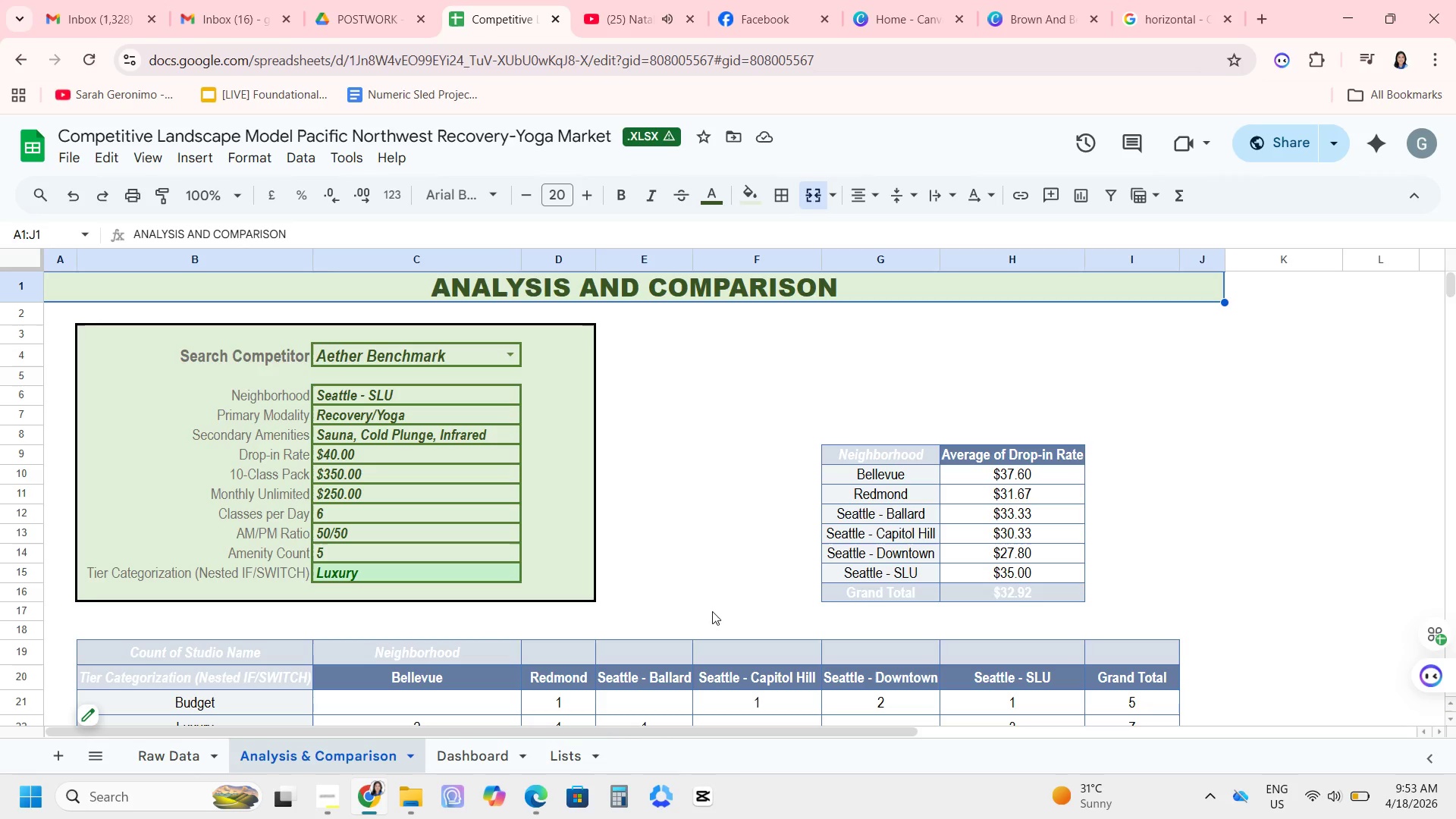 
scroll: coordinate [719, 607], scroll_direction: down, amount: 2.0
 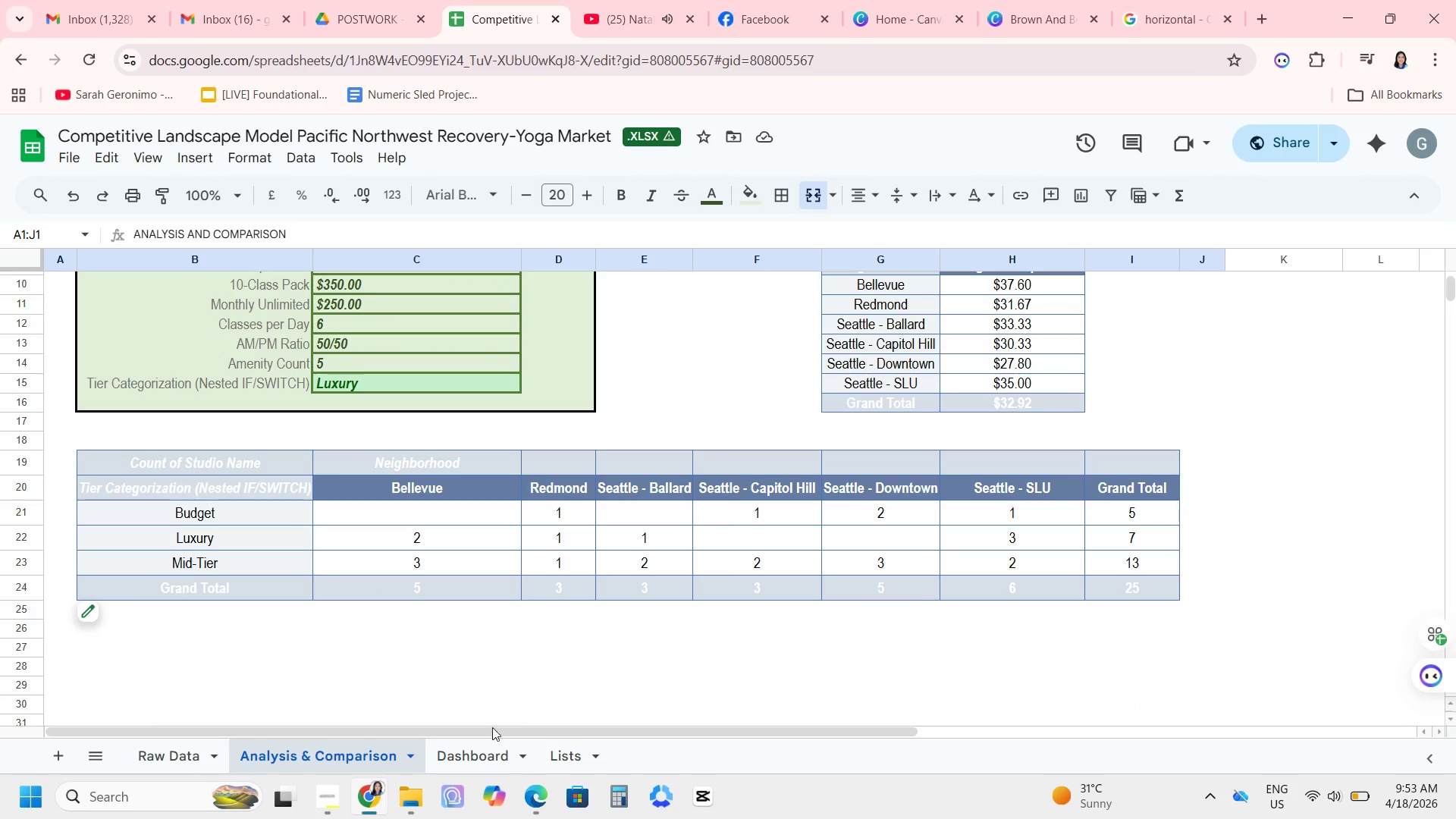 
left_click([478, 745])
 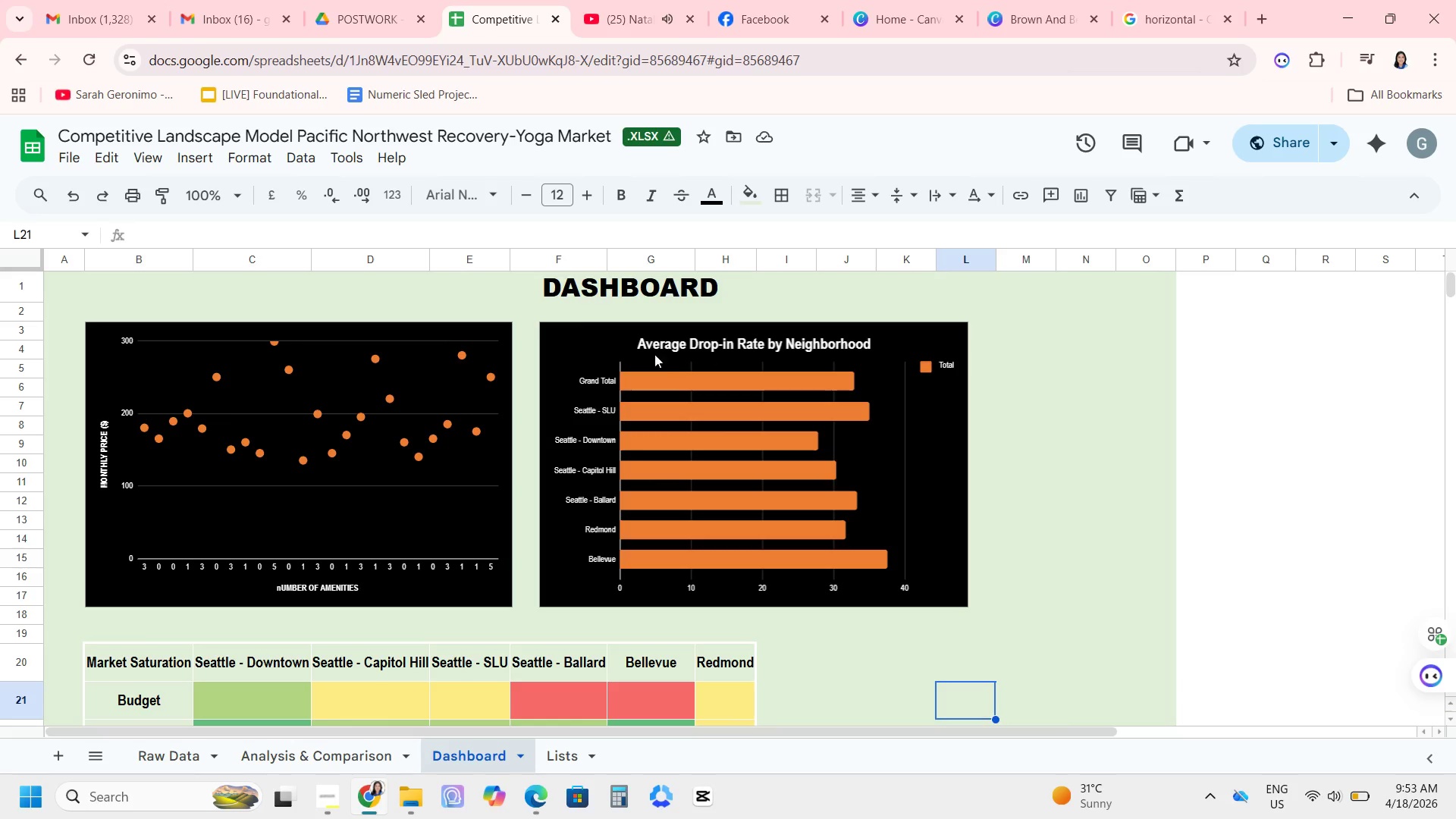 
left_click([618, 341])
 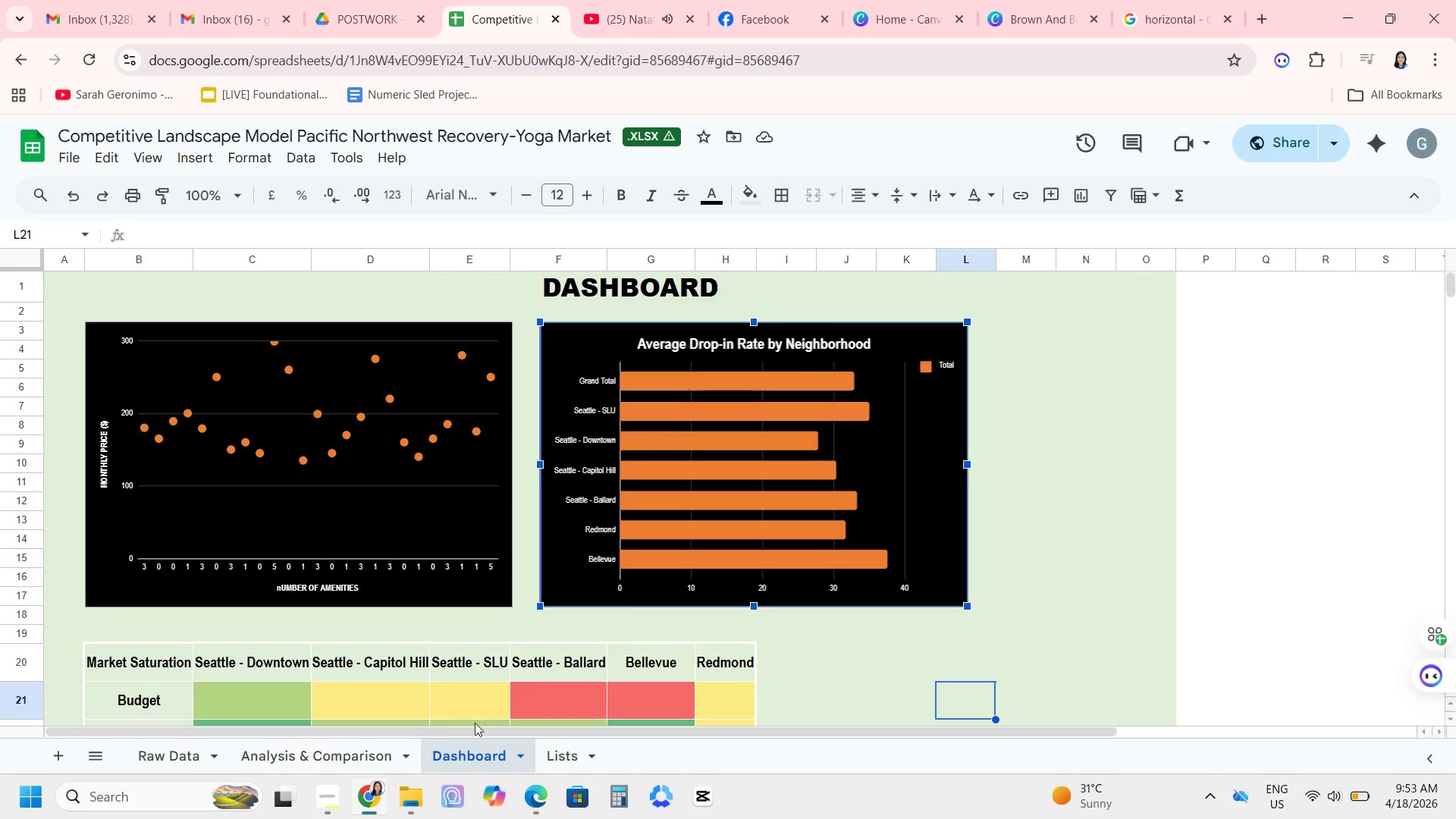 
left_click([813, 674])
 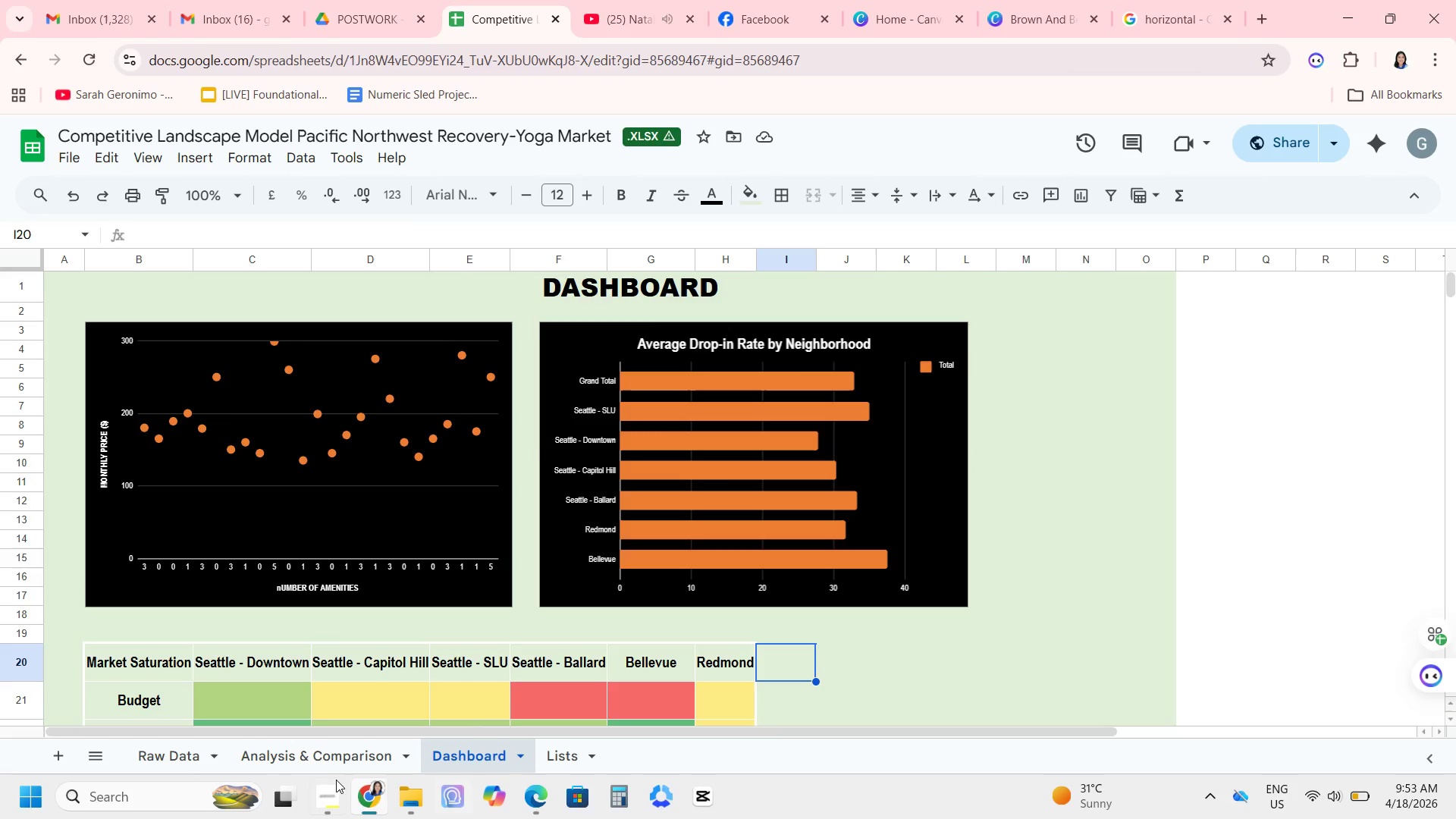 
left_click([315, 764])
 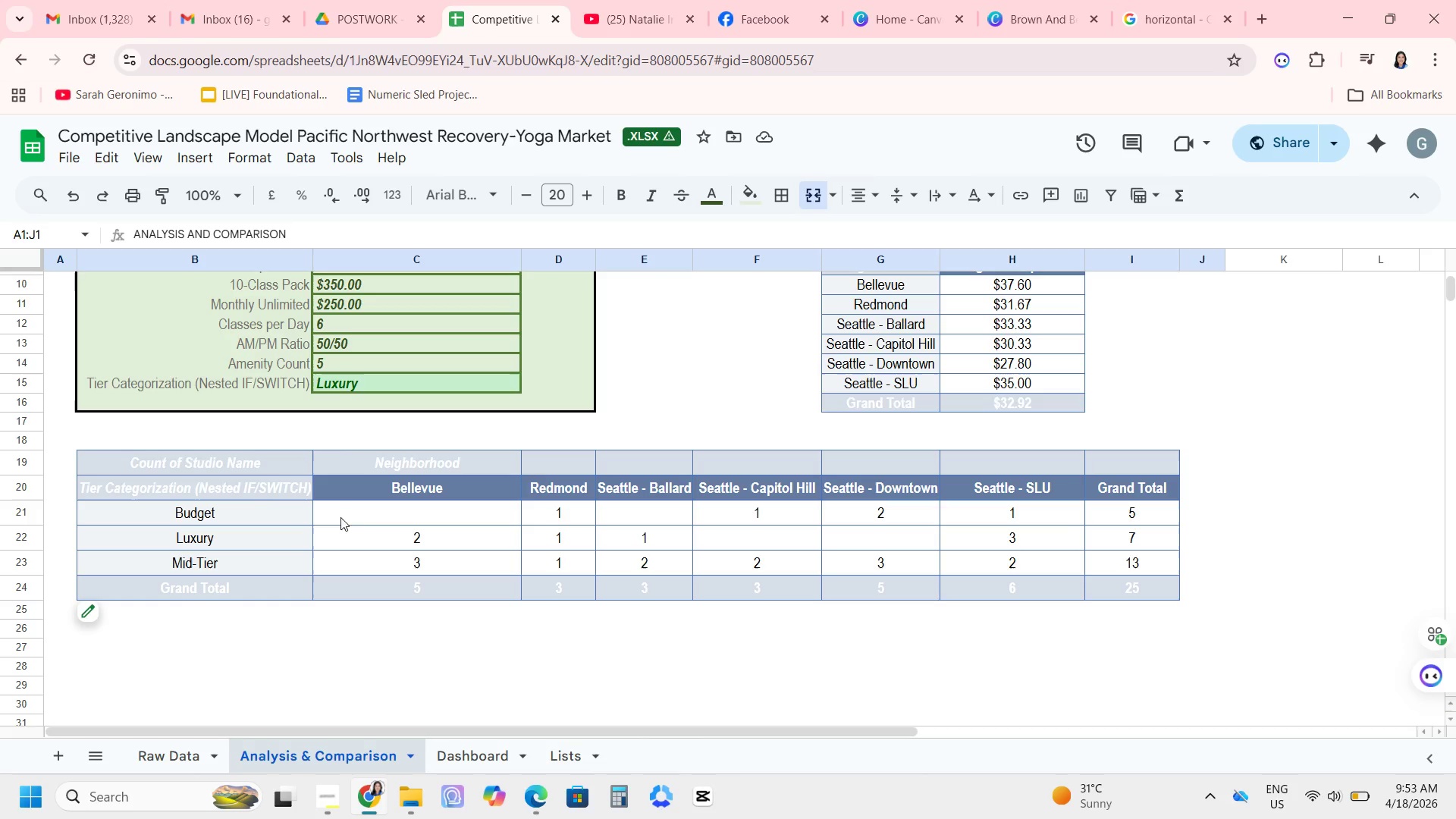 
left_click([242, 486])
 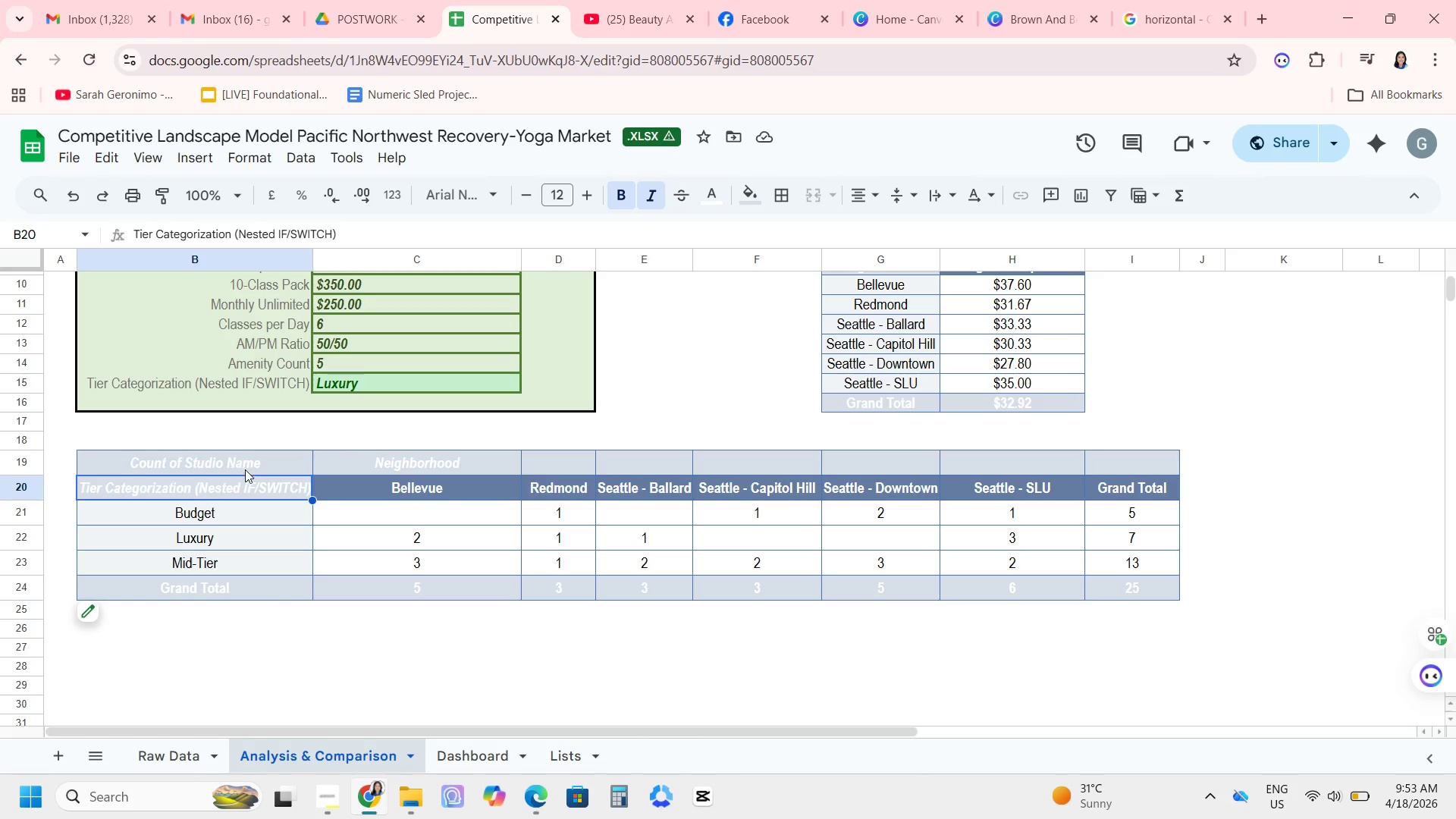 
left_click([245, 466])
 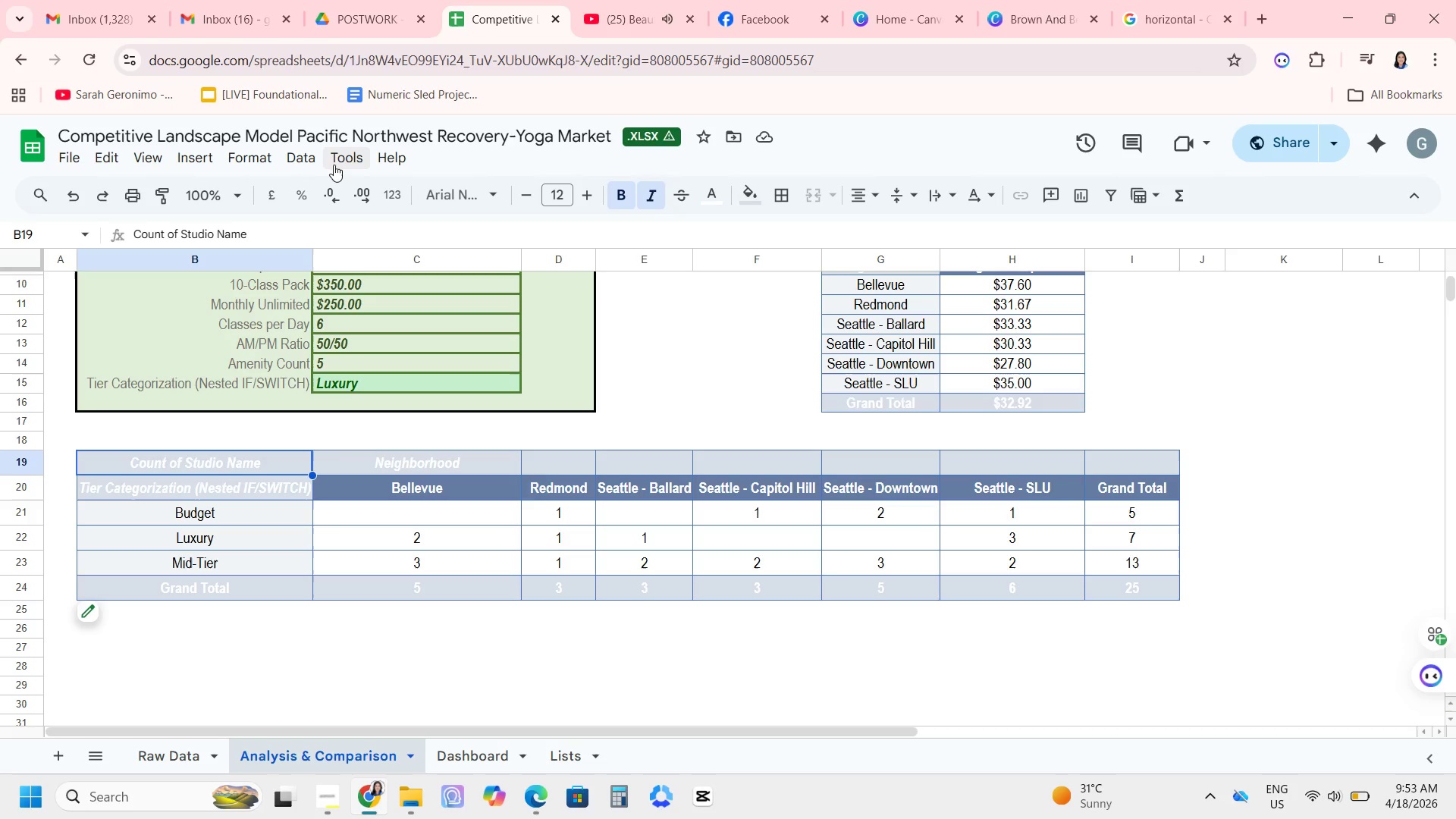 
left_click([331, 165])
 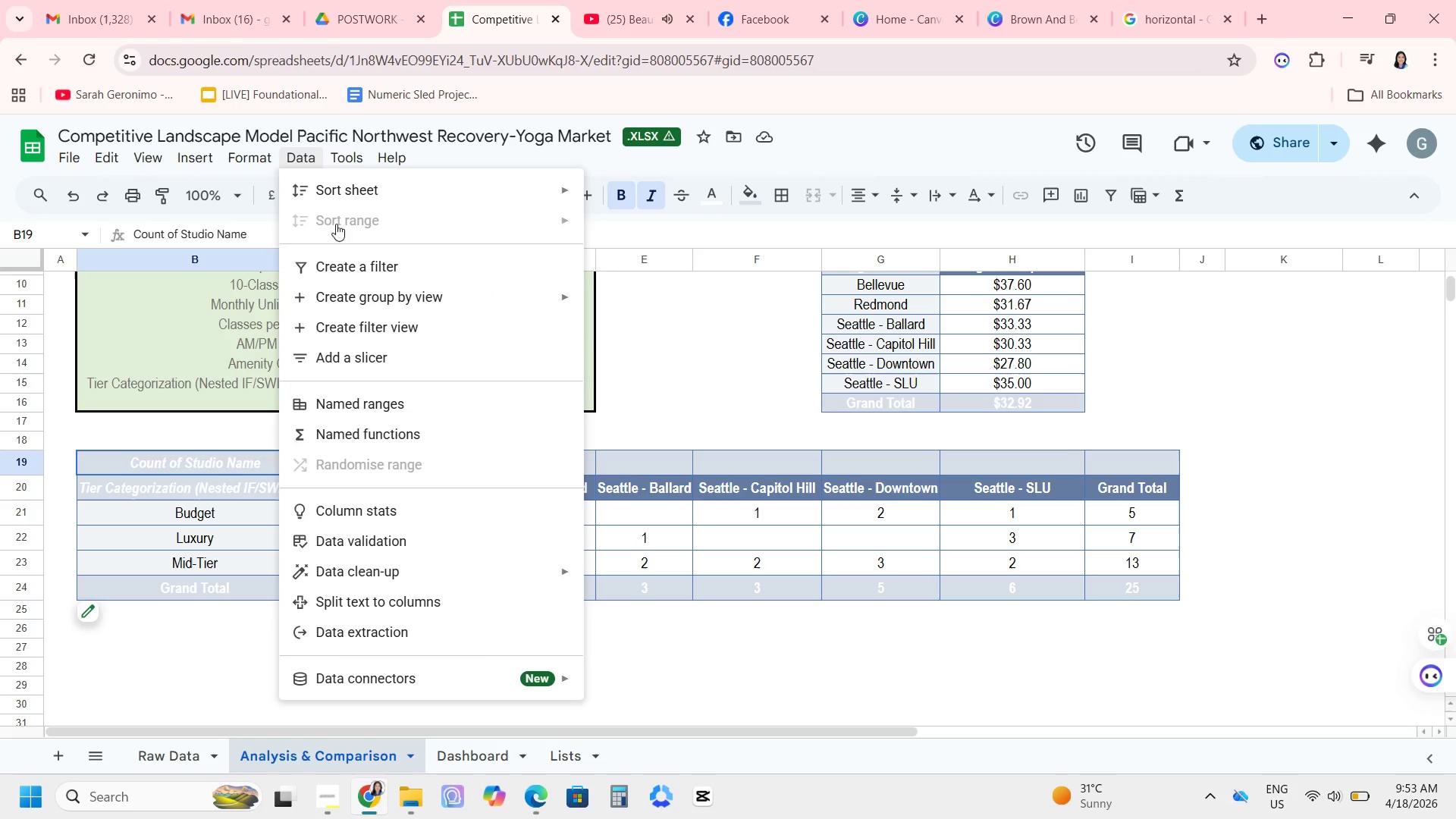 
left_click([356, 356])
 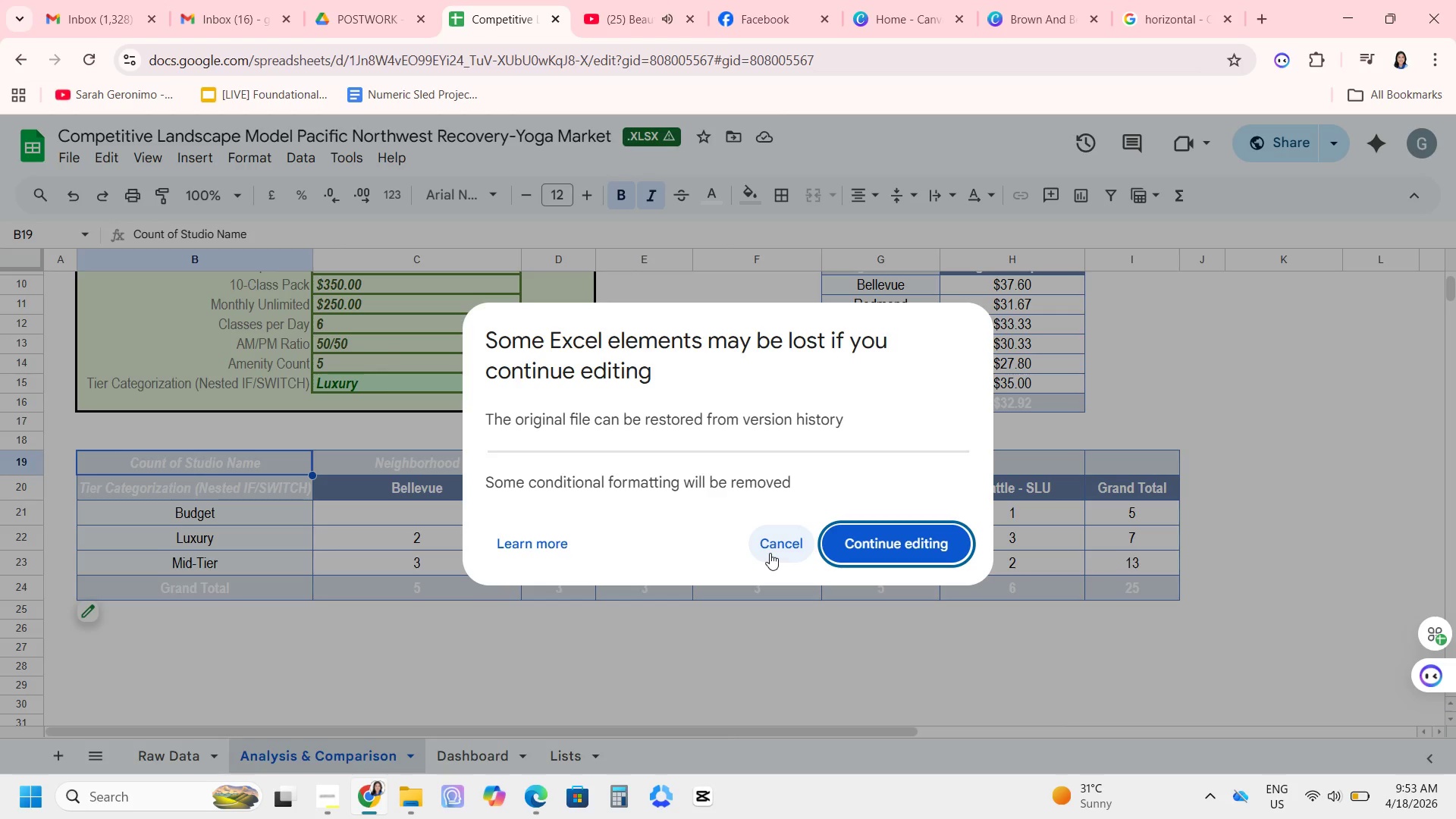 
wait(15.38)
 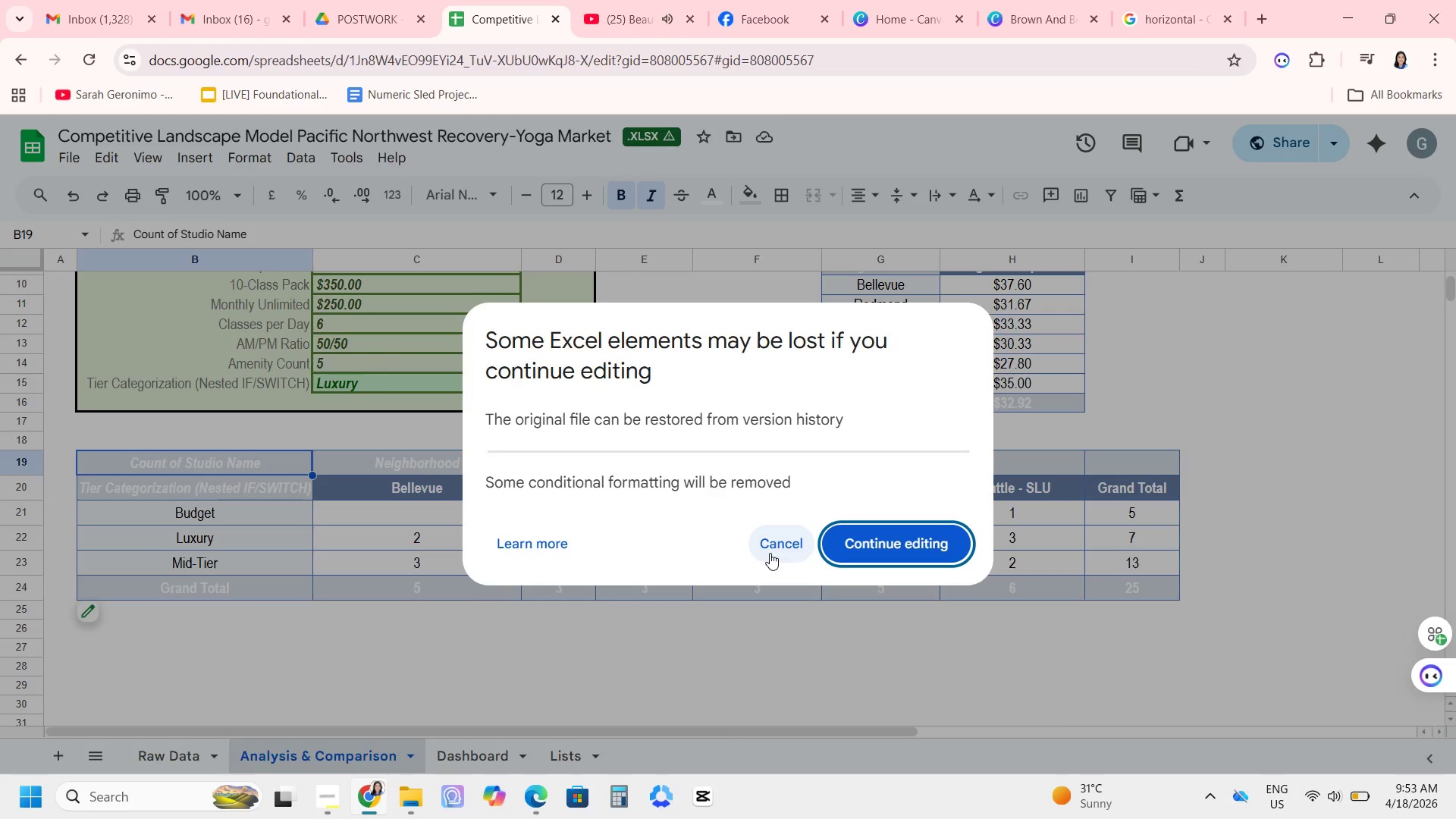 
left_click([834, 542])
 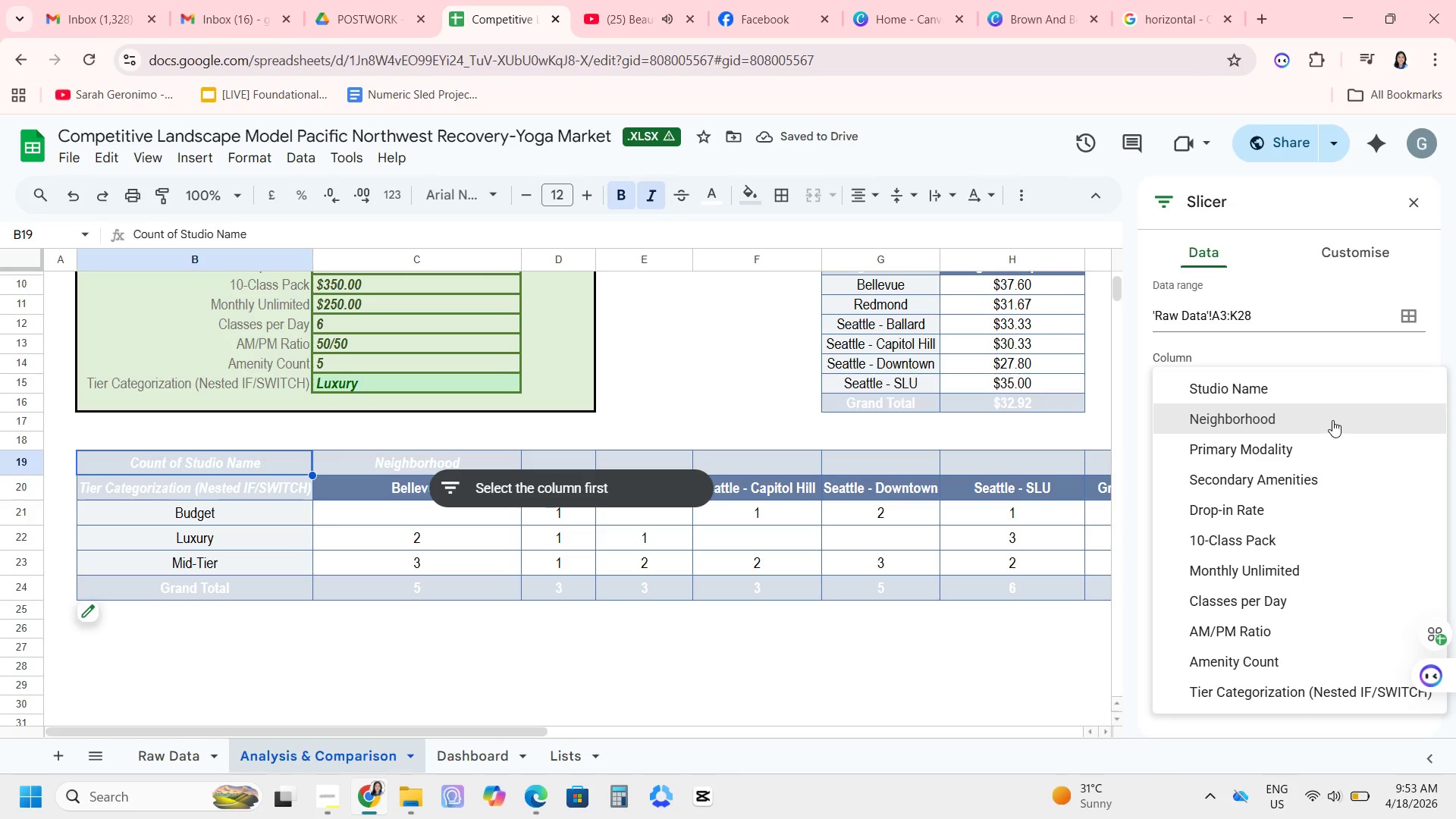 
wait(9.17)
 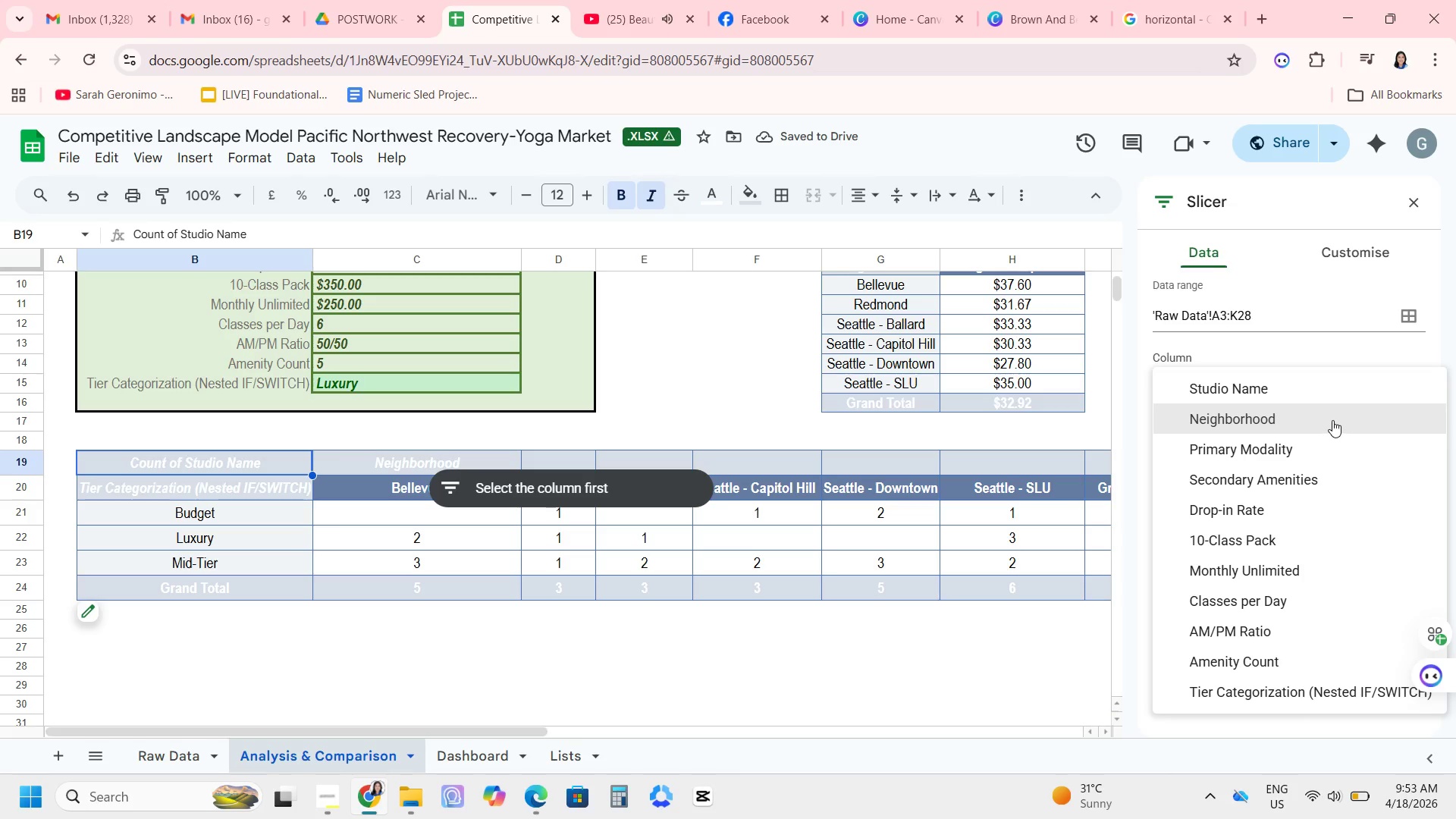 
scroll: coordinate [1238, 507], scroll_direction: down, amount: 2.0
 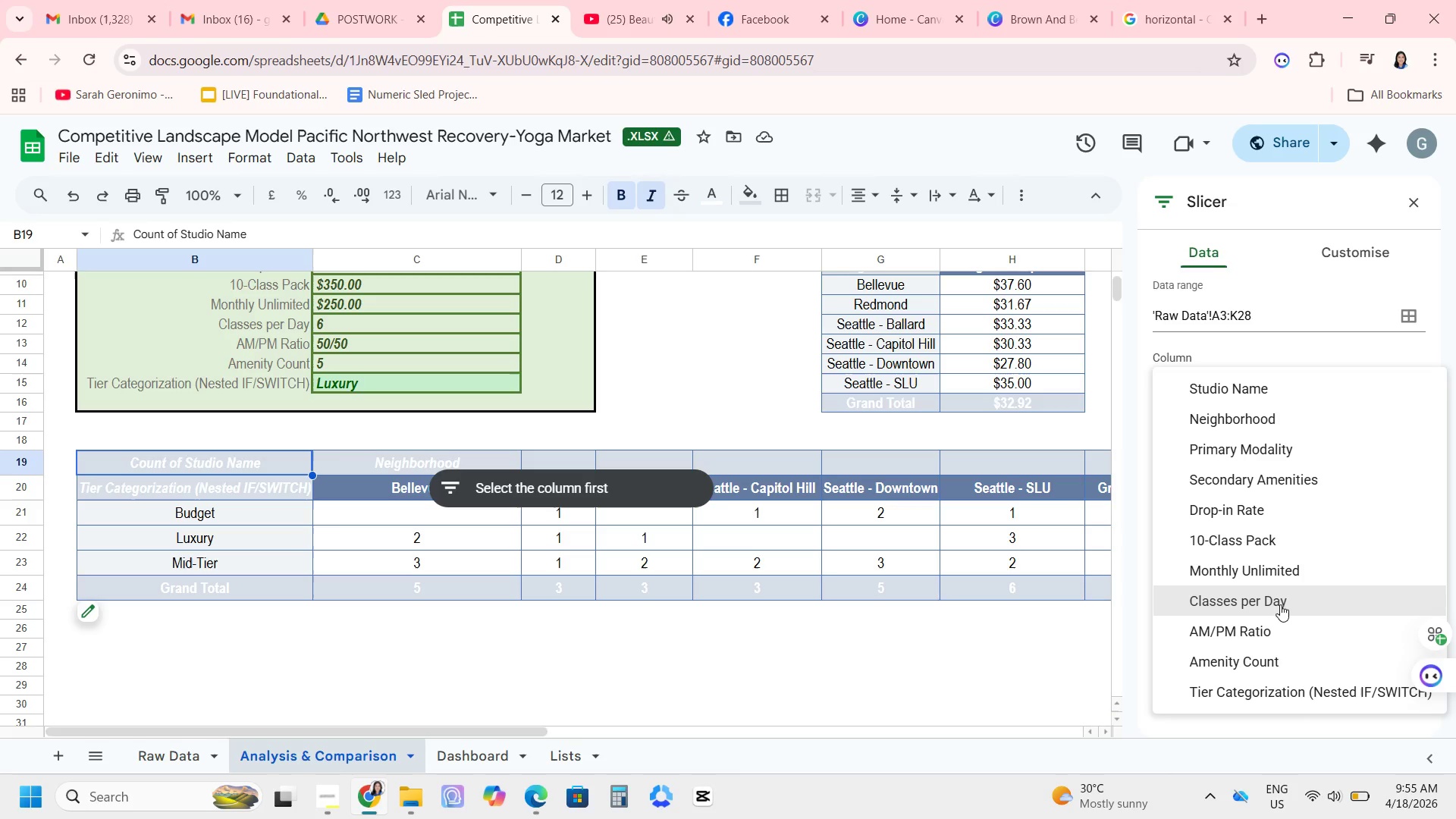 
wait(78.92)
 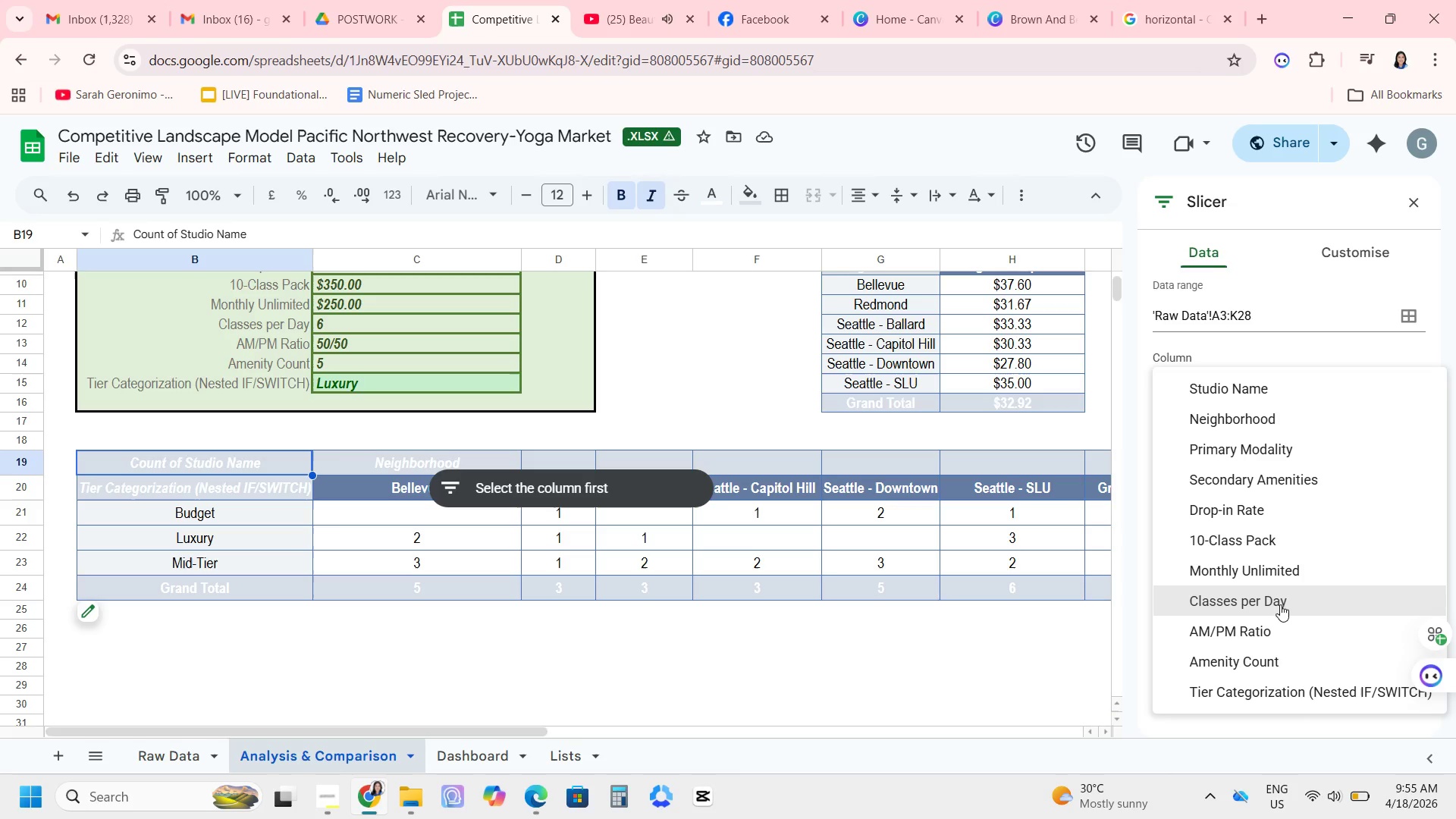 
left_click_drag(start_coordinate=[1413, 196], to_coordinate=[1414, 201])
 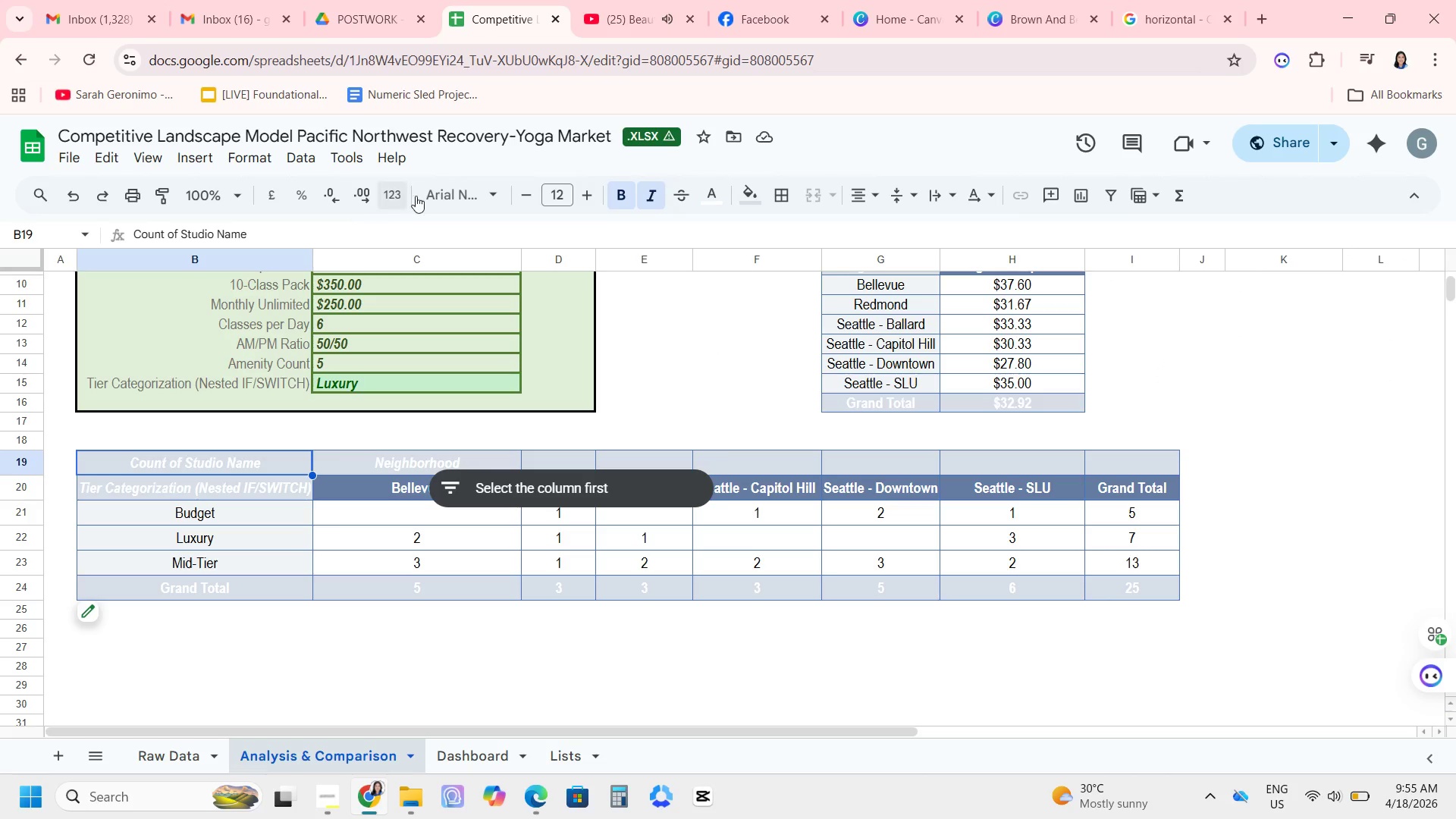 
wait(5.11)
 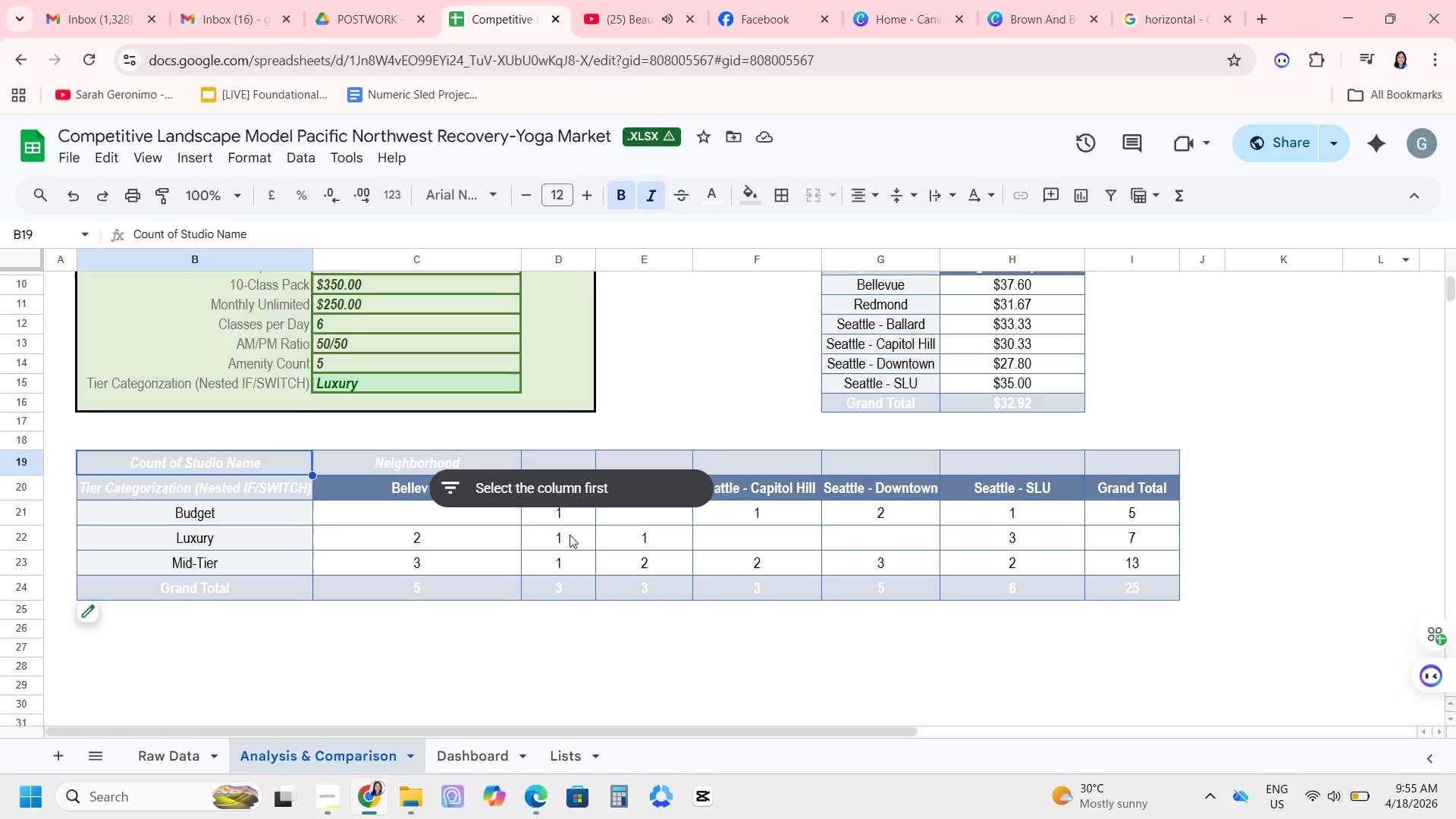 
left_click([64, 199])
 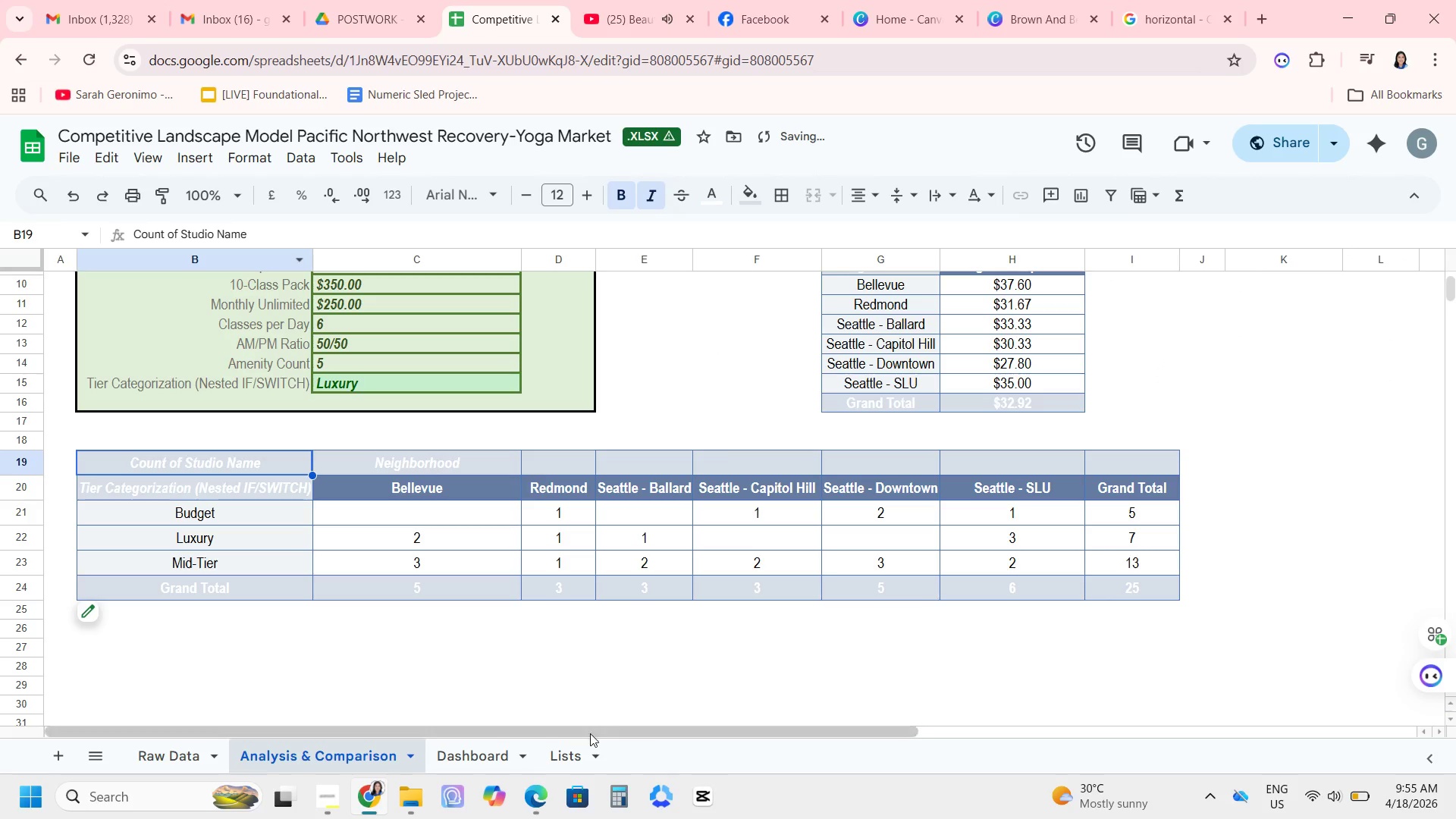 
left_click([489, 757])
 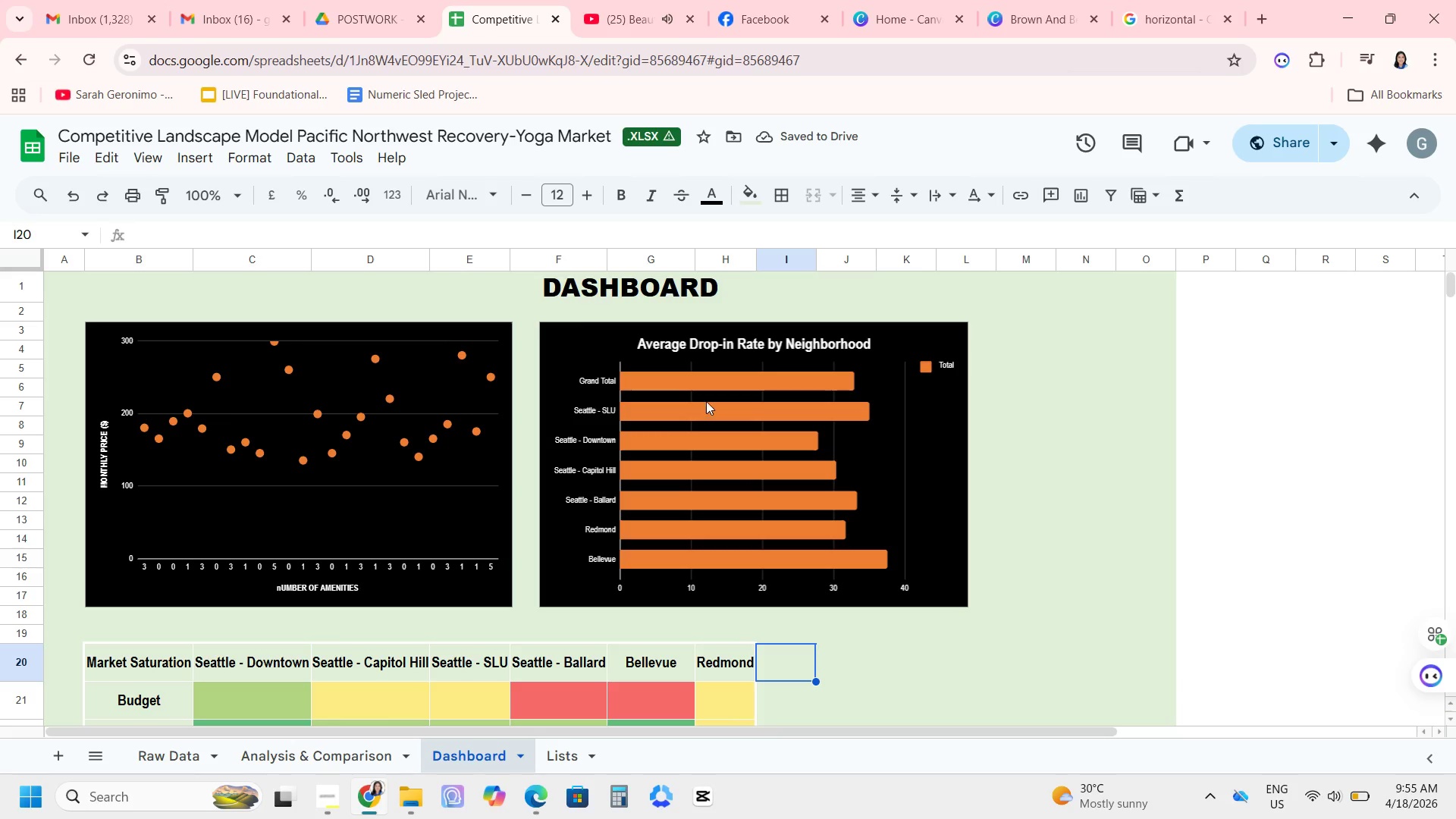 
left_click([676, 363])
 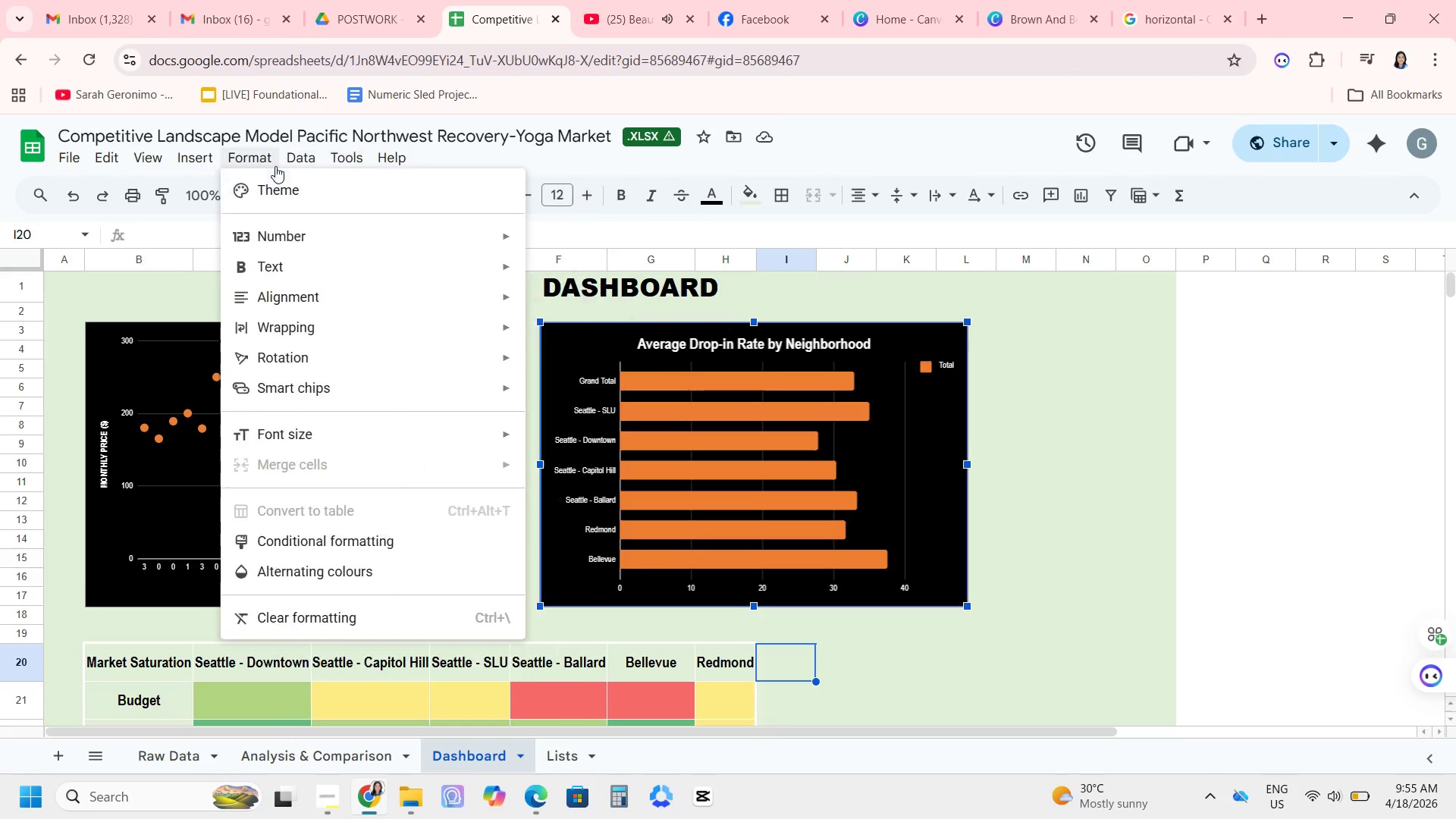 
left_click([364, 363])
 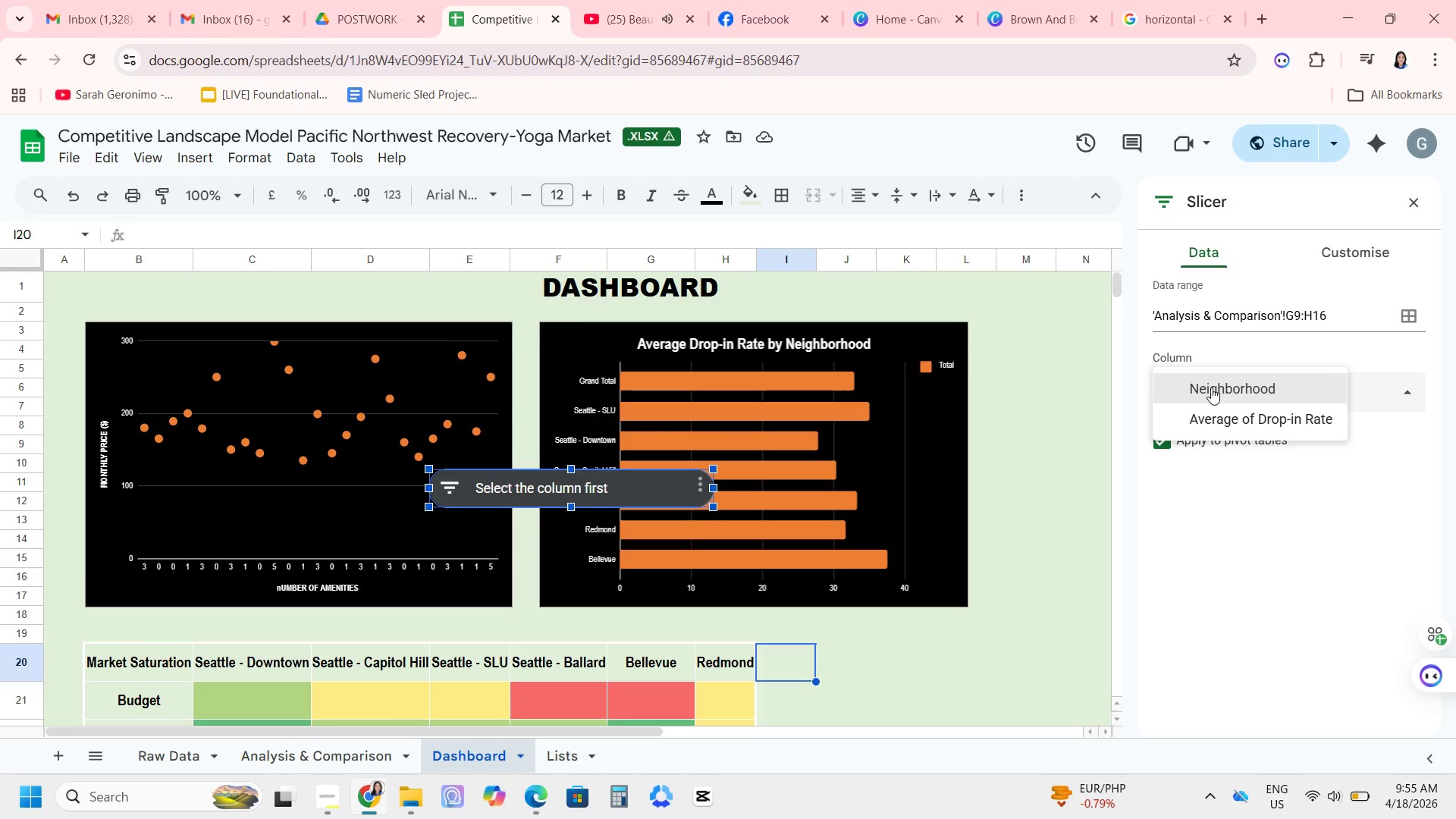 
wait(20.58)
 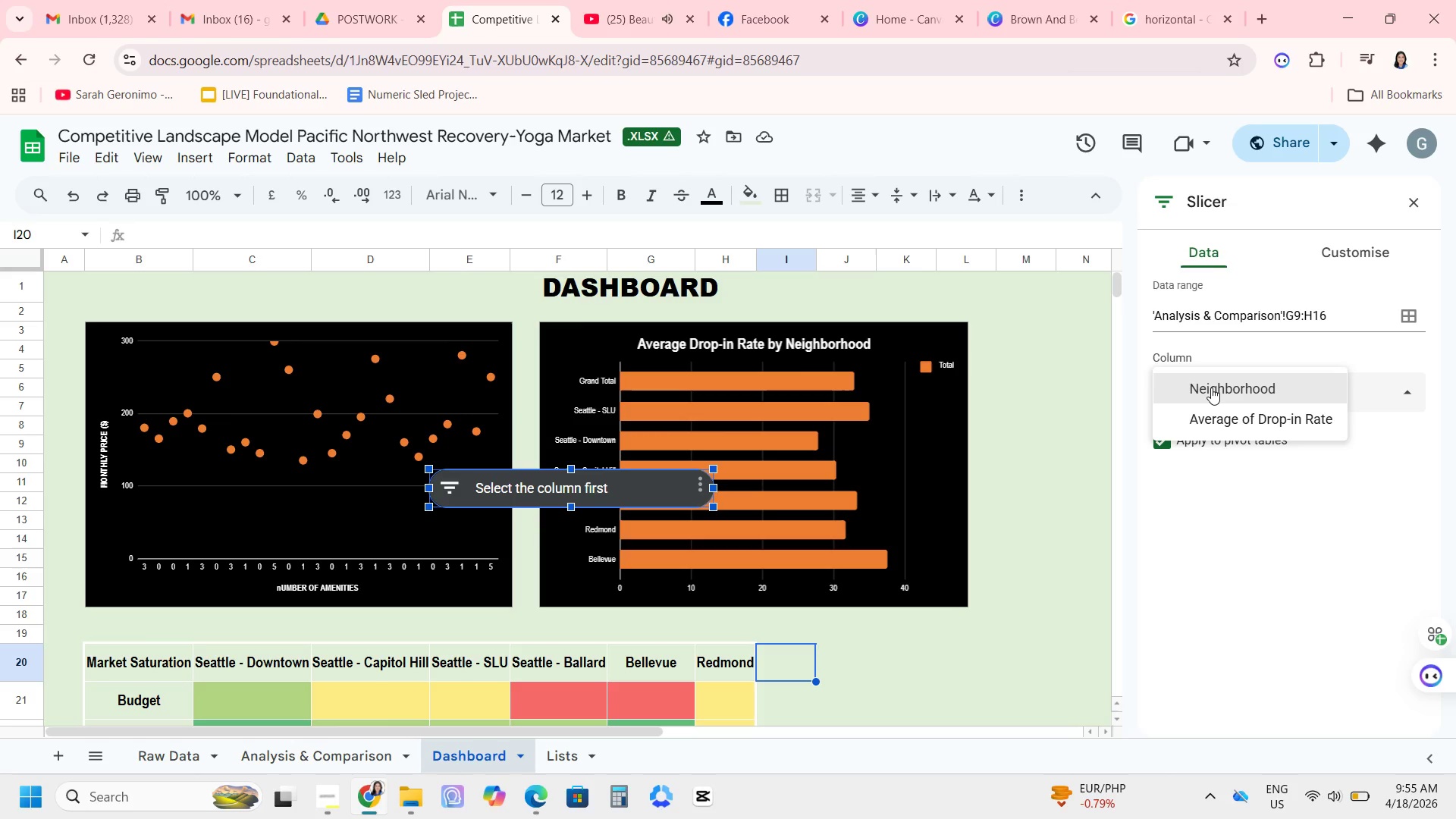 
left_click([444, 485])
 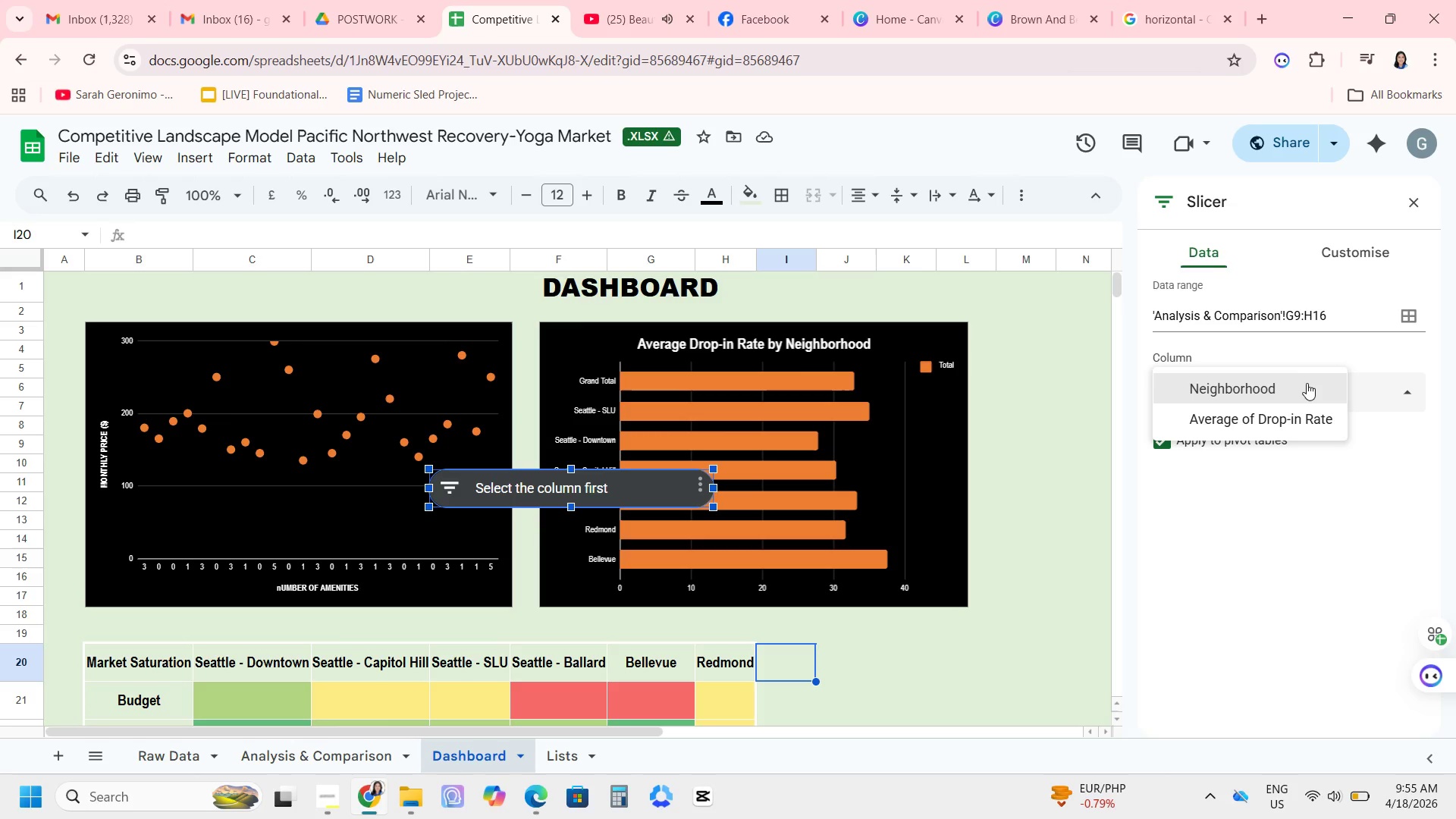 
left_click([1298, 405])
 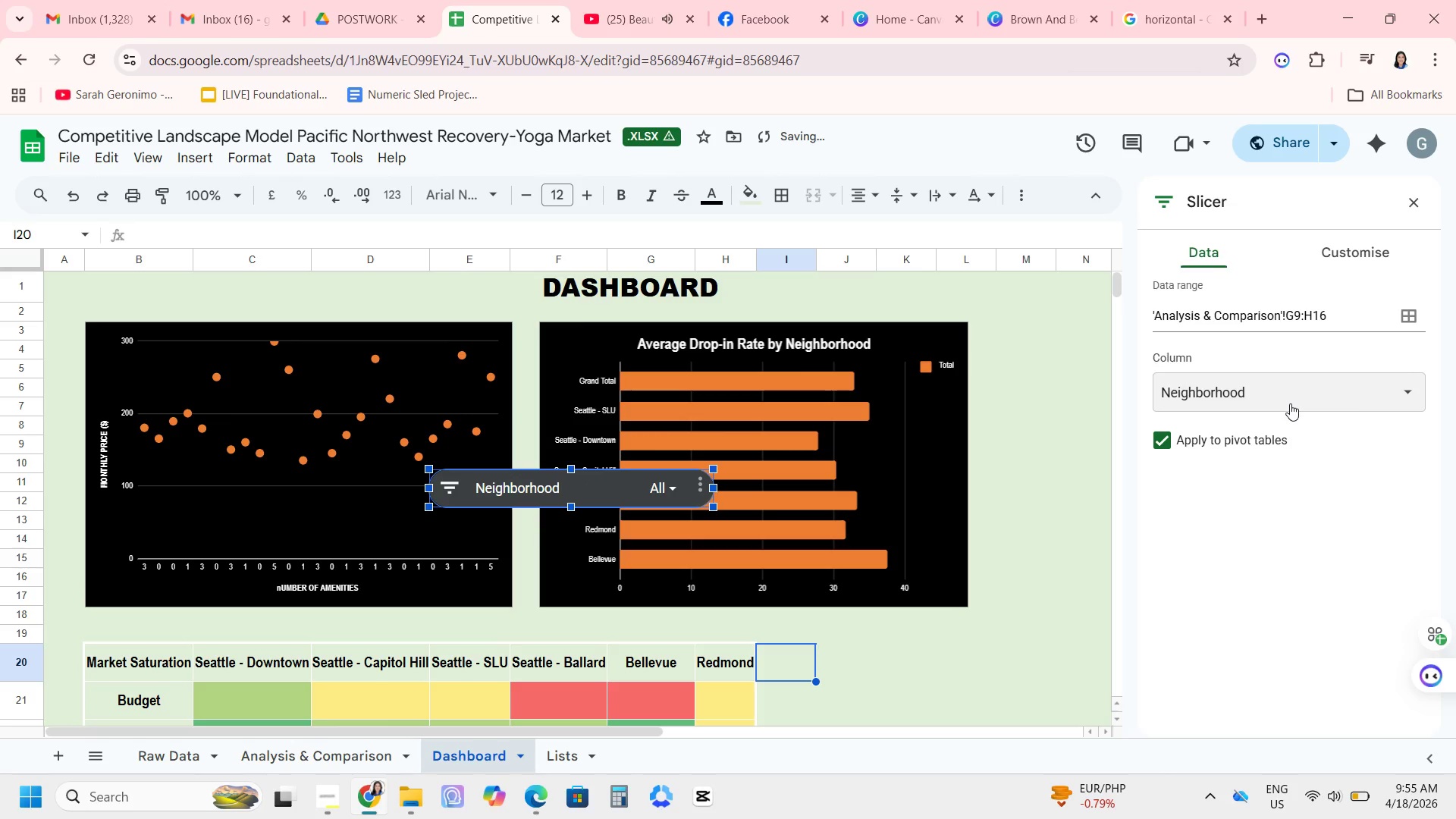 
left_click([1290, 403])
 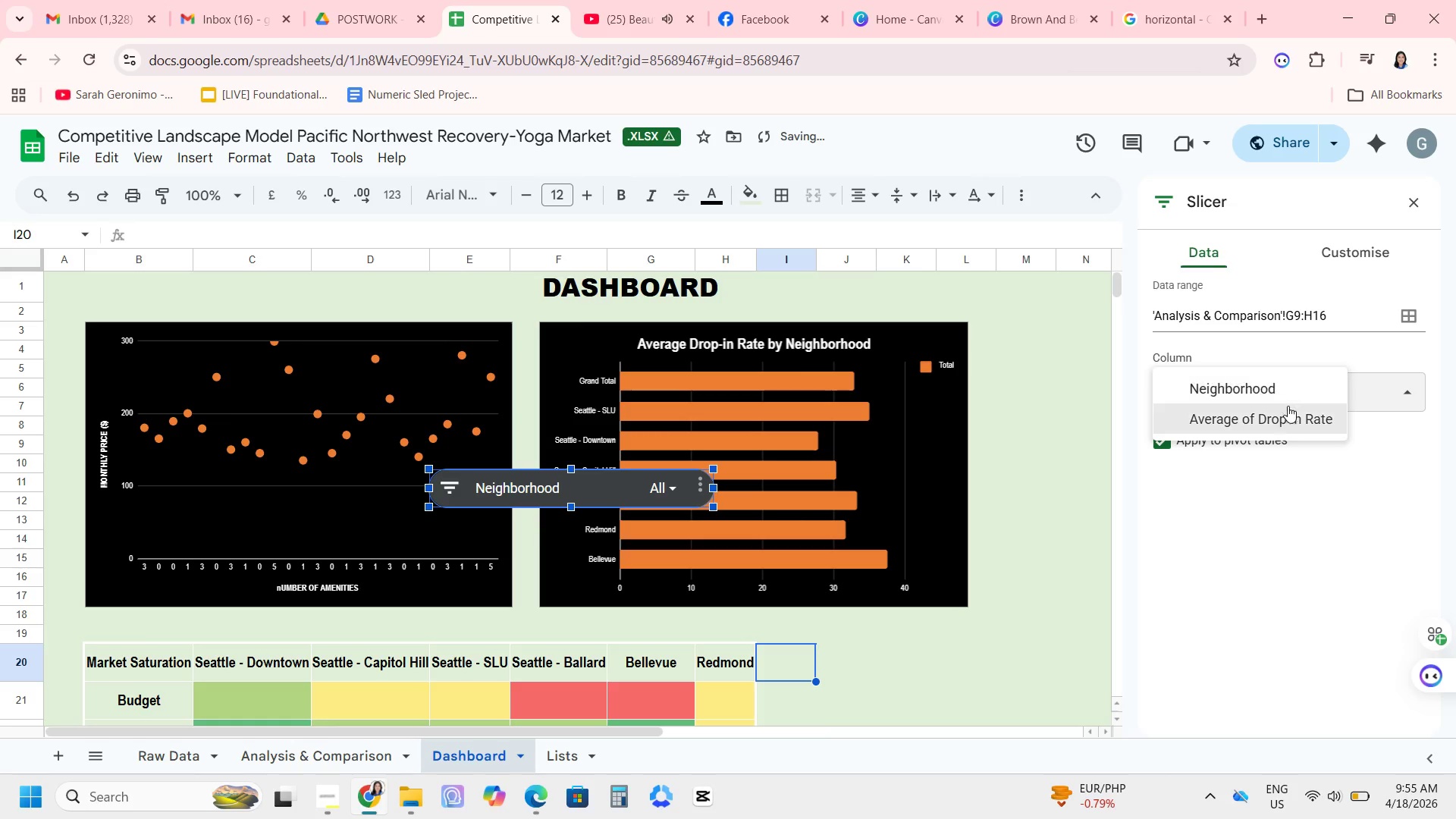 
left_click([1289, 424])
 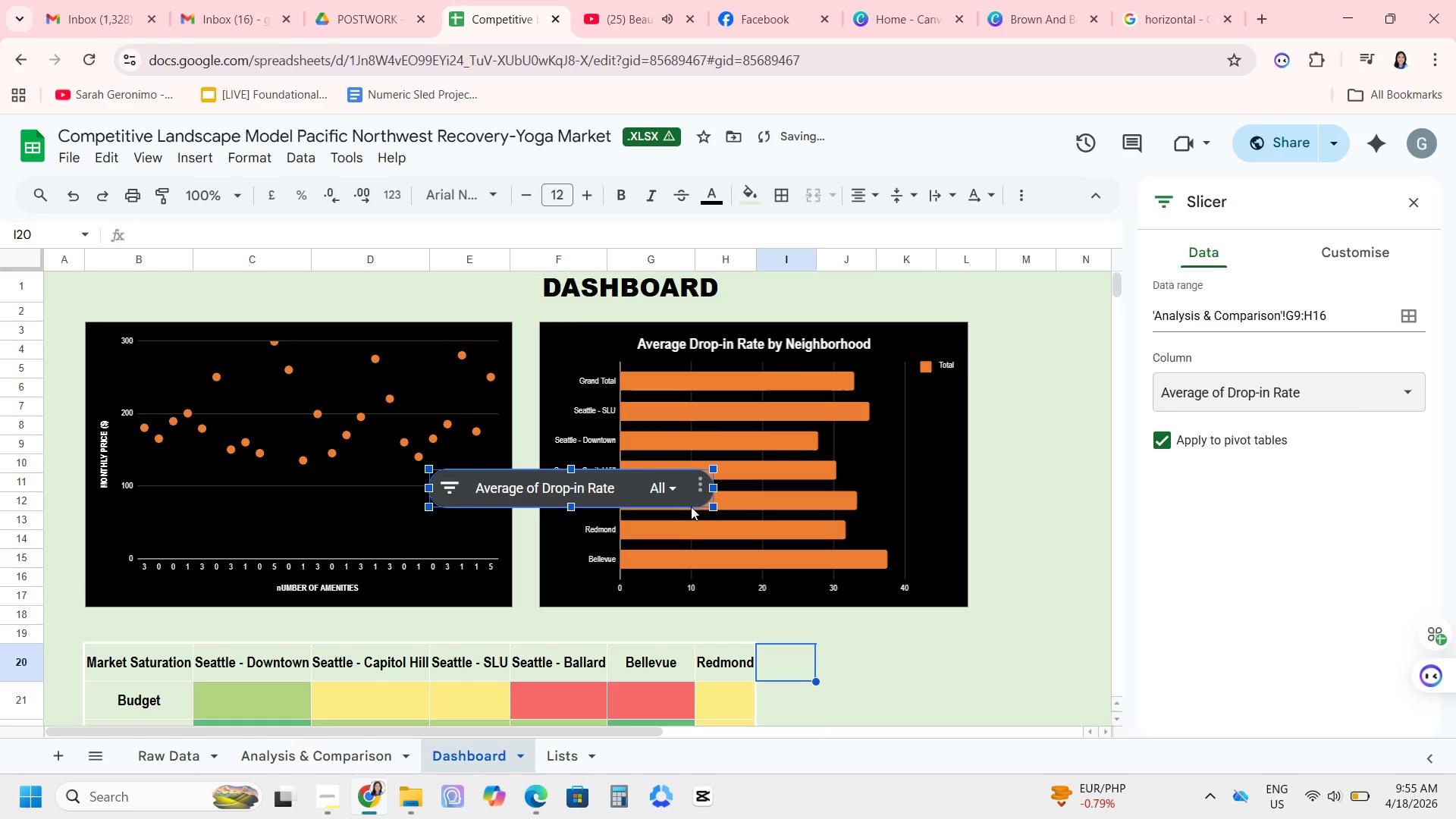 
mouse_move([696, 492])
 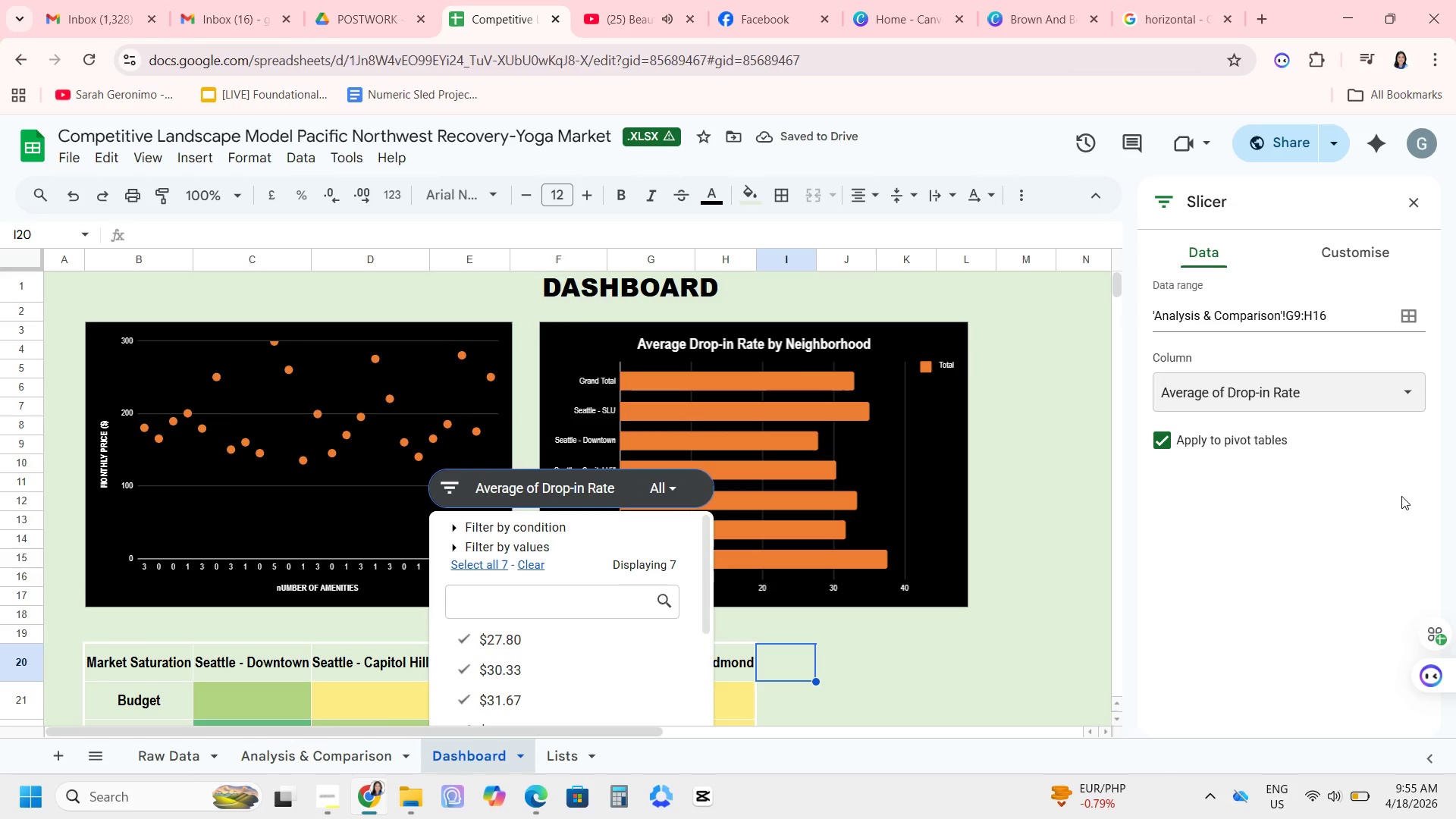 
left_click([1401, 496])
 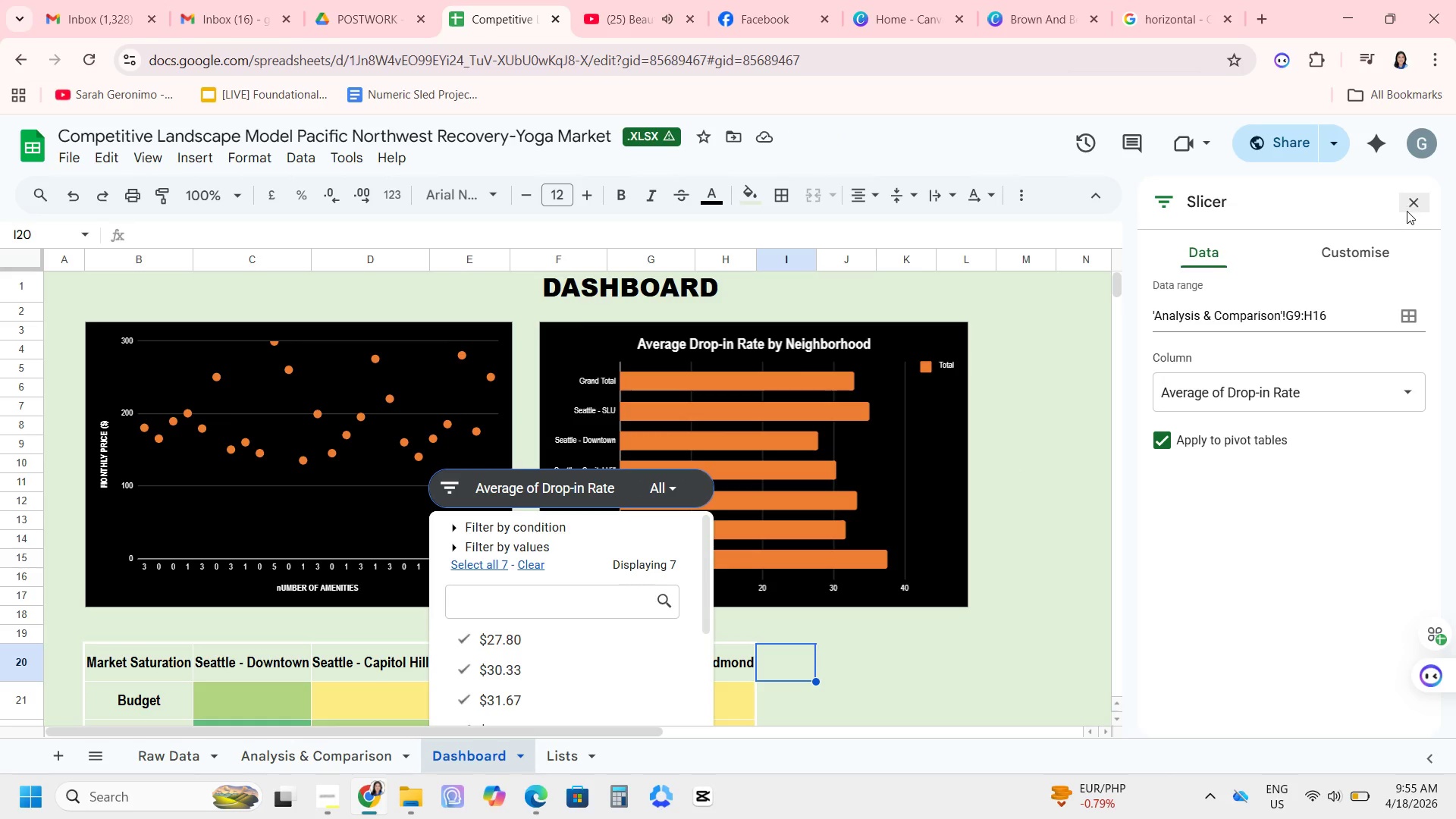 
left_click([1407, 211])
 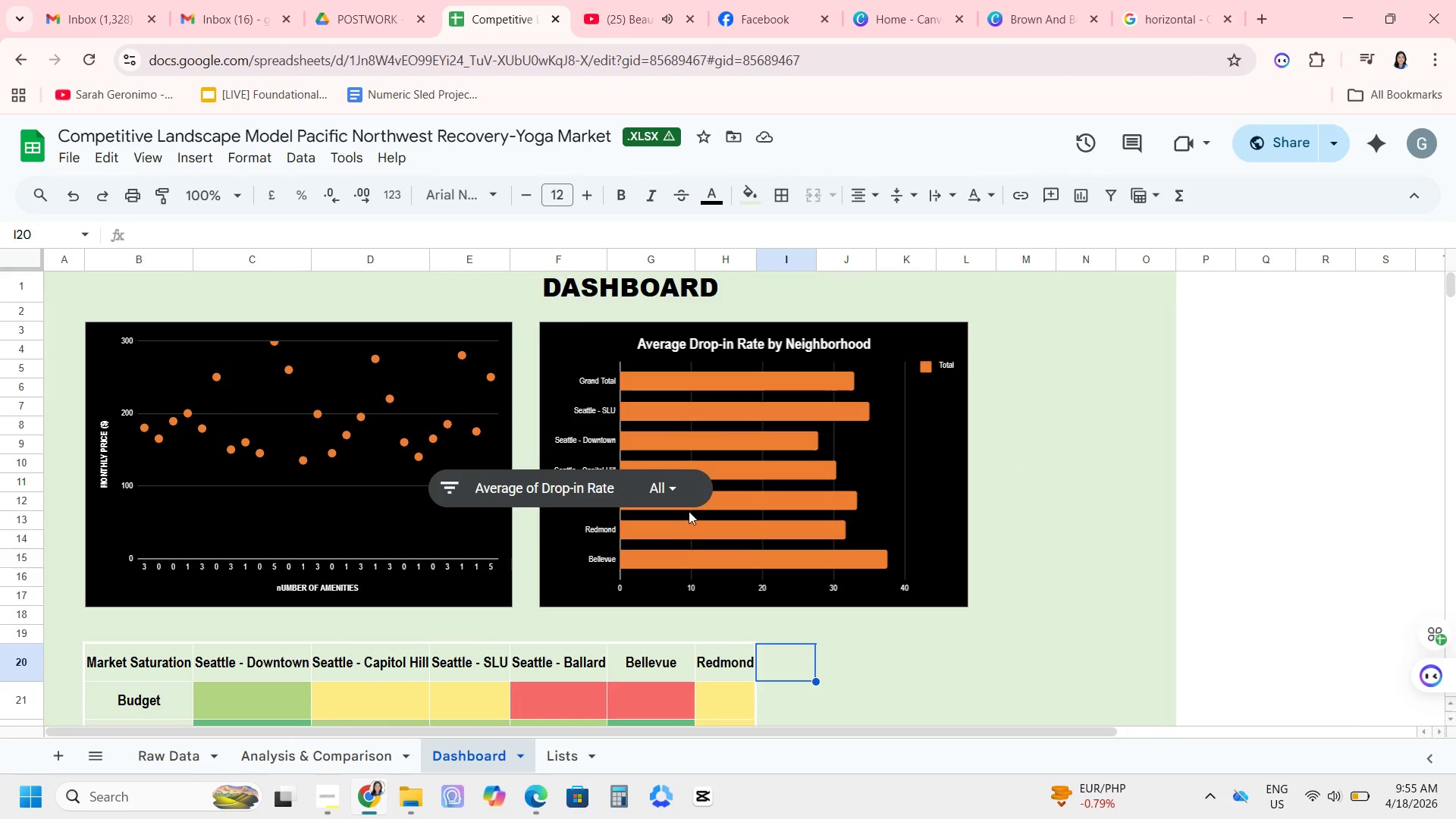 
left_click([673, 489])
 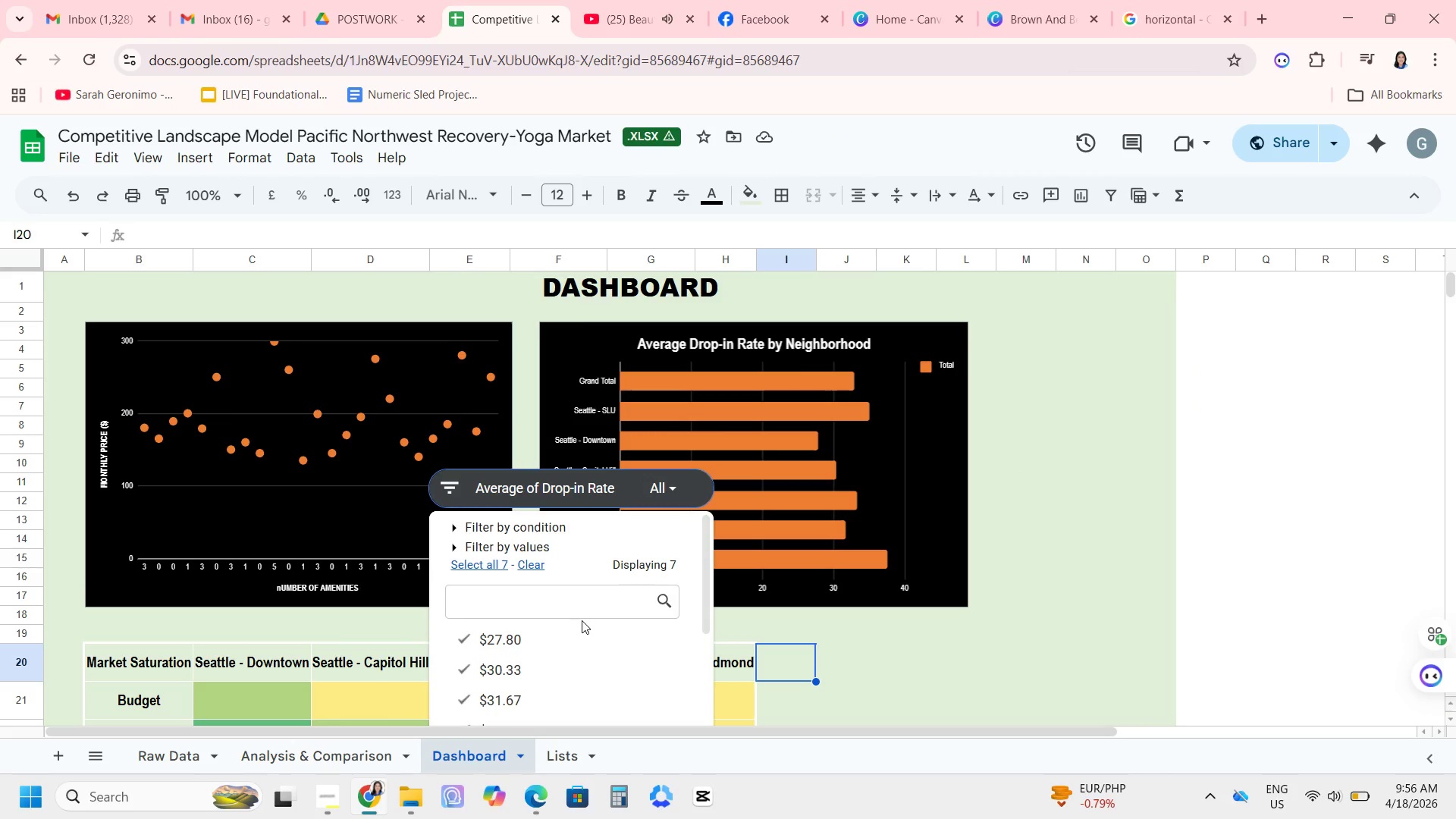 
scroll: coordinate [564, 604], scroll_direction: down, amount: 4.0
 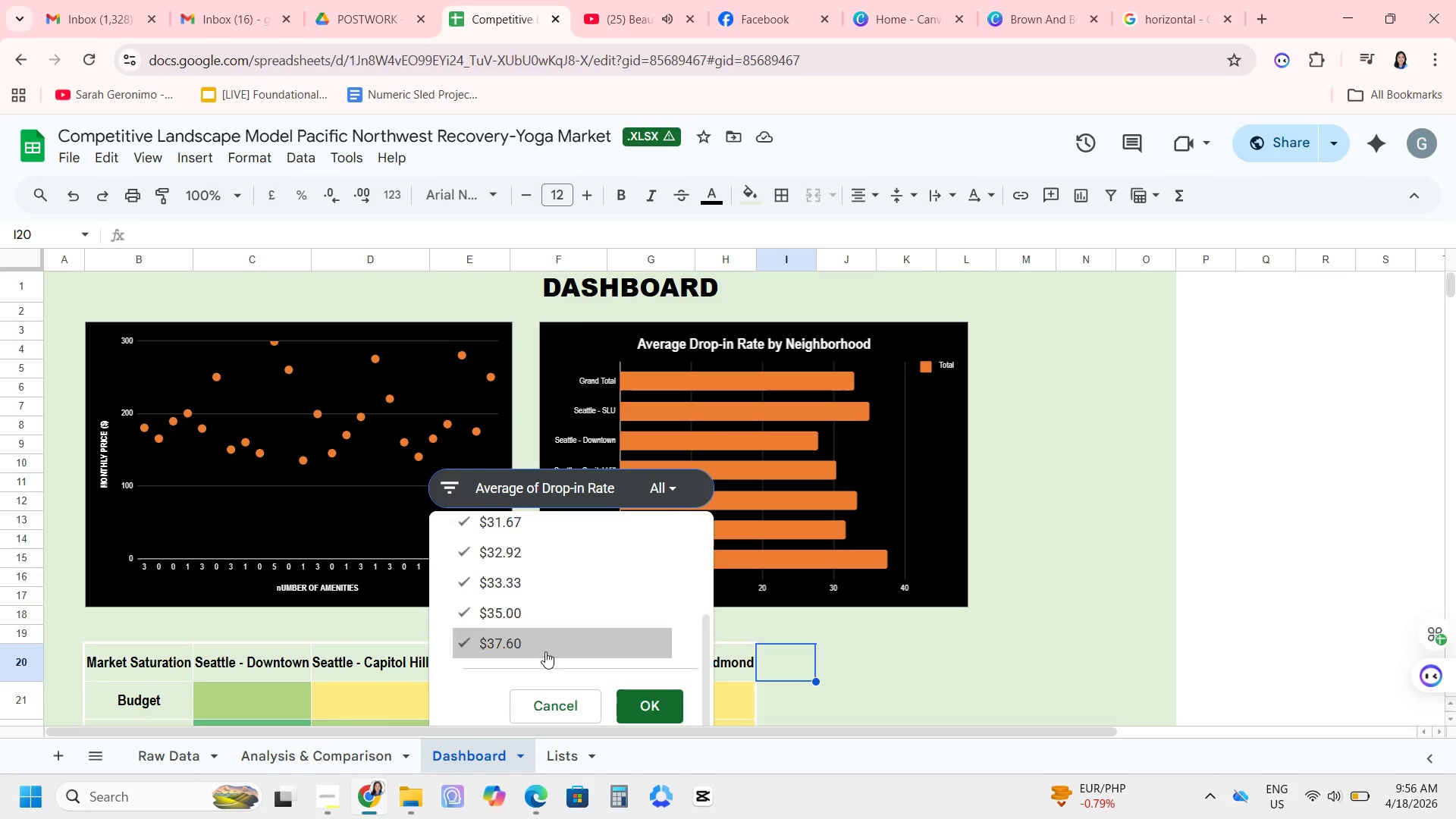 
left_click([548, 707])
 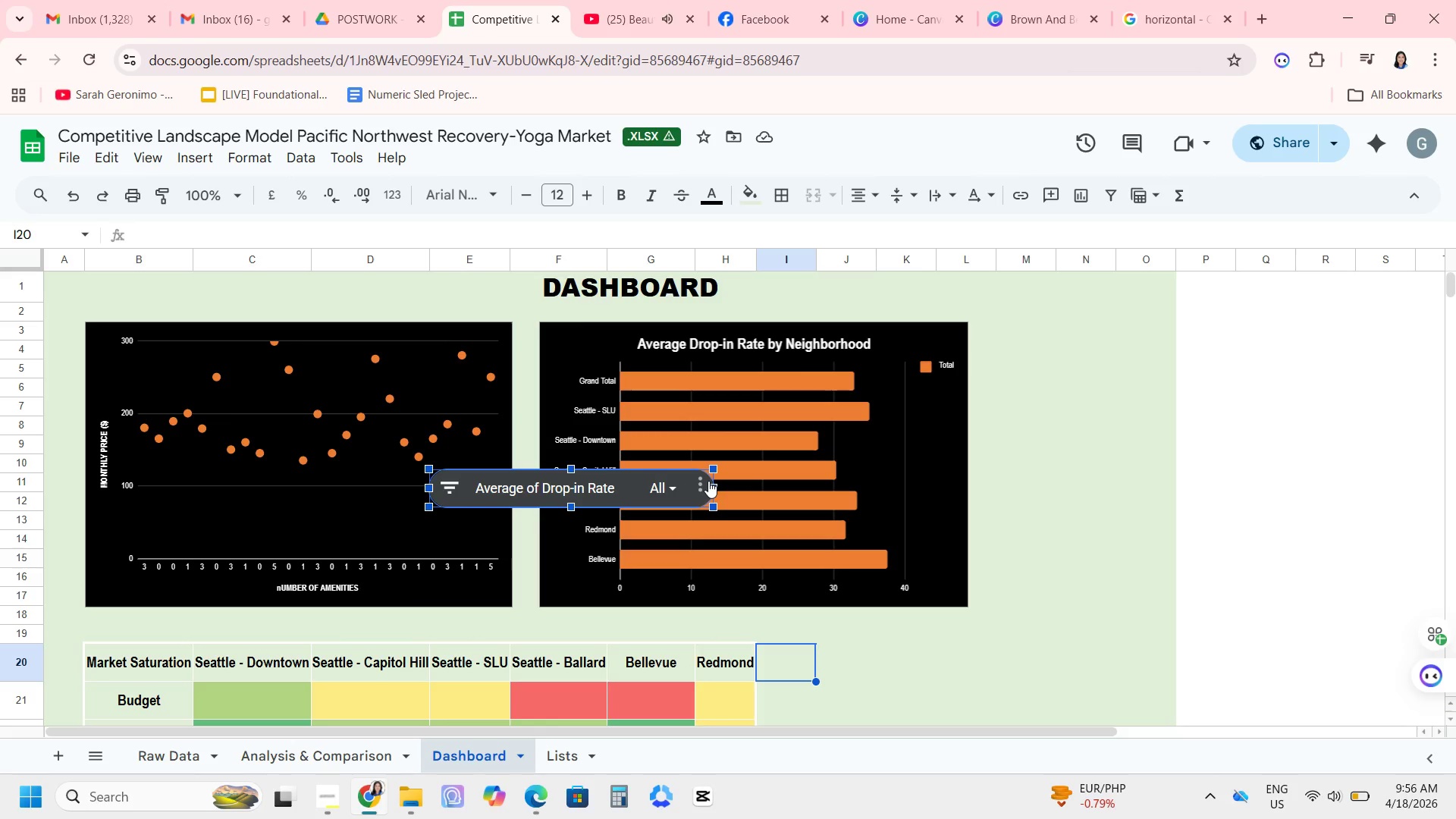 
left_click([695, 483])
 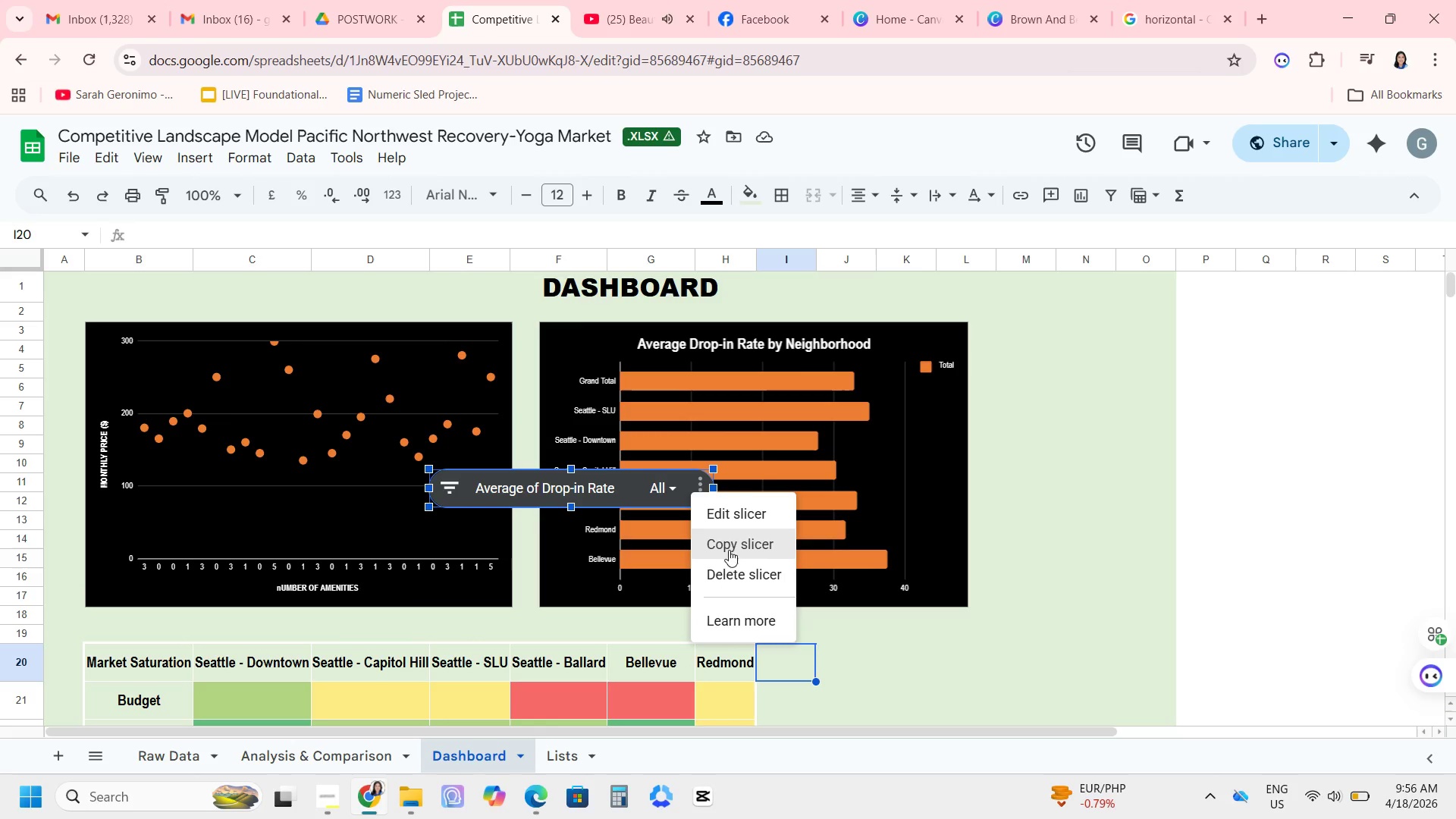 
left_click([732, 514])
 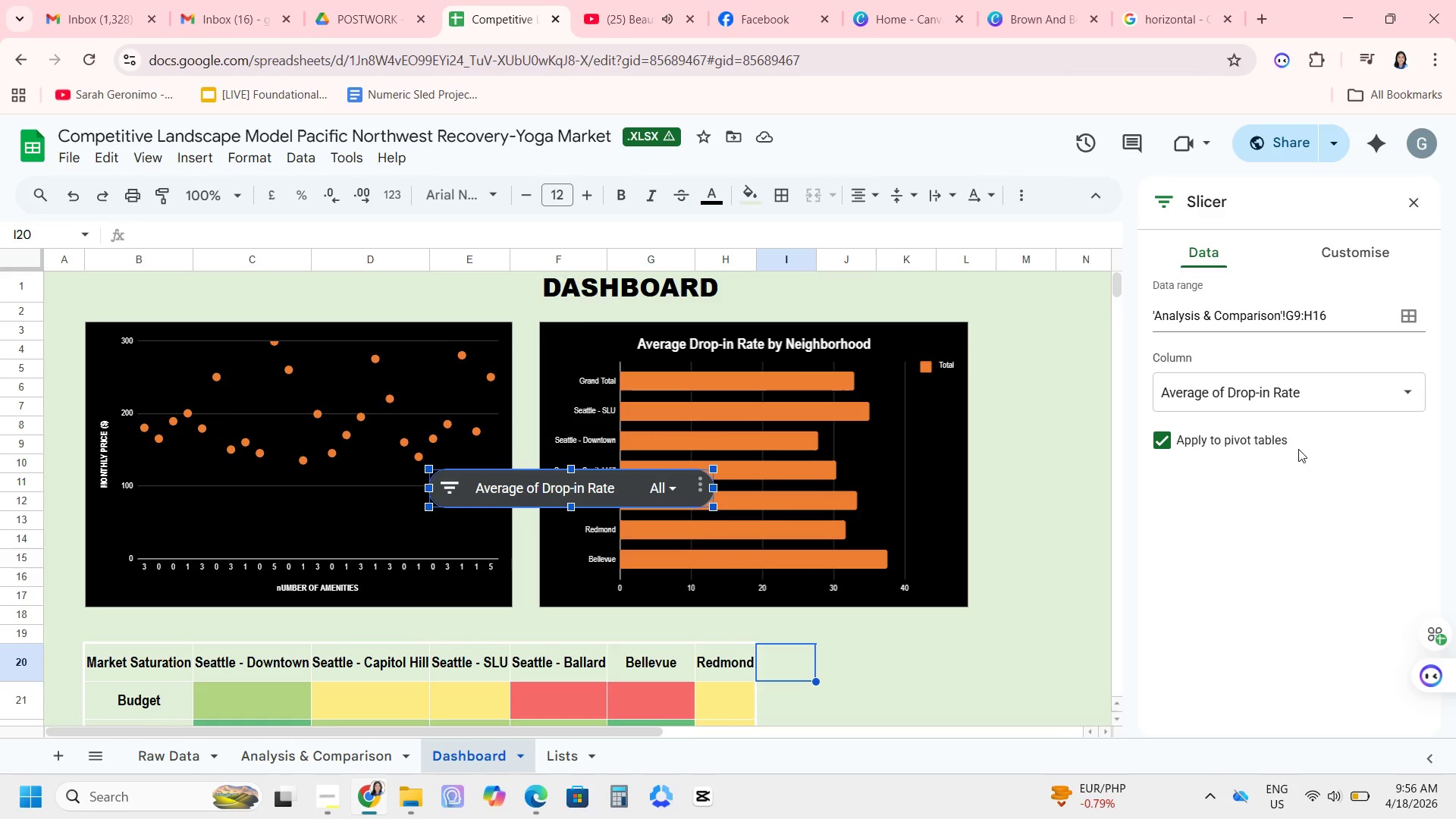 
left_click([1289, 400])
 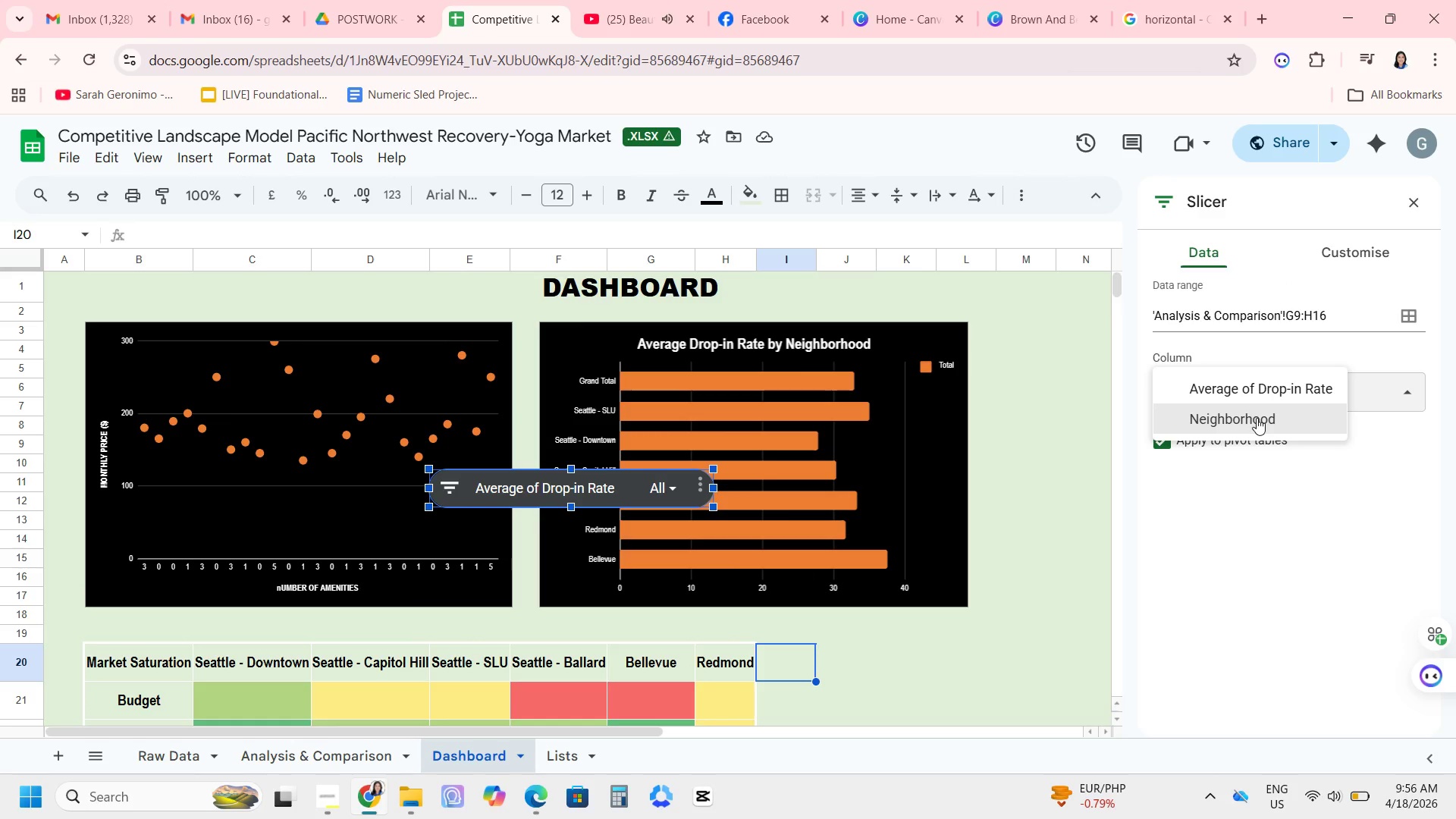 
left_click([1254, 417])
 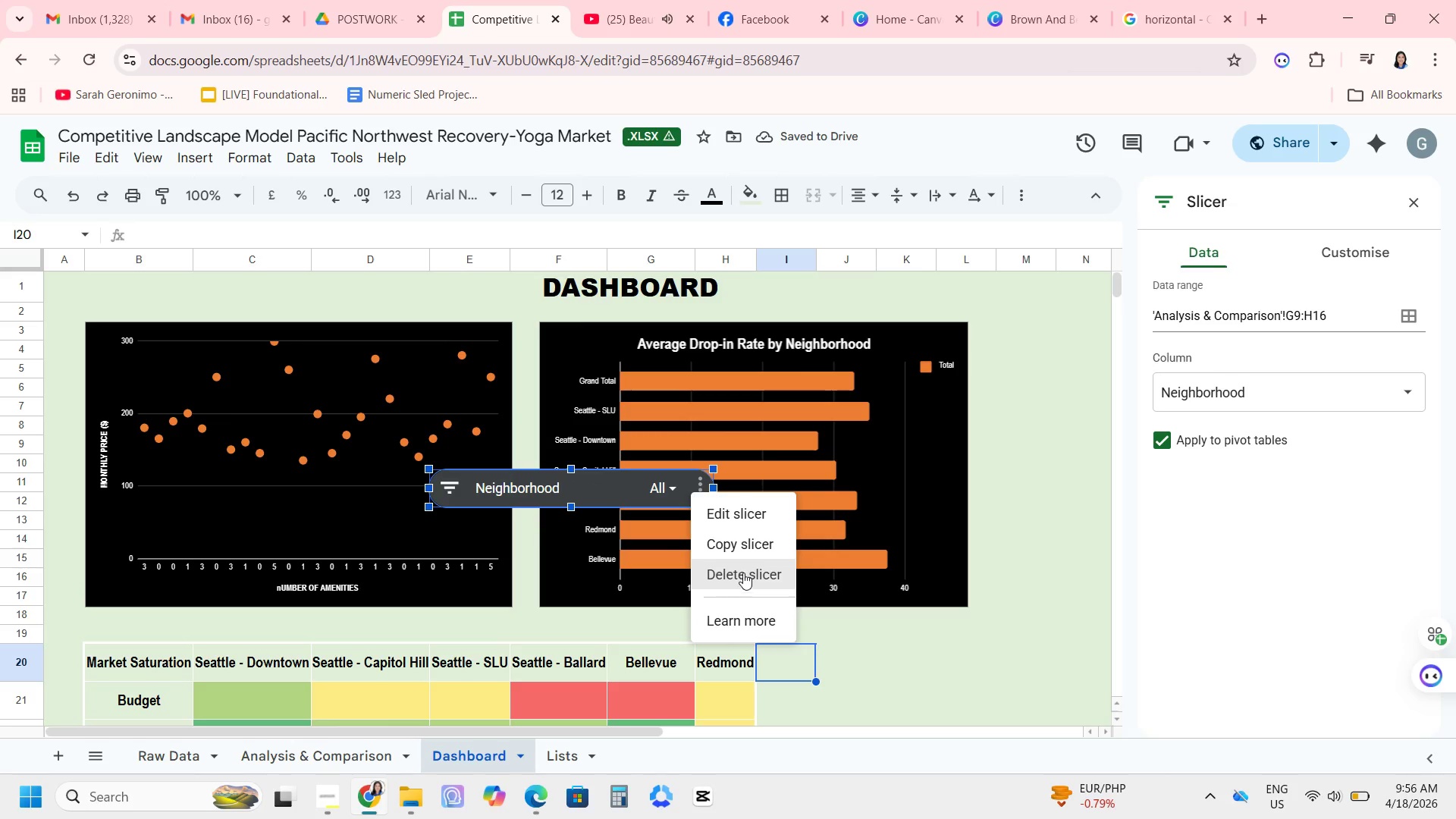 
left_click([755, 483])
 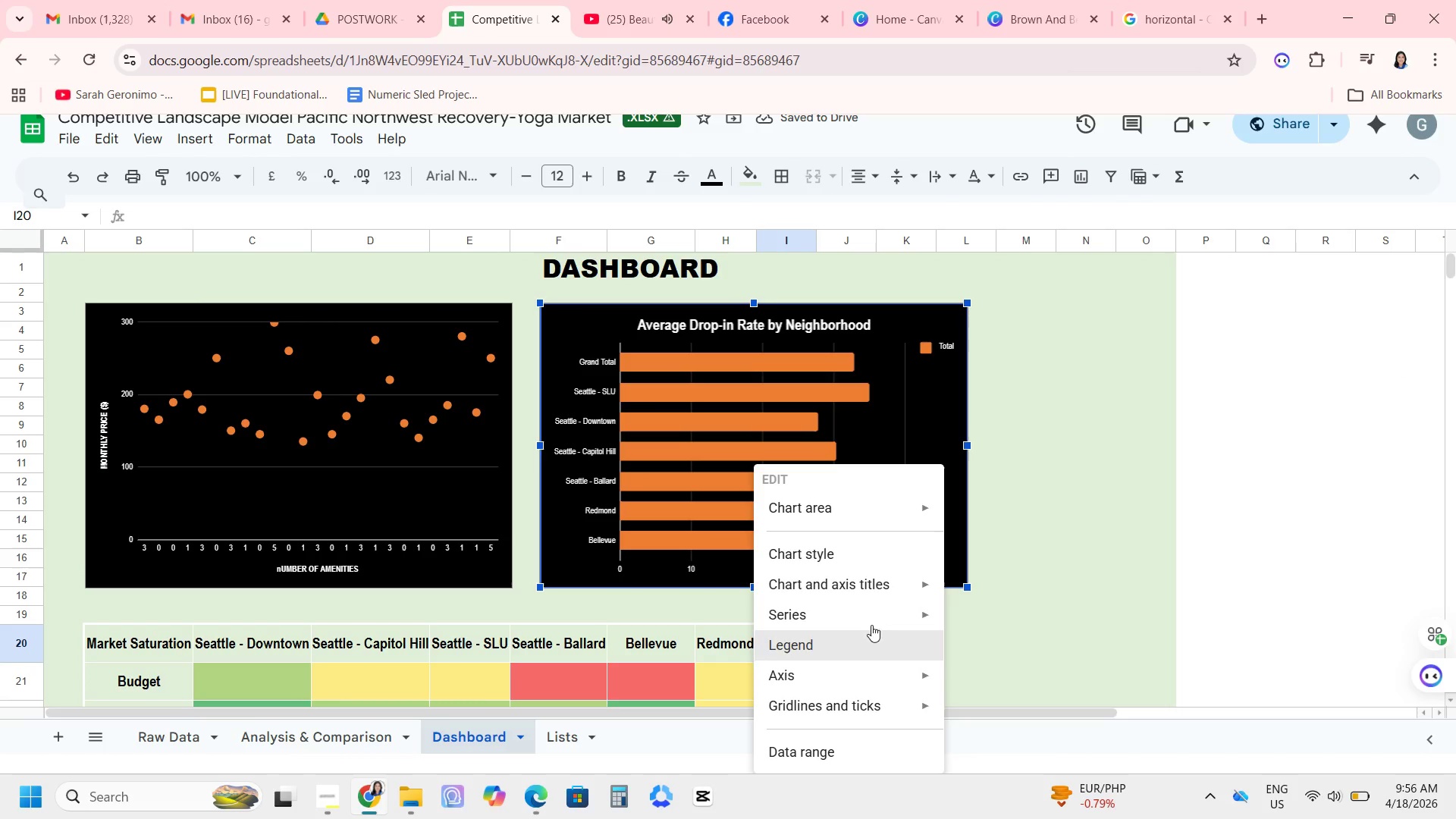 
wait(5.3)
 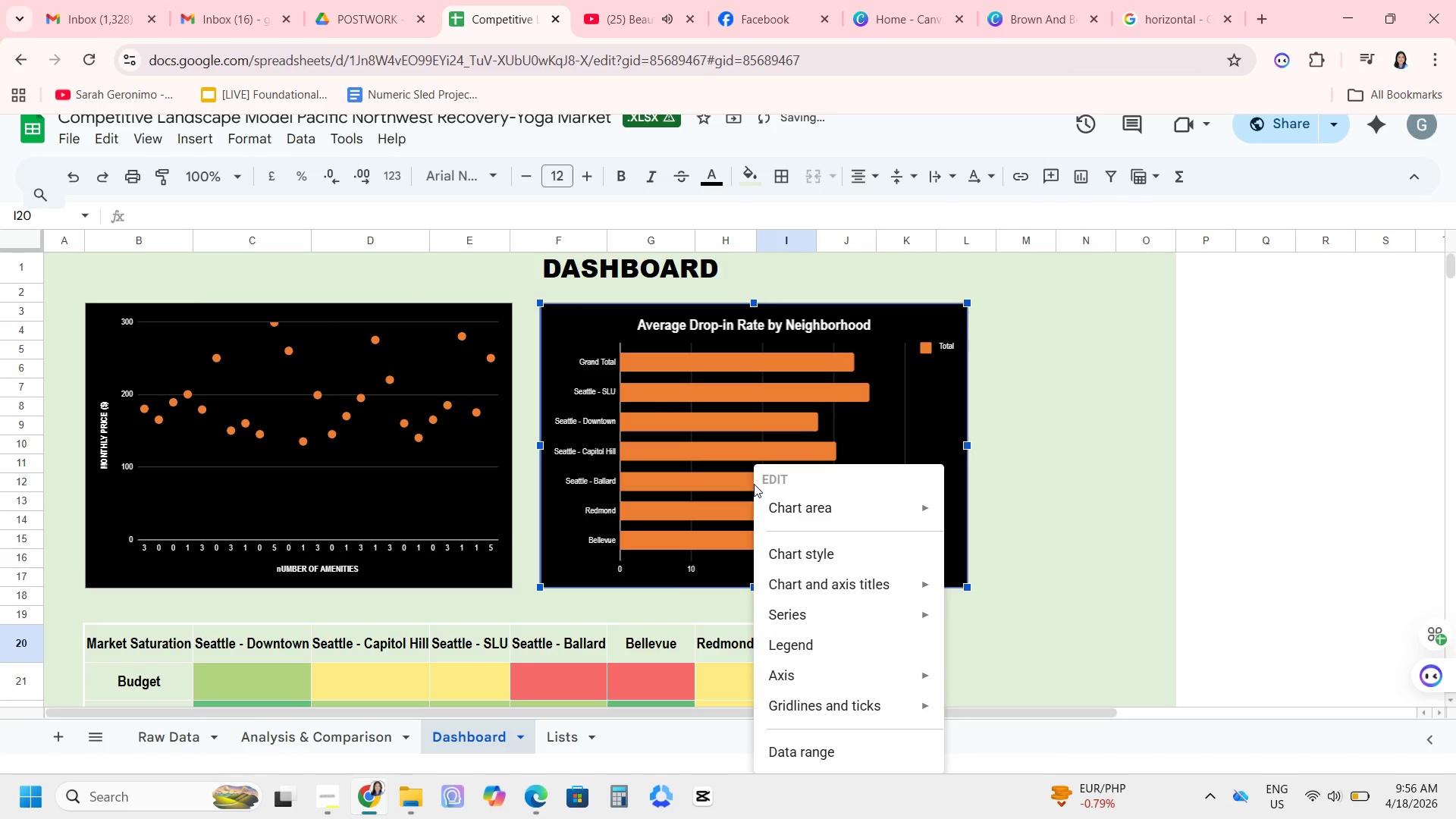 
mouse_move([394, 795])
 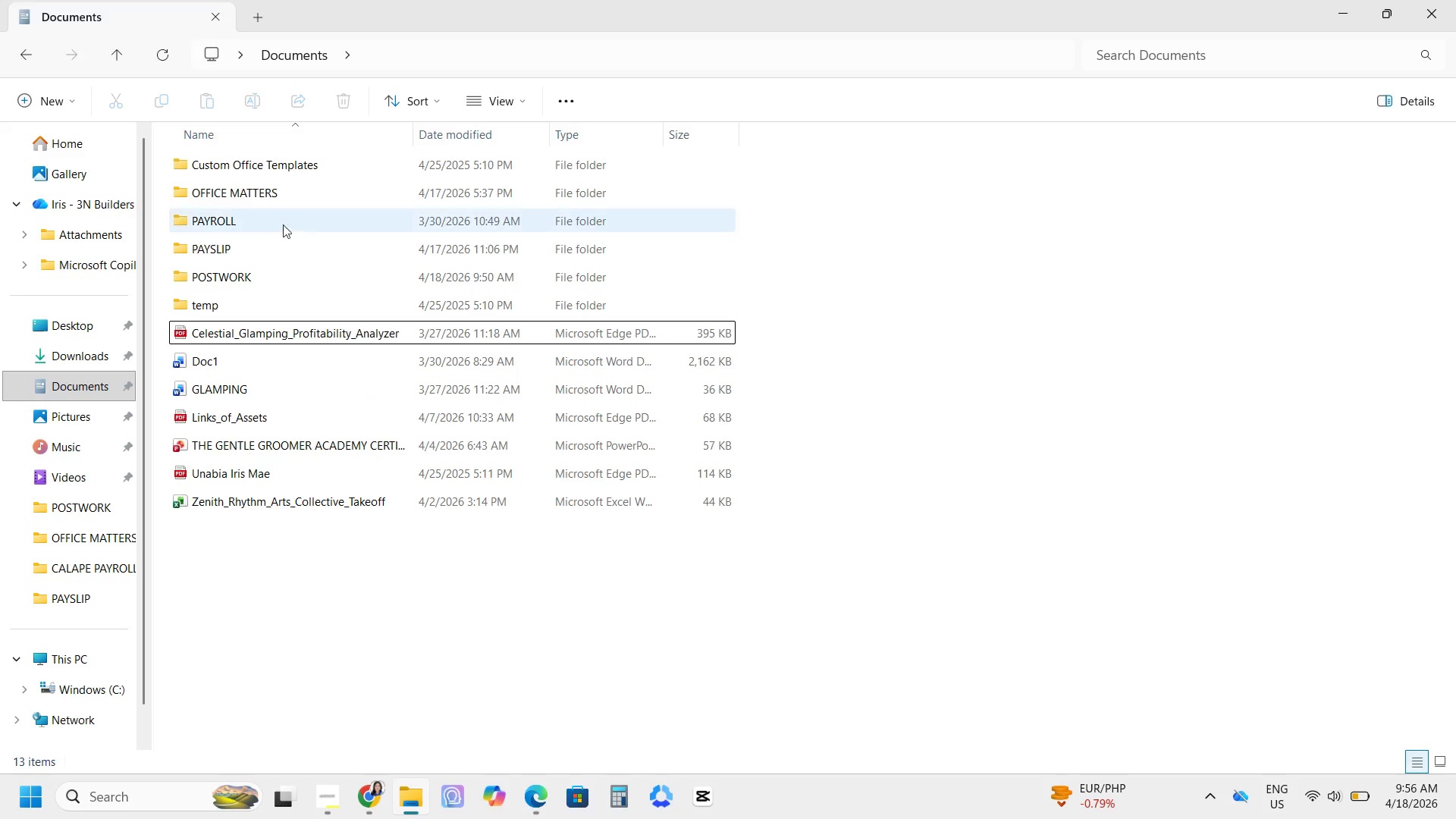 
left_click_drag(start_coordinate=[273, 275], to_coordinate=[273, 283])
 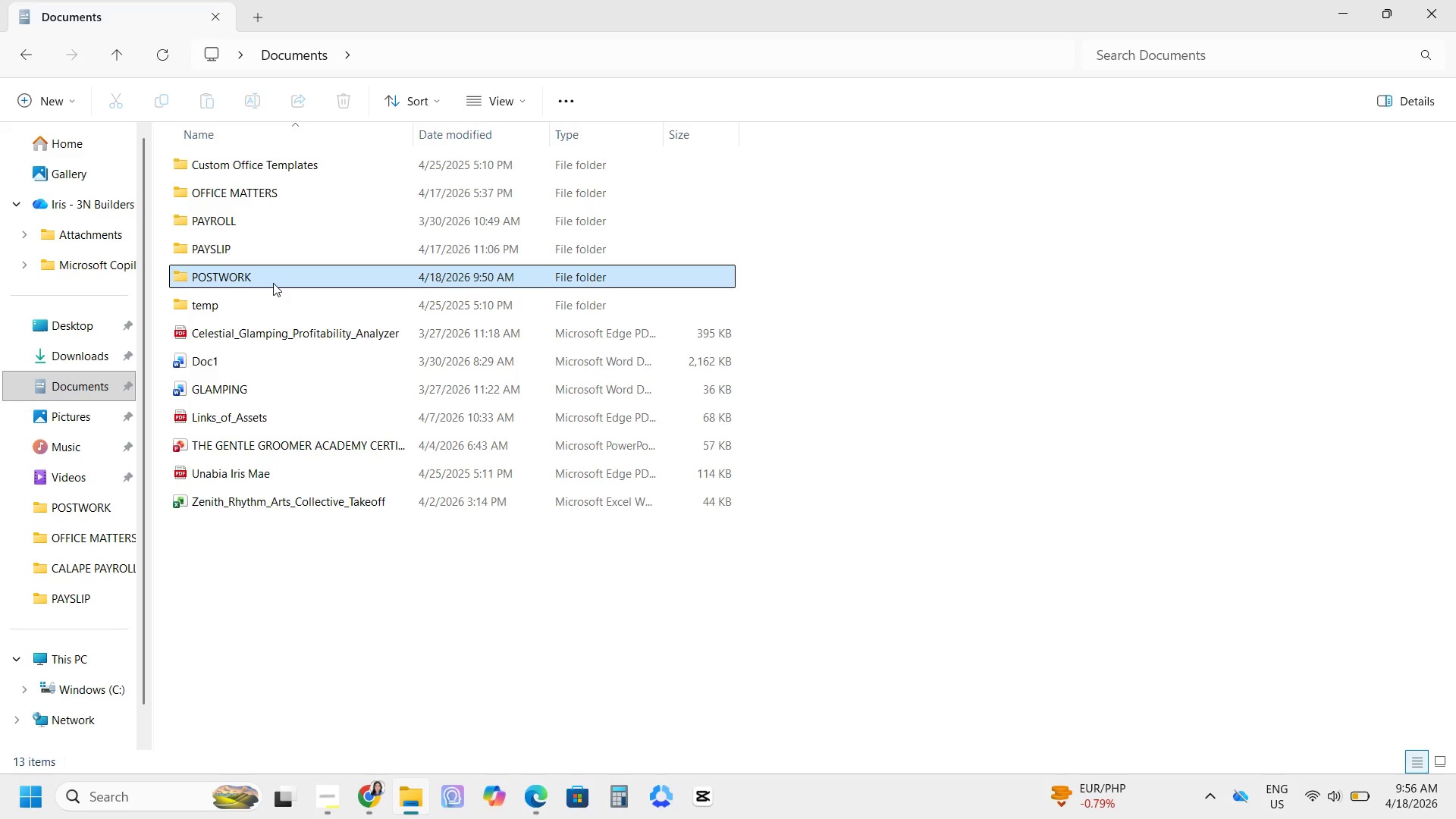 
double_click([273, 283])
 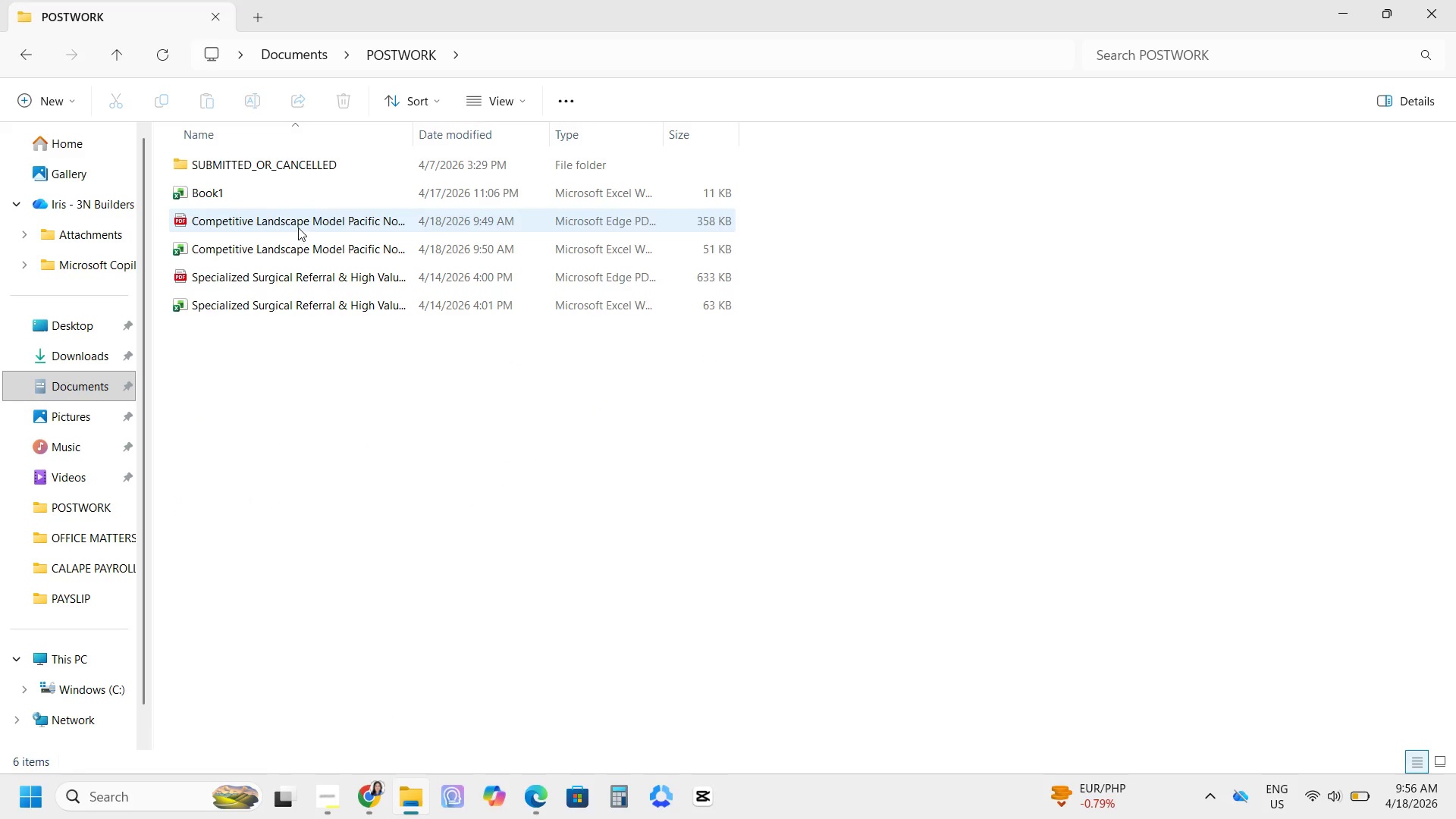 
double_click([315, 257])
 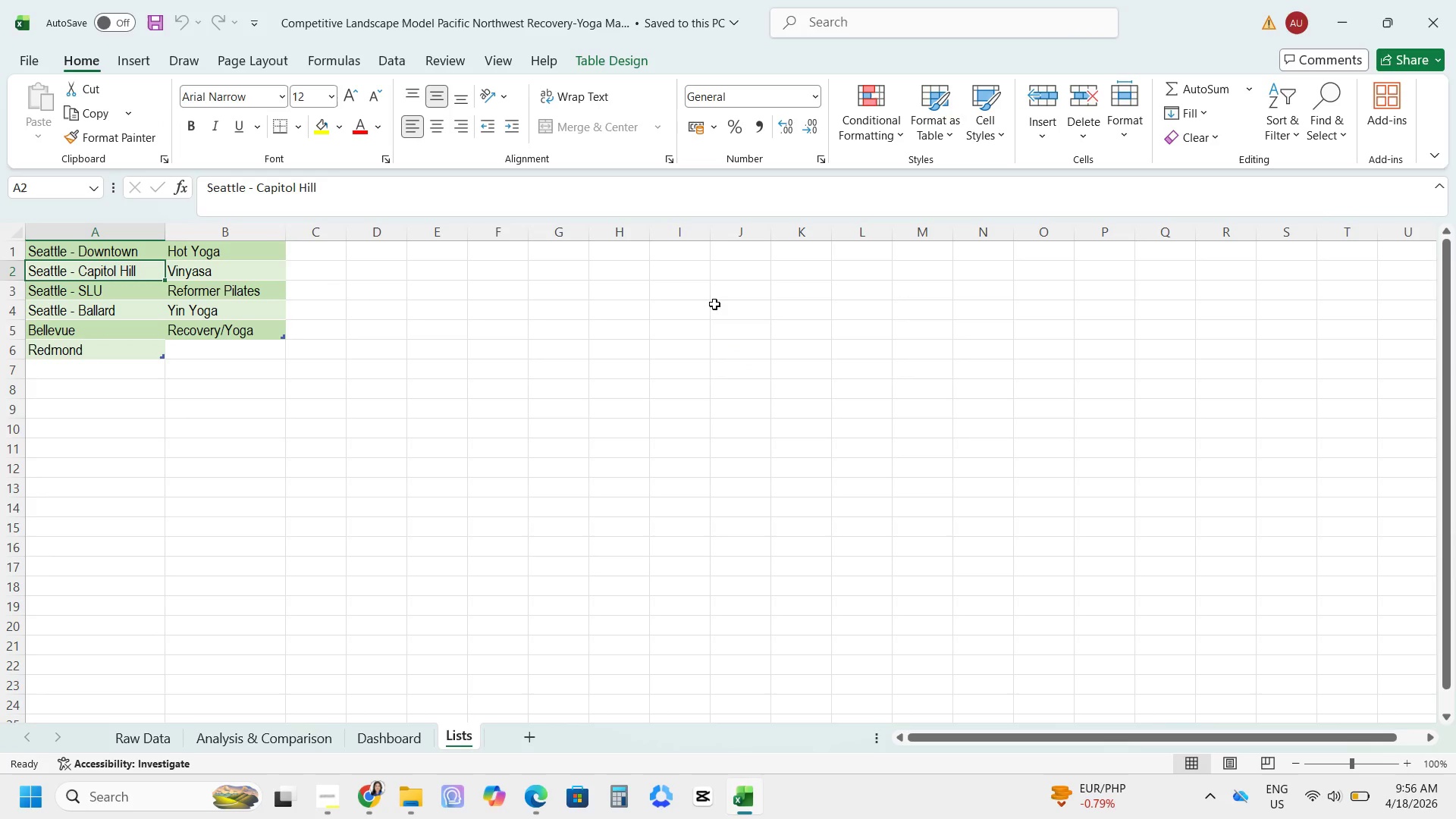 
wait(6.34)
 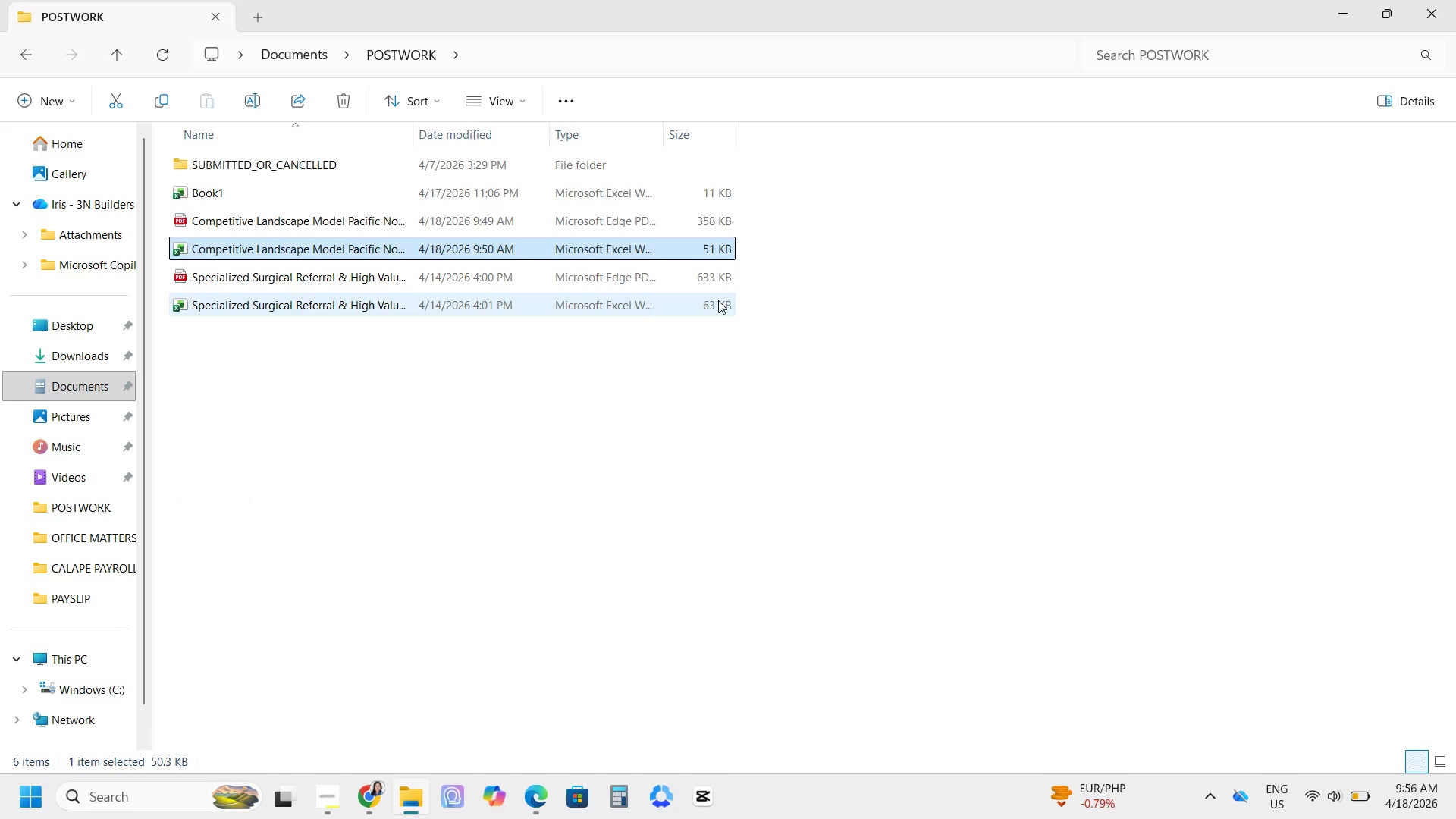 
left_click([403, 734])
 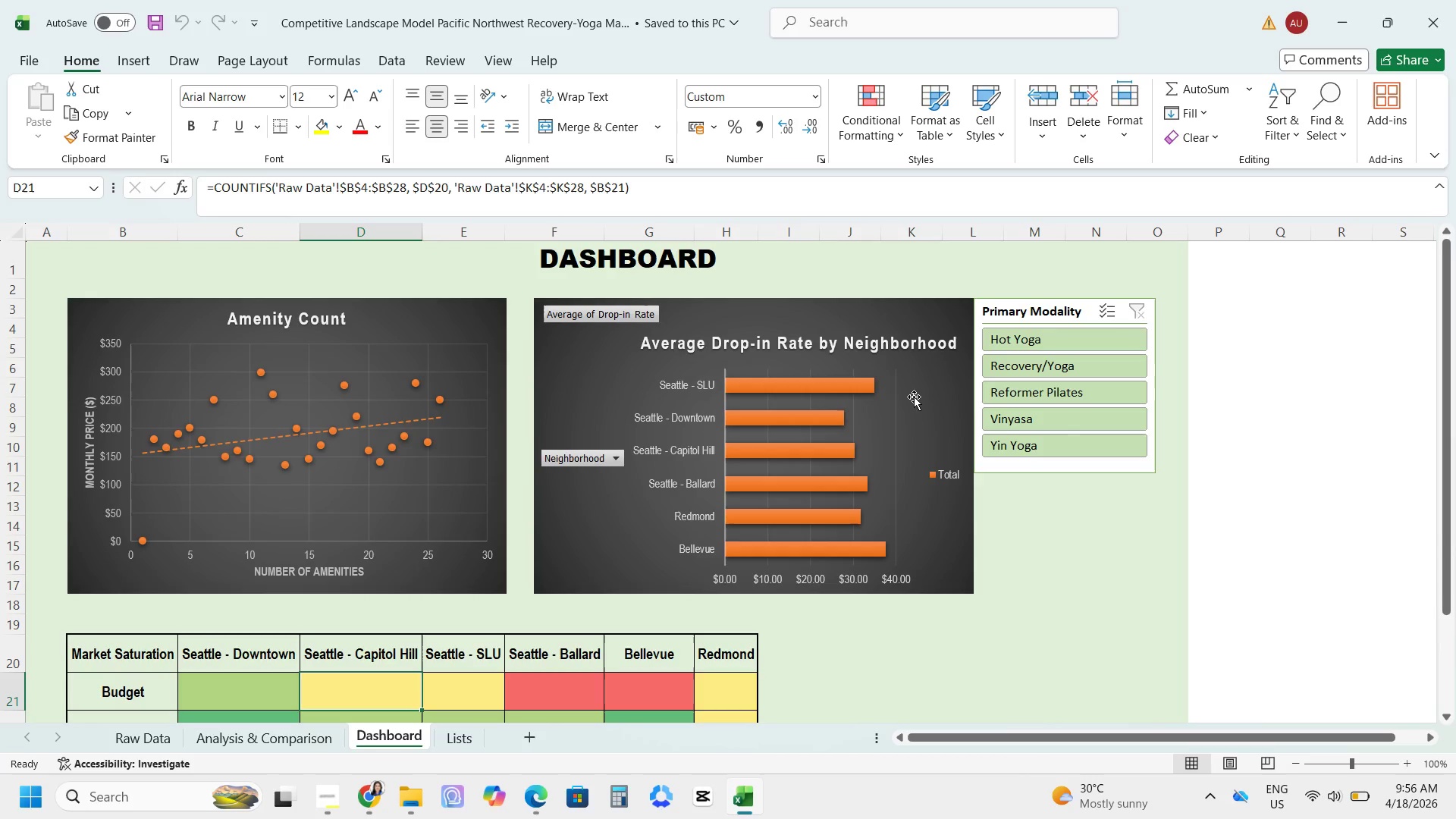 
key(Alt+Tab)
 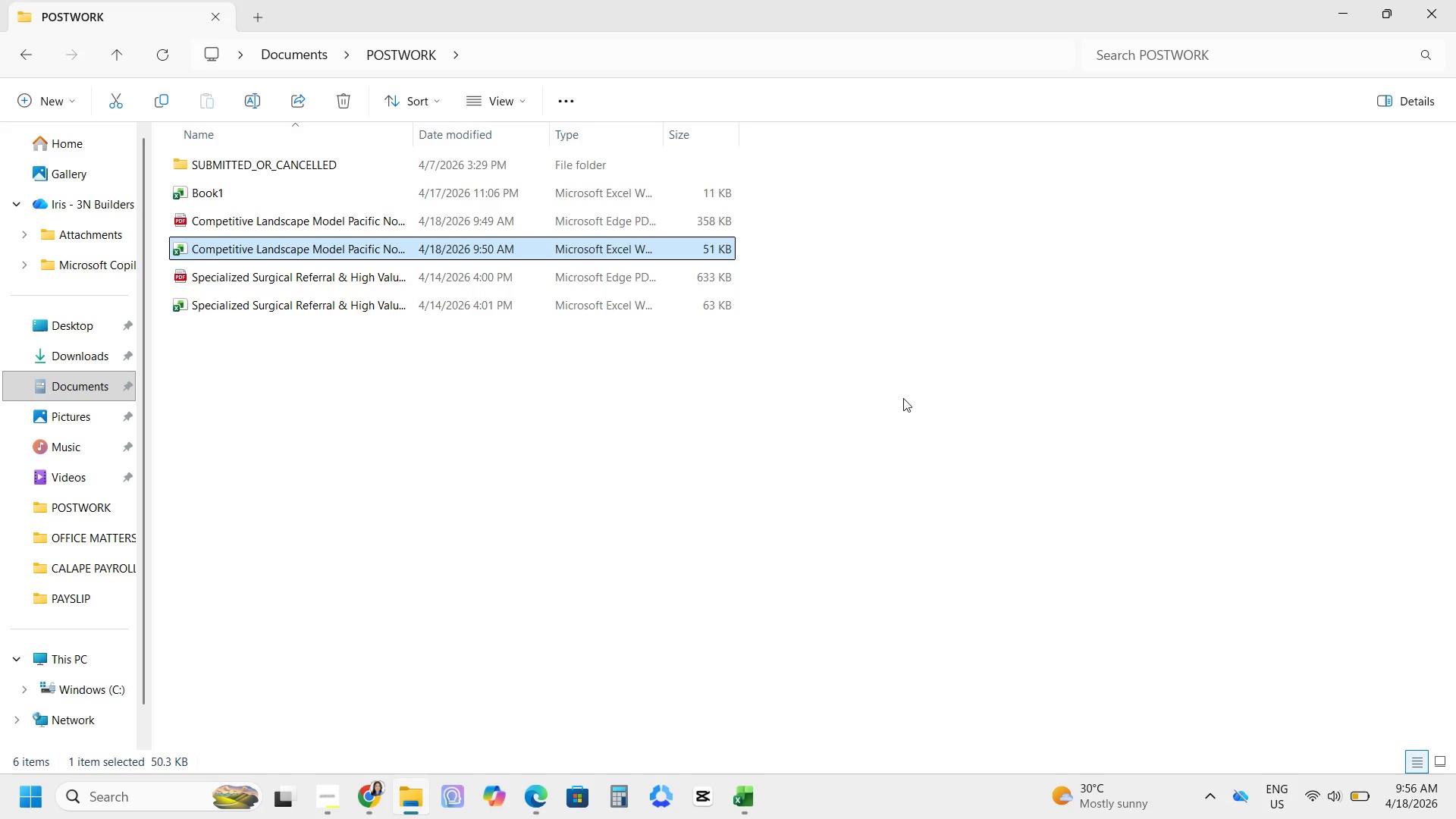 
key(Alt+AltLeft)
 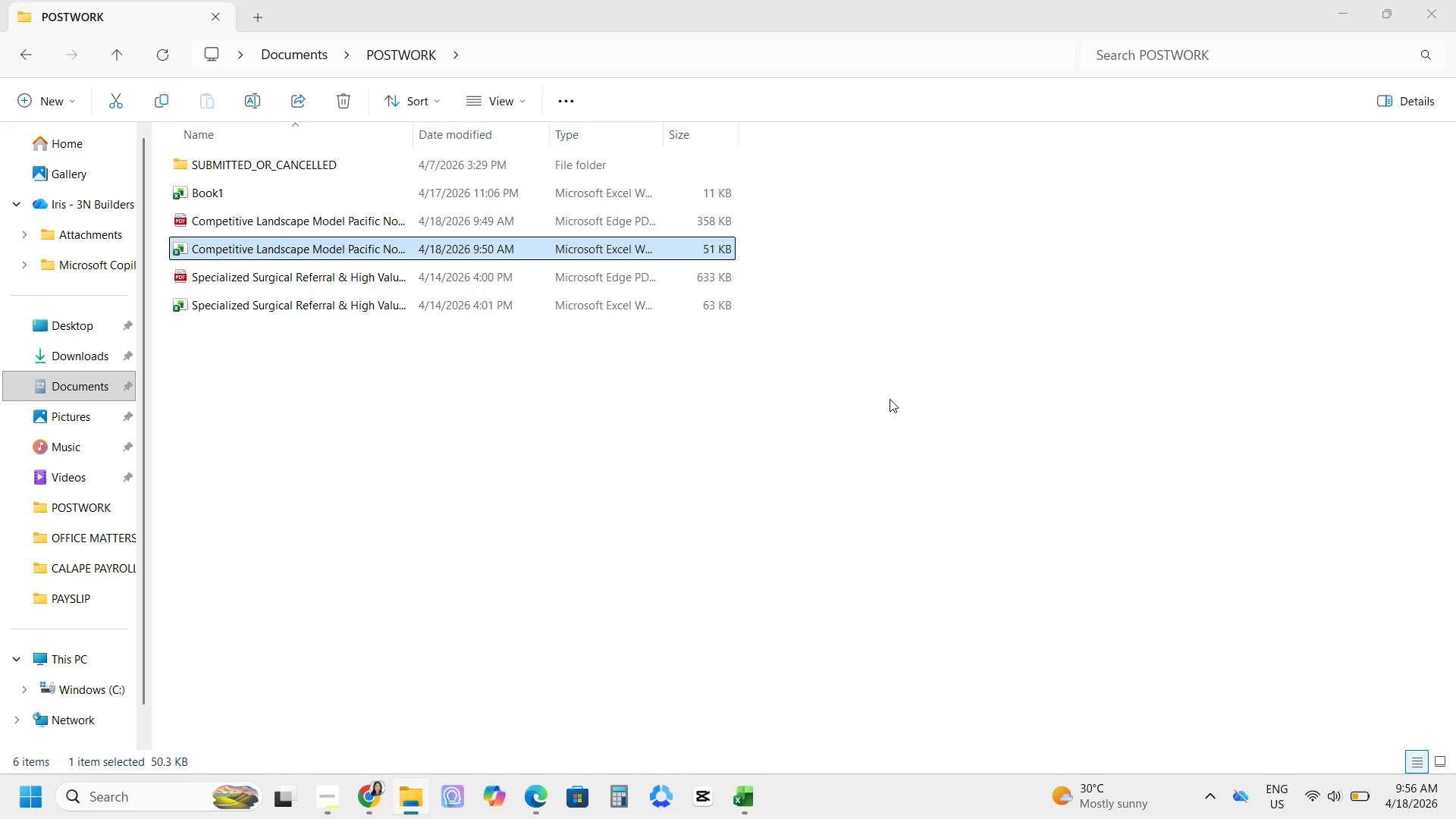 
key(Alt+Tab)
 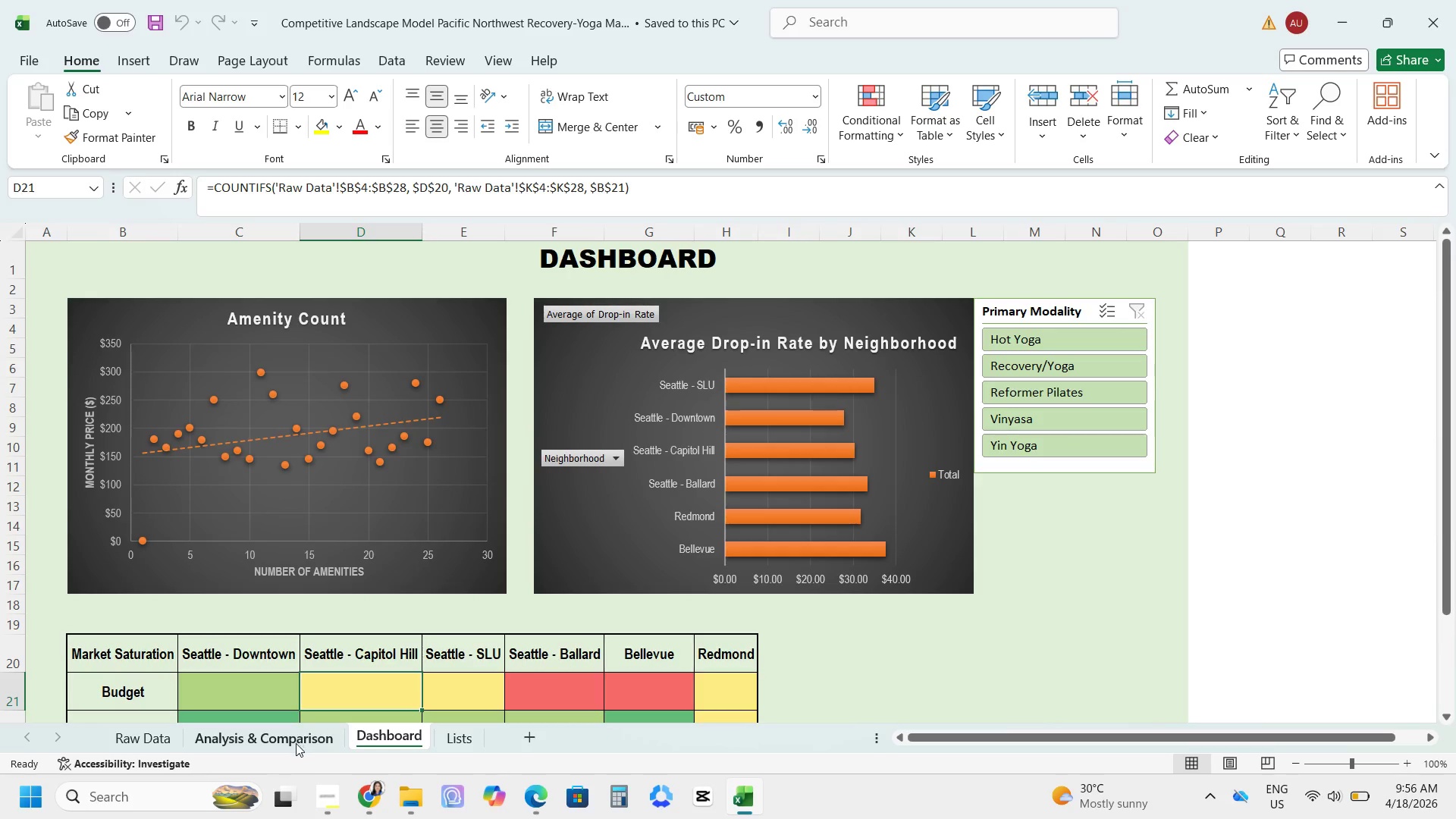 
wait(10.45)
 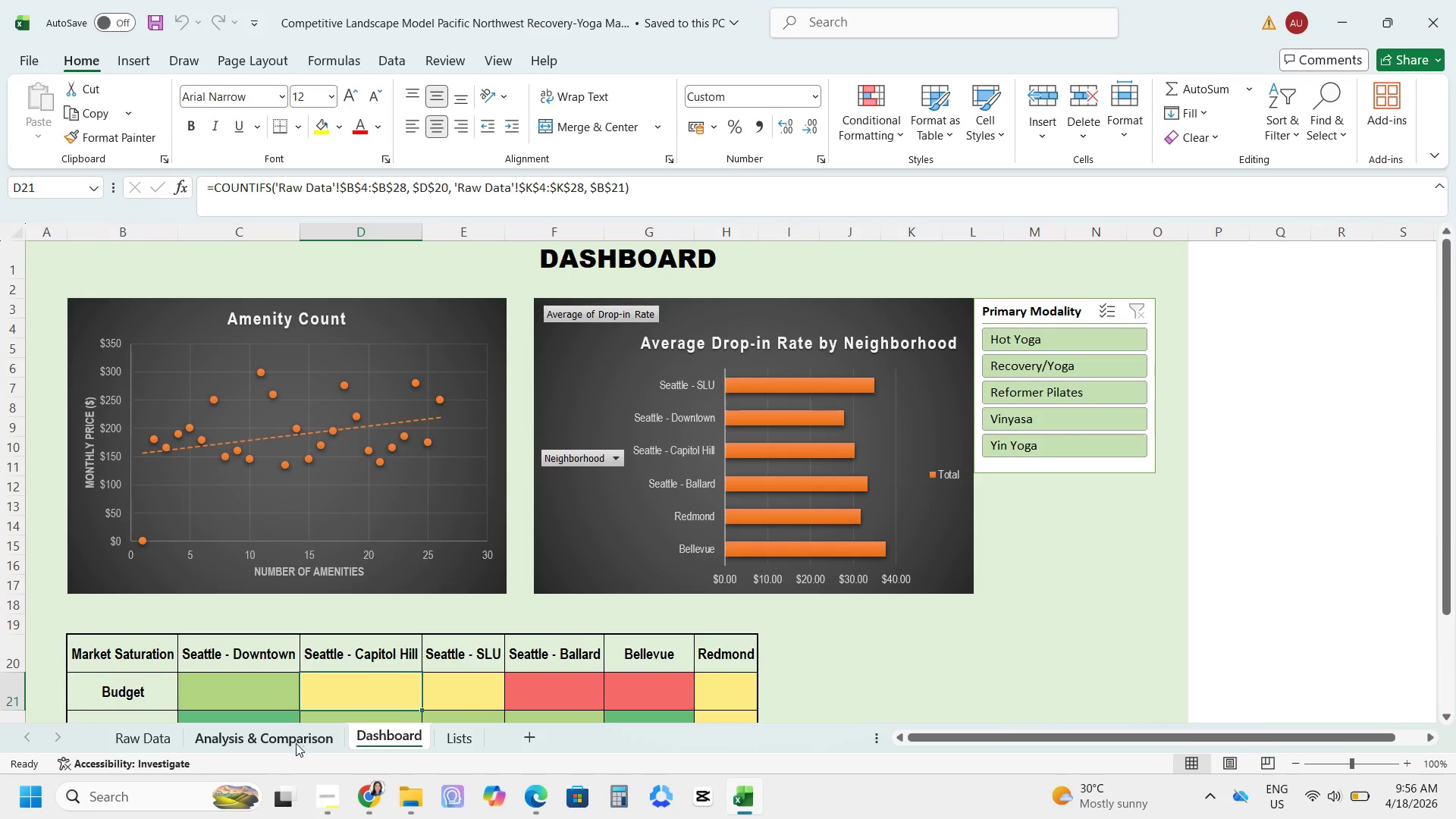 
left_click([871, 441])
 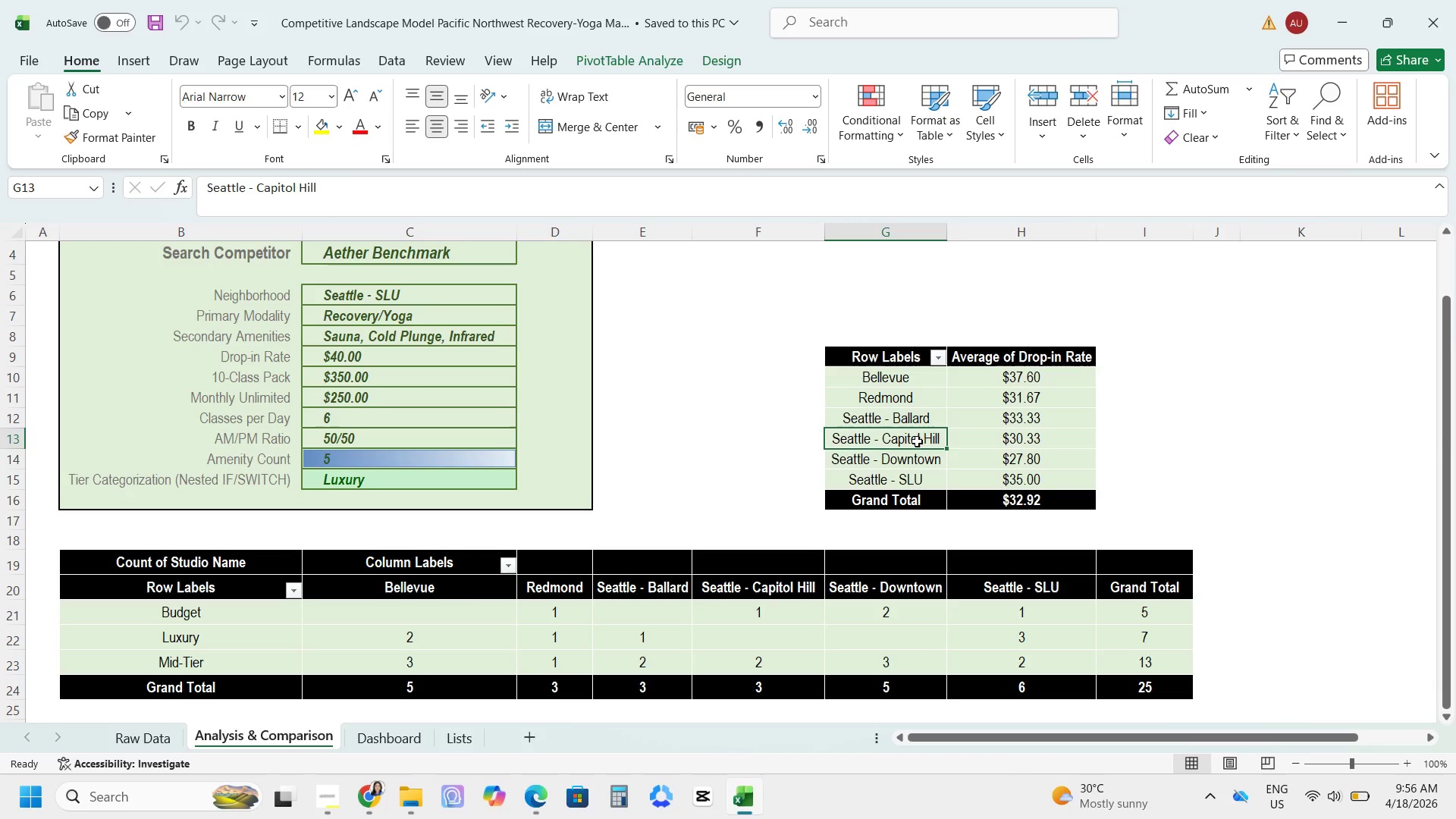 
key(Alt+AltLeft)
 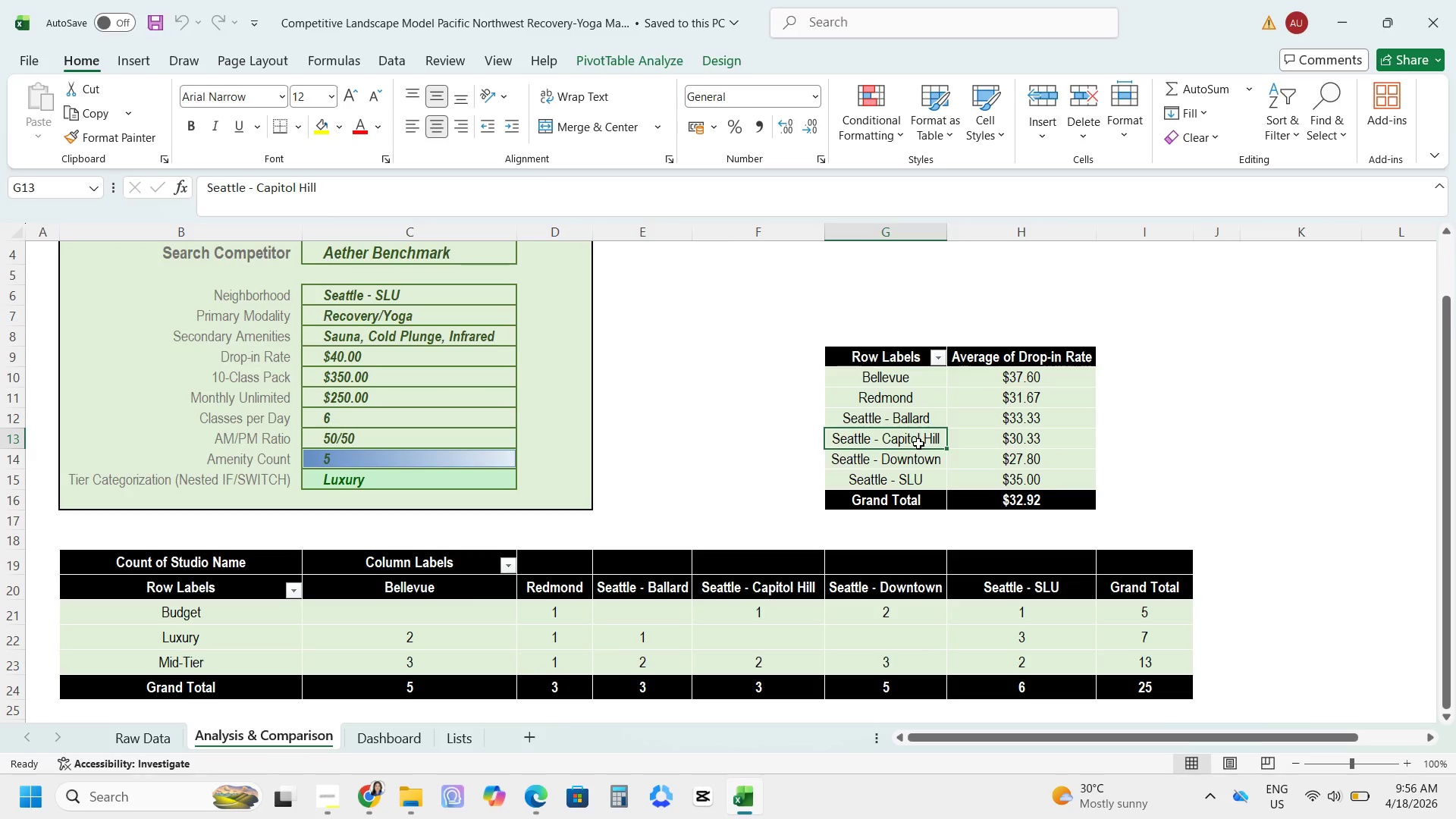 
key(Alt+Tab)
 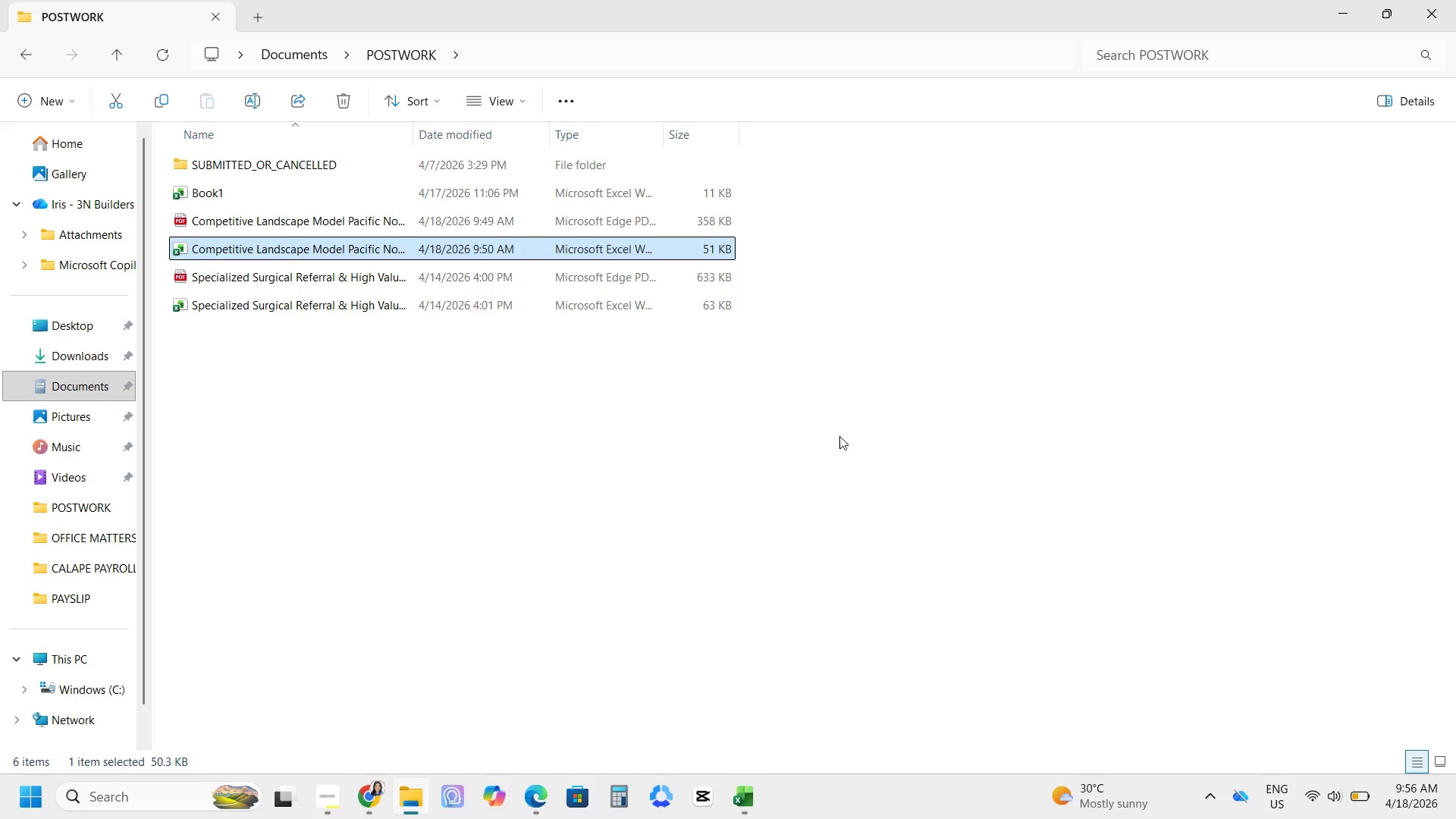 
key(Alt+AltLeft)
 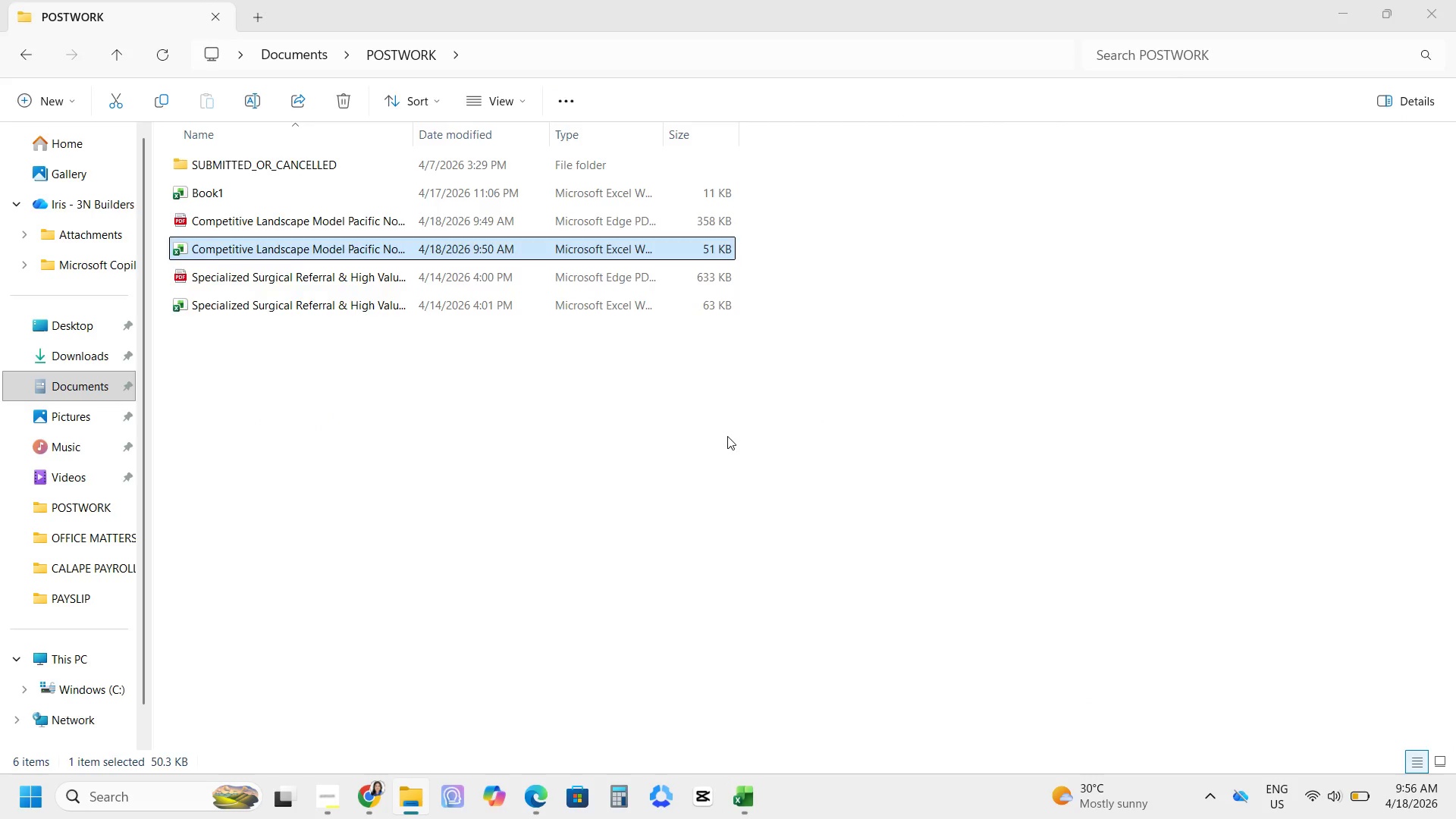 
key(Alt+Tab)
 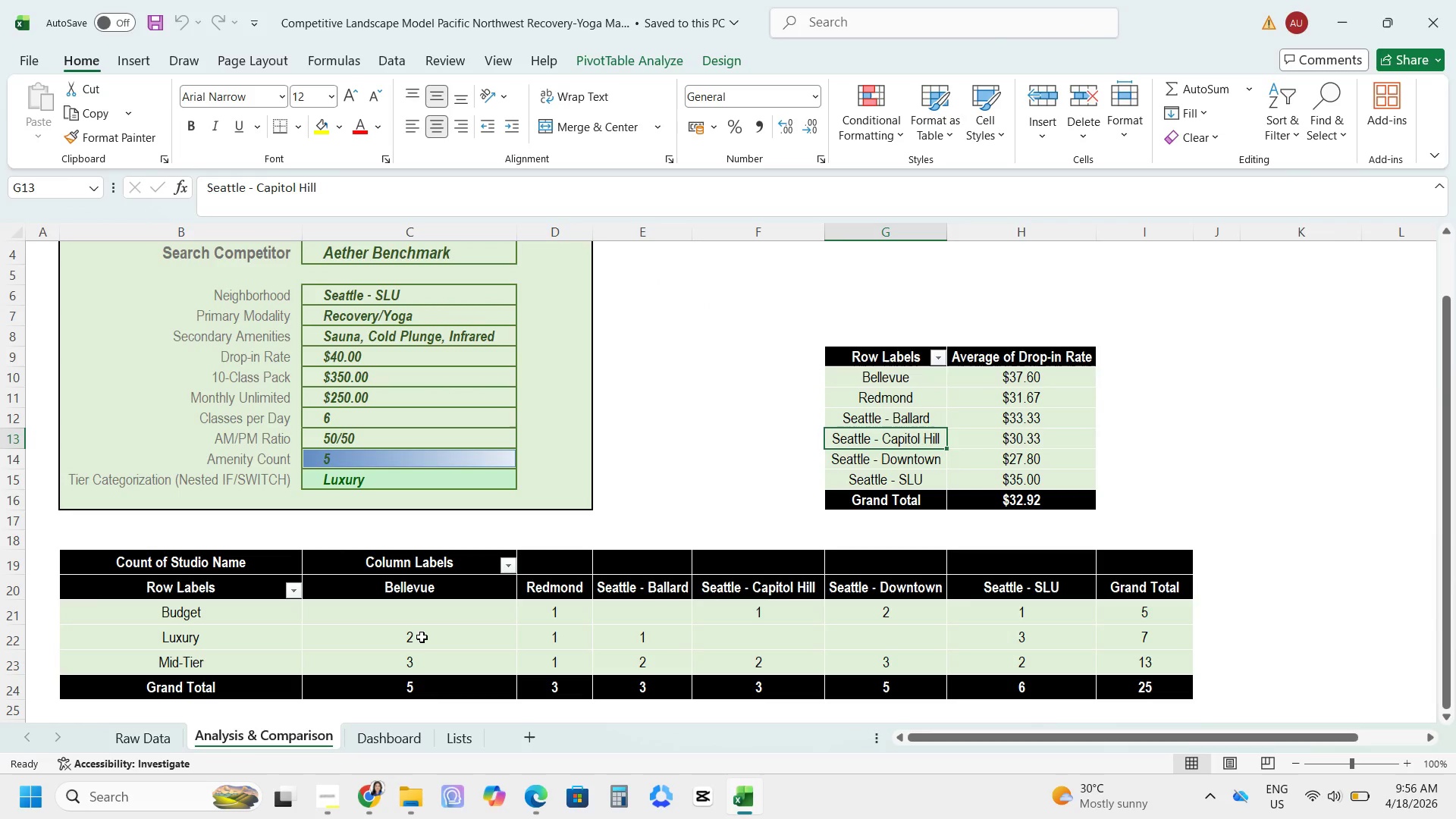 
left_click([337, 623])
 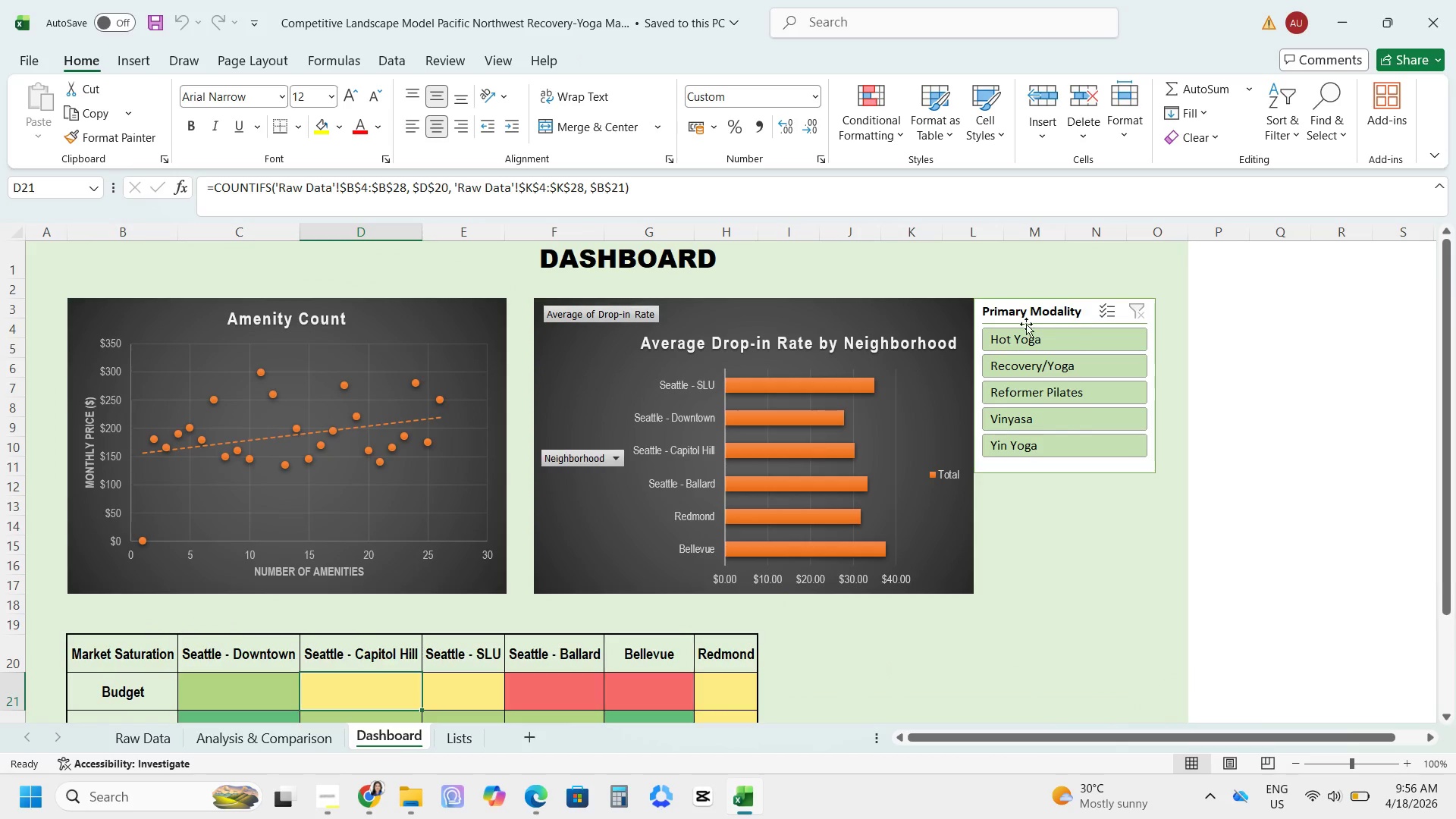 
left_click([1022, 316])
 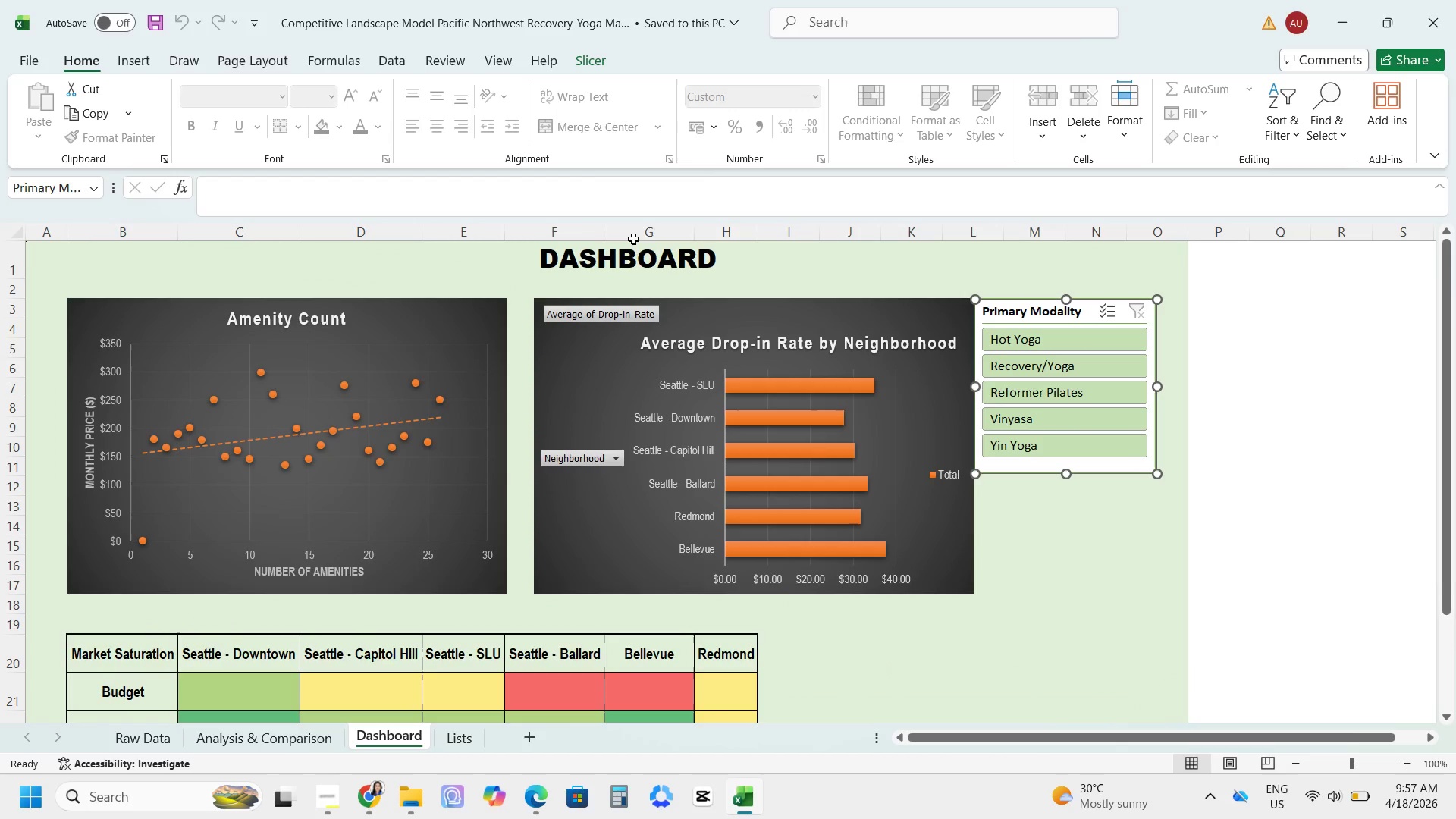 
left_click_drag(start_coordinate=[598, 52], to_coordinate=[598, 57])
 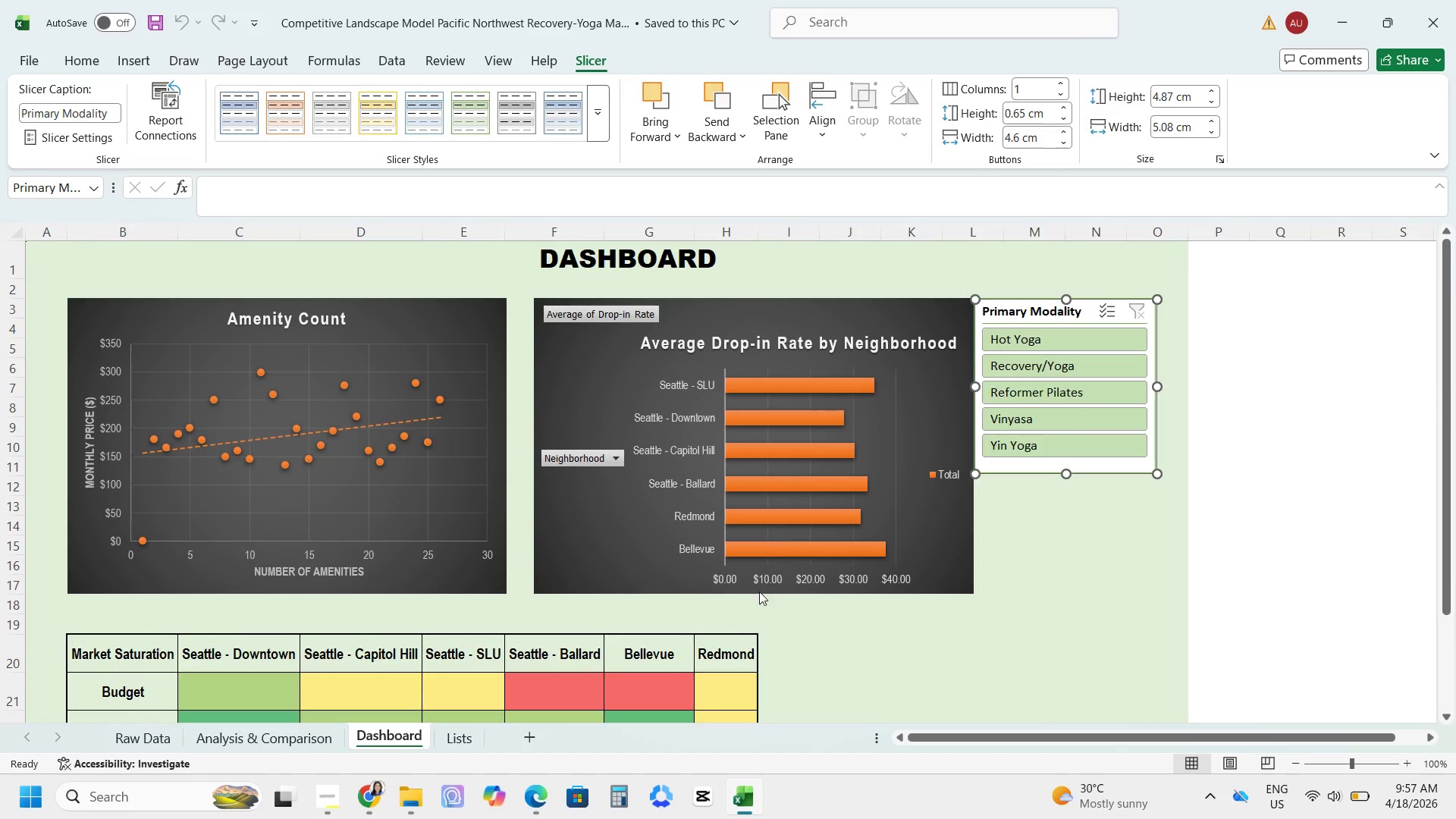 
wait(7.39)
 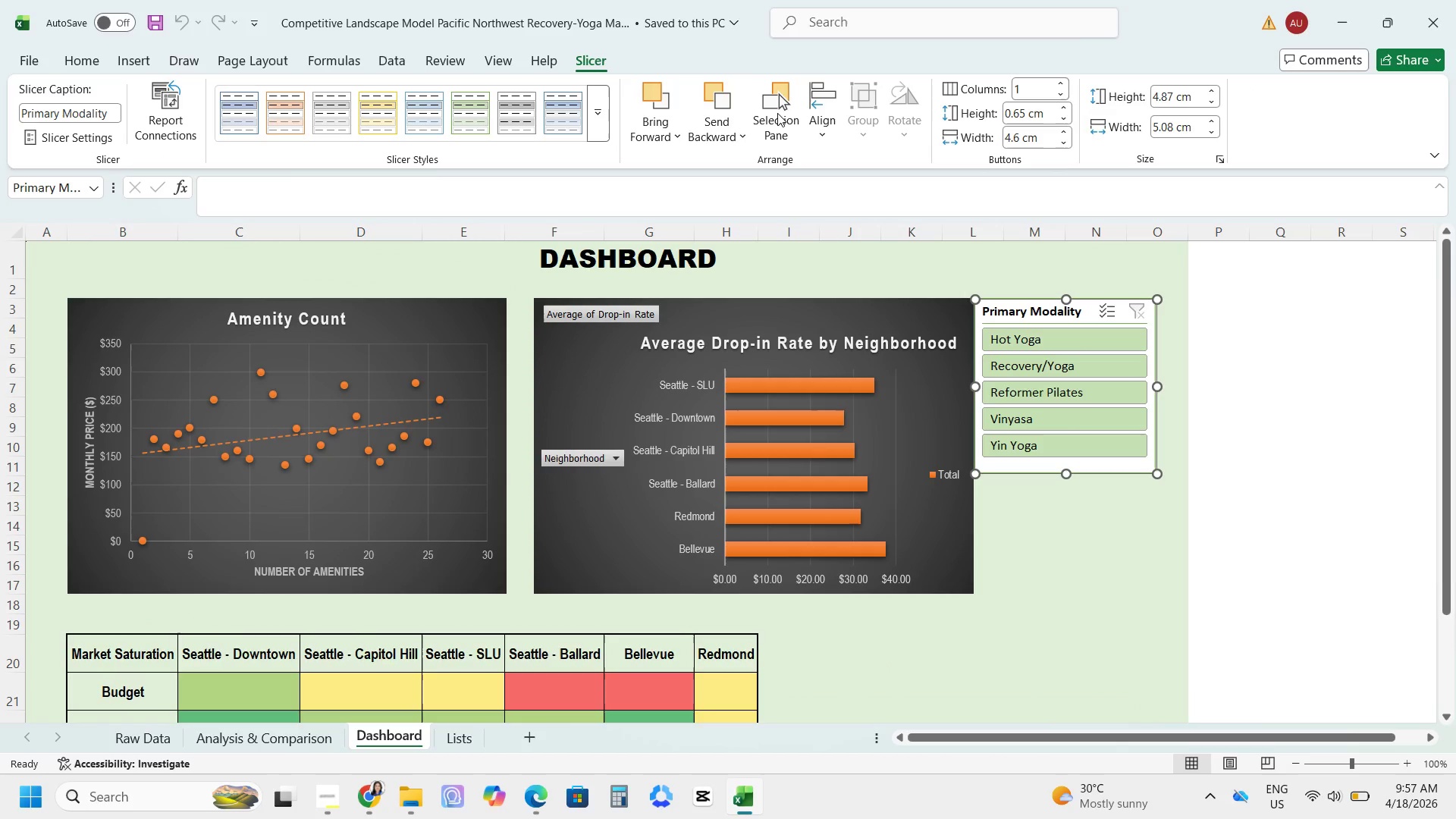 
left_click([388, 802])
 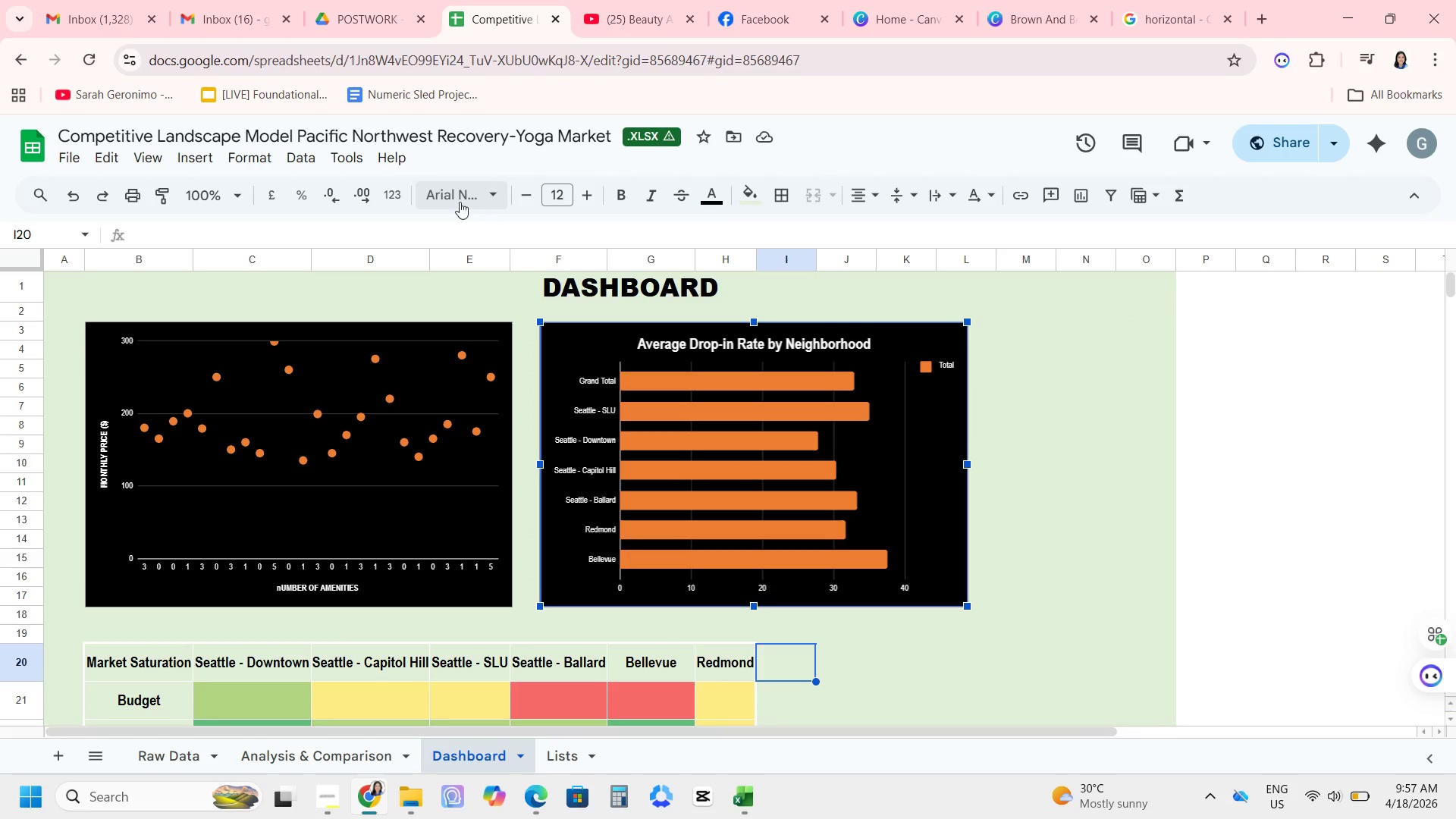 
mouse_move([317, 170])
 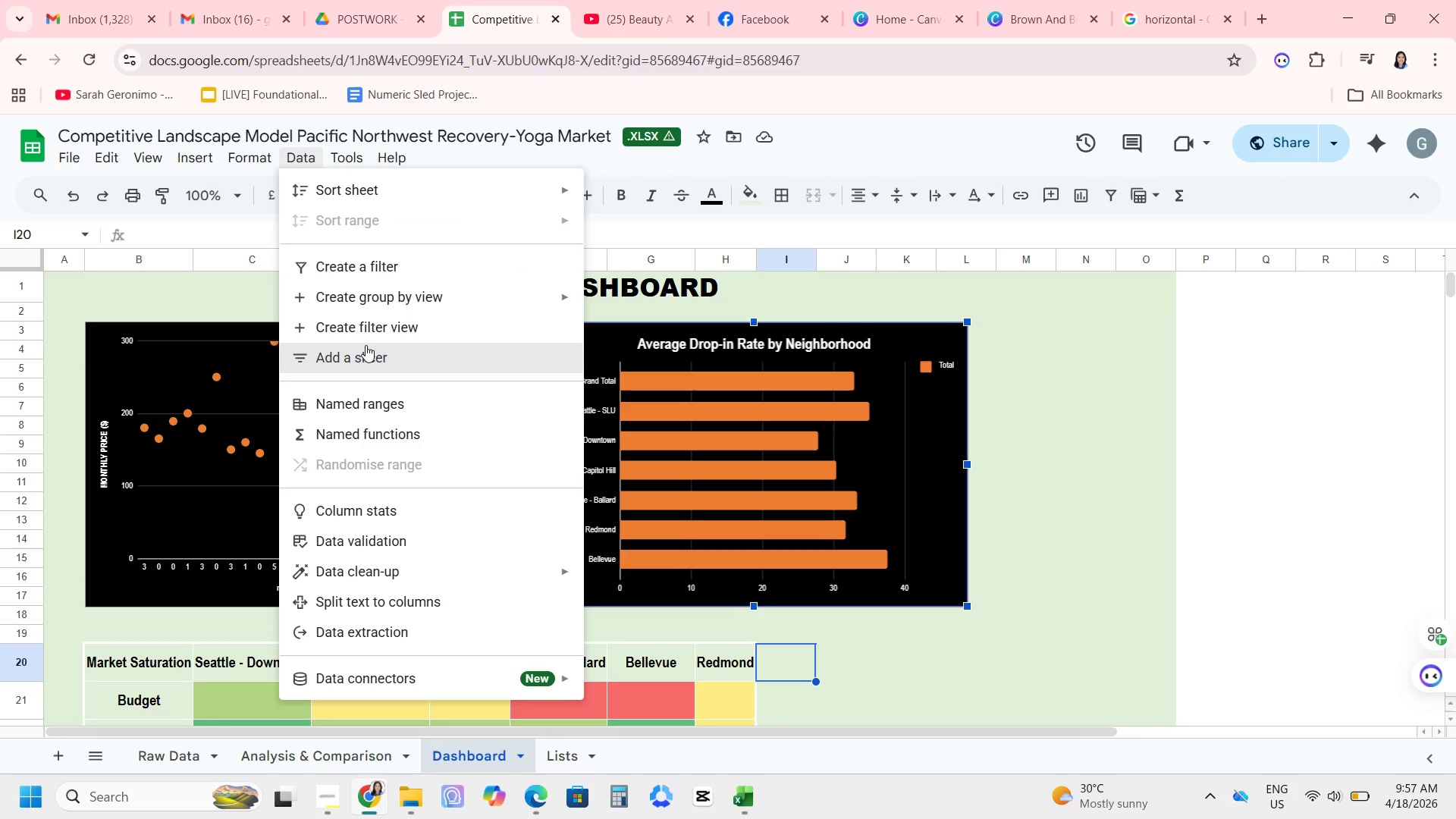 
left_click([366, 345])
 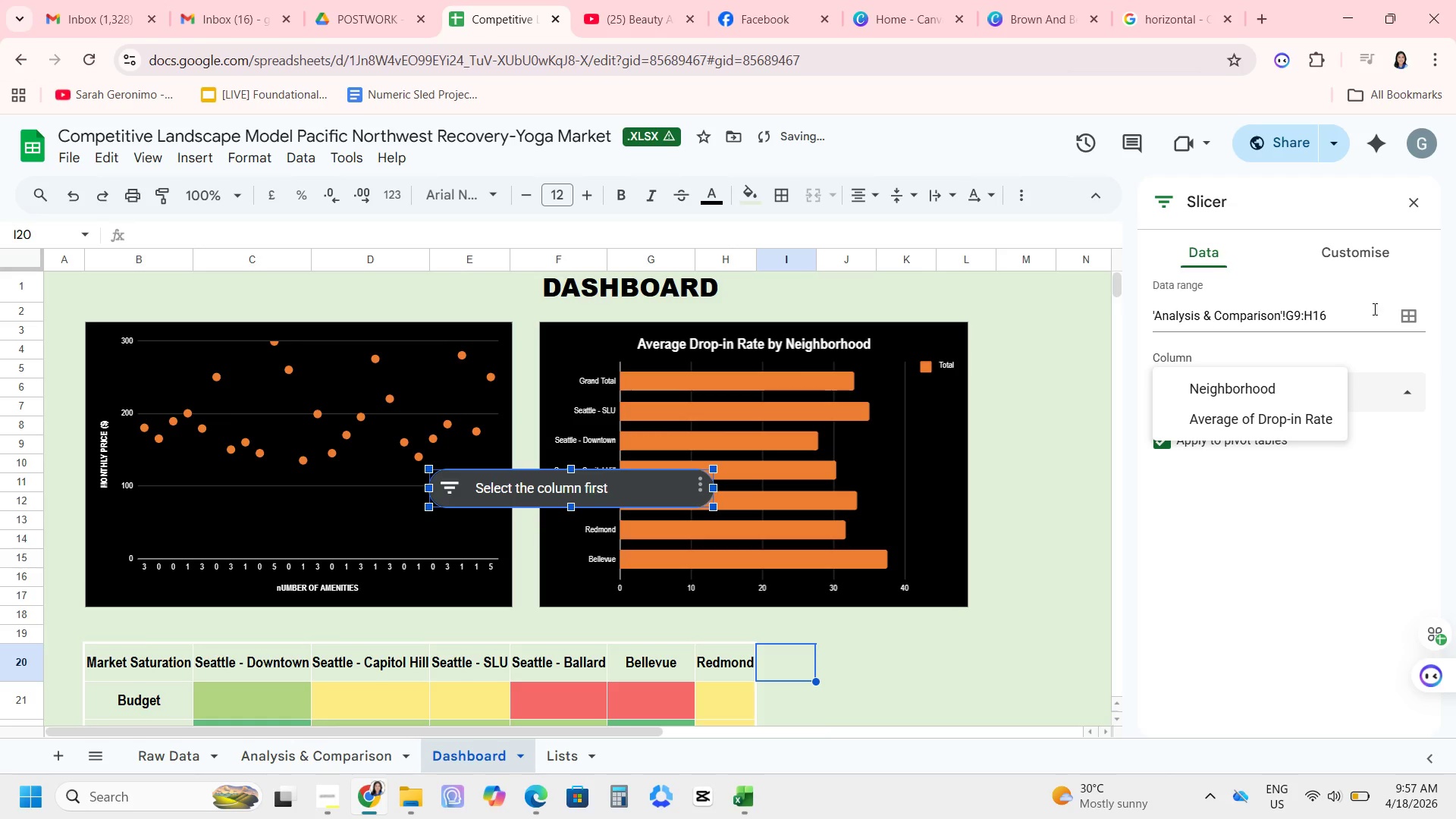 
left_click([1373, 309])
 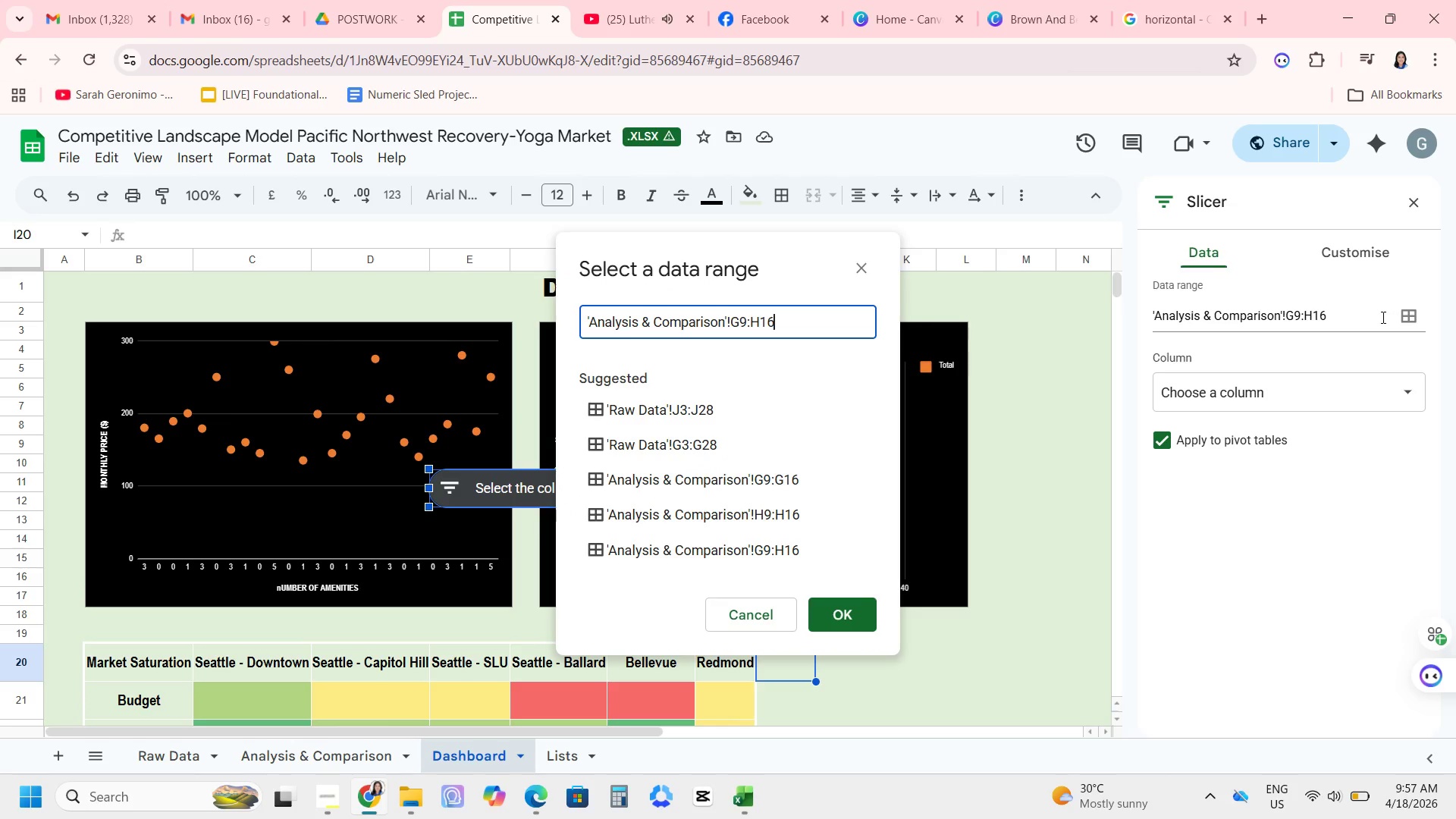 
wait(10.24)
 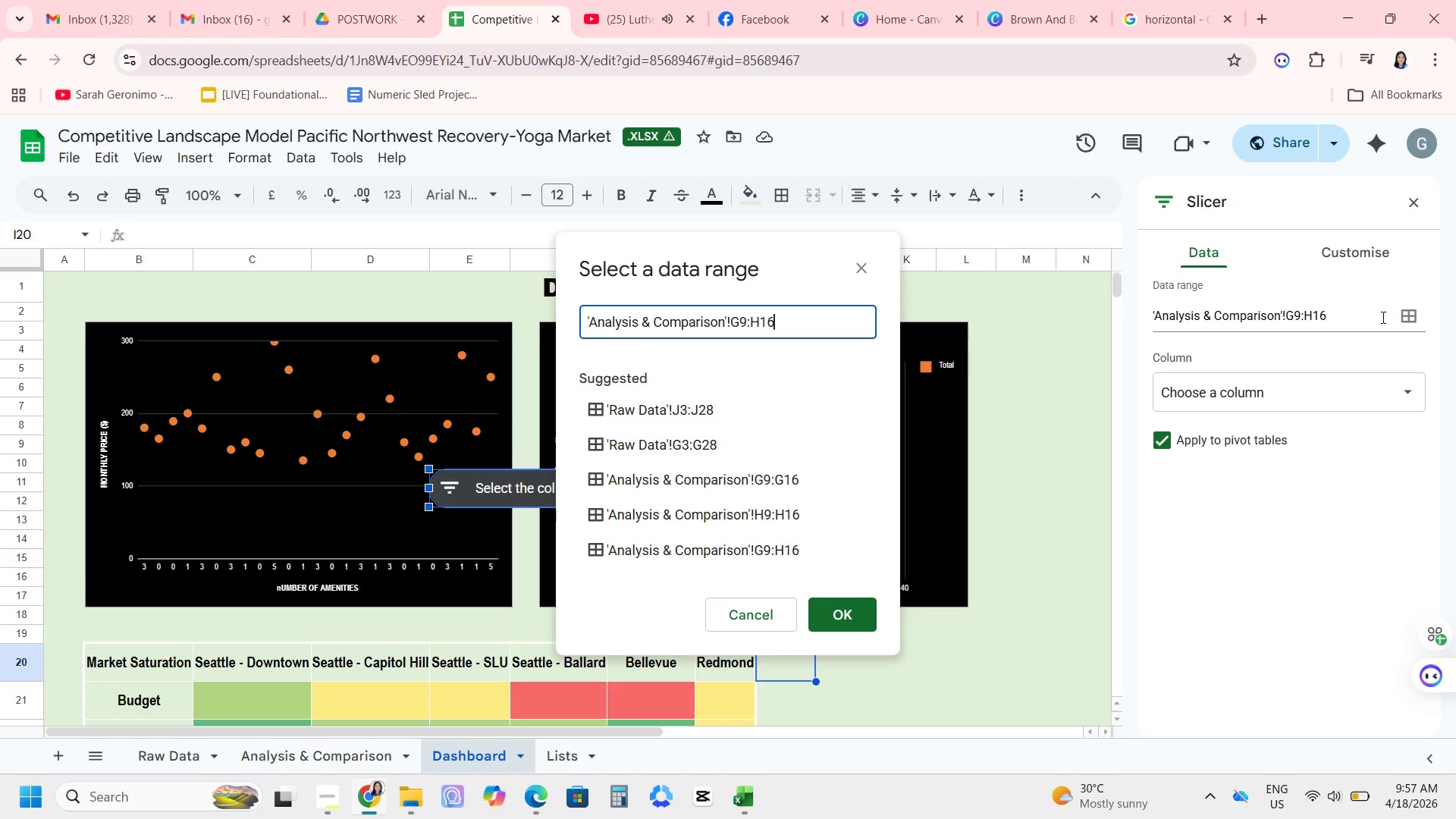 
left_click([853, 607])
 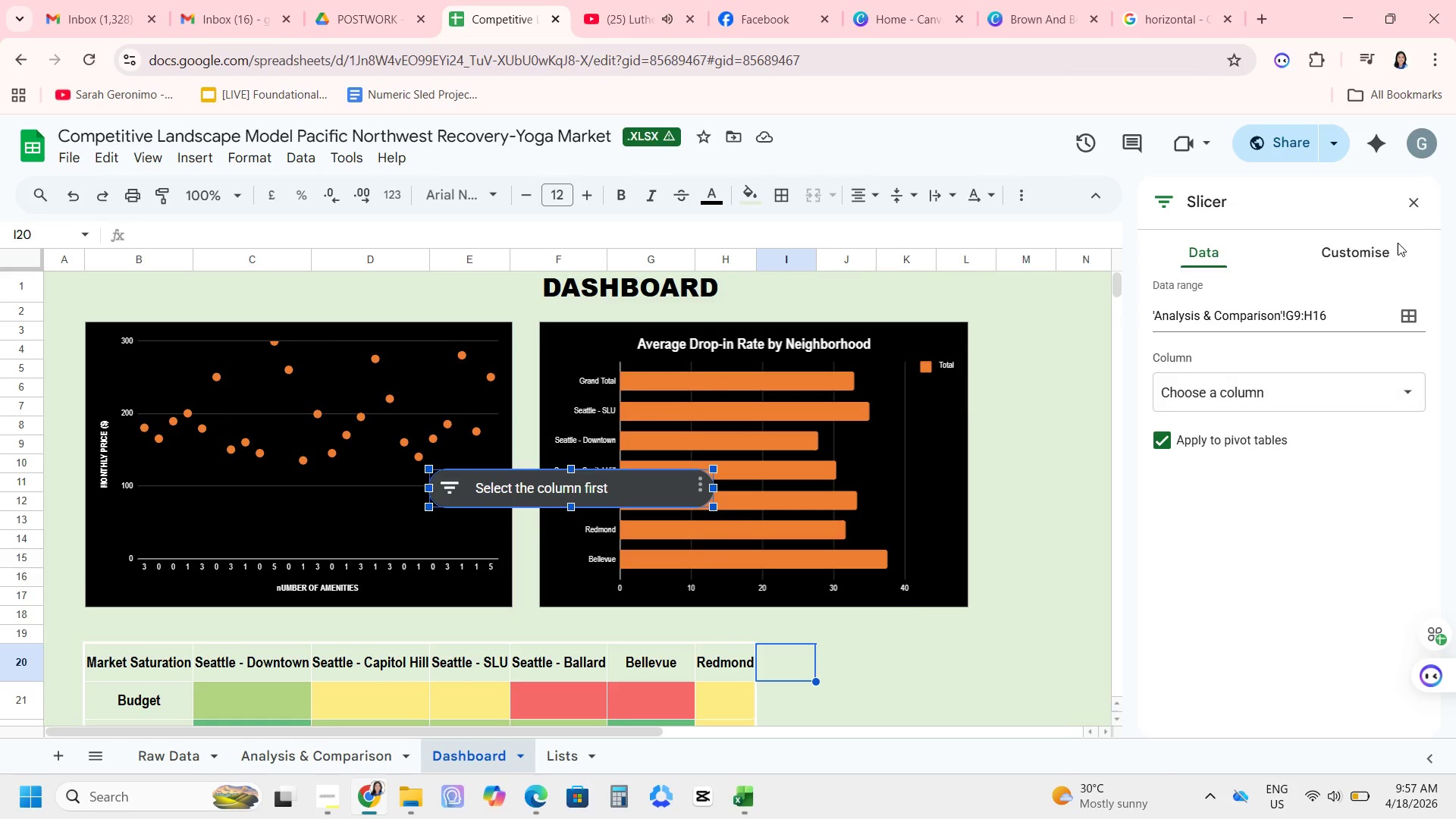 
left_click([1383, 240])
 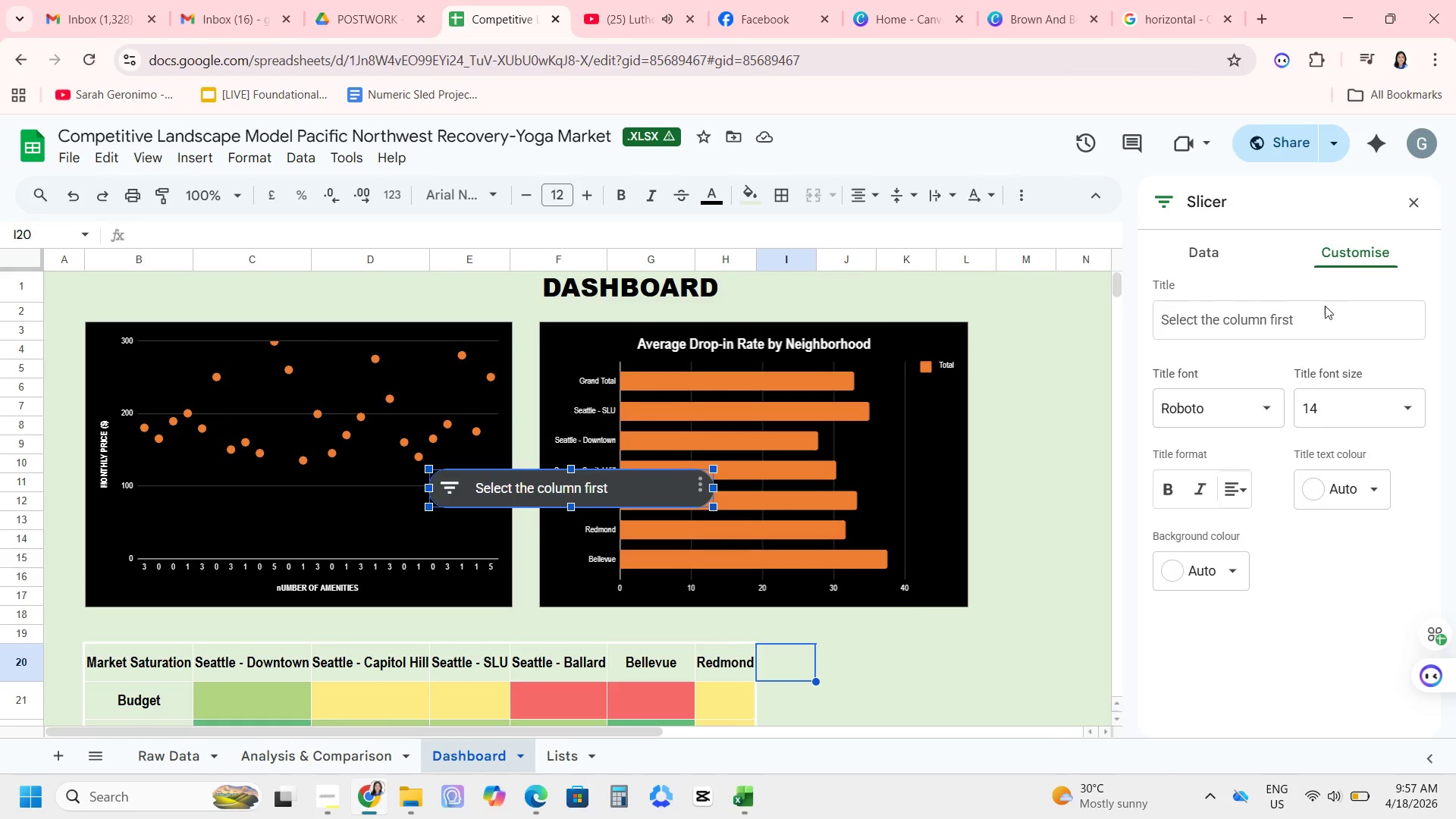 
left_click([1320, 315])
 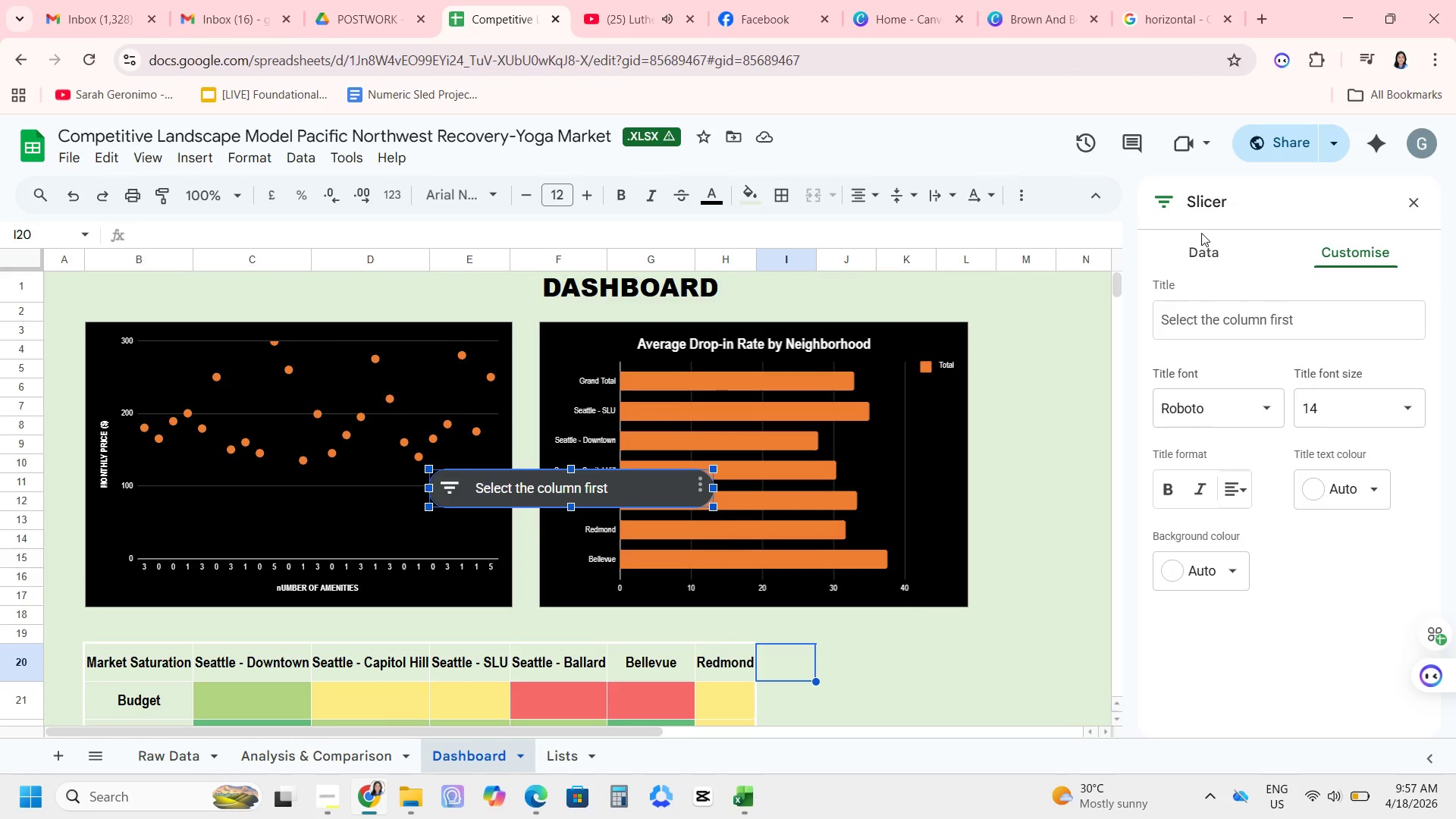 
left_click([1201, 233])
 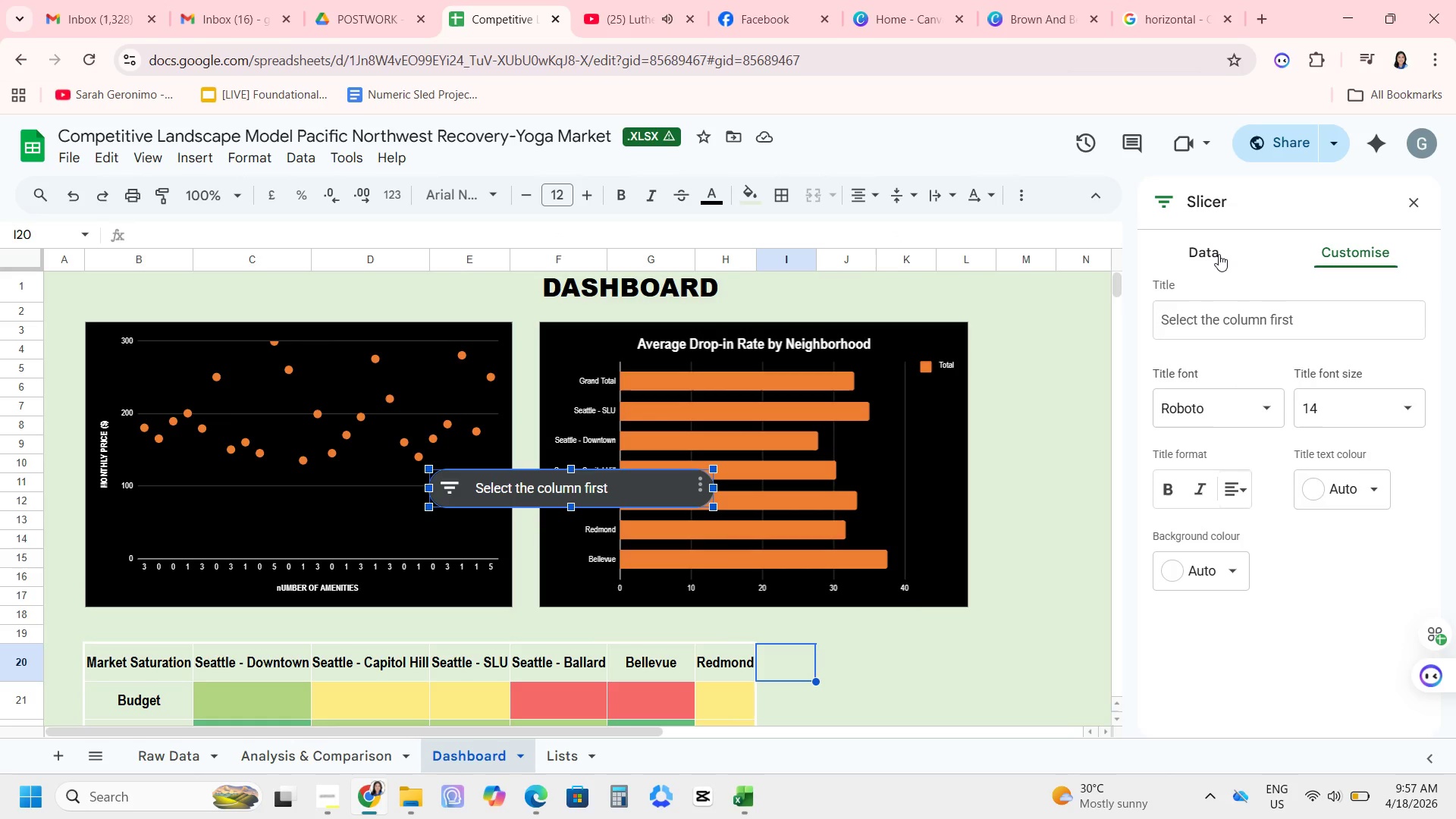 
left_click([1219, 255])
 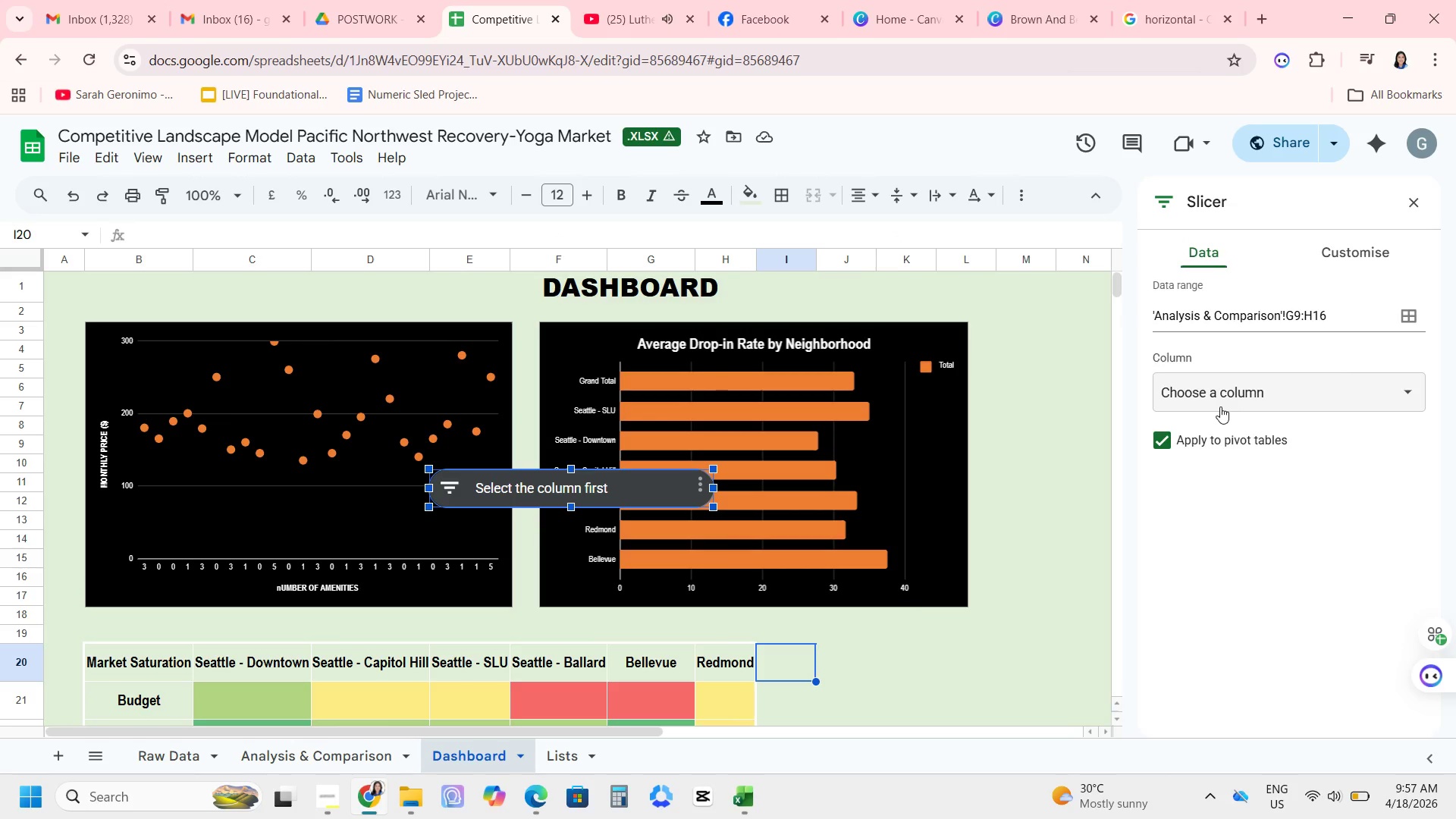 
left_click([1220, 406])
 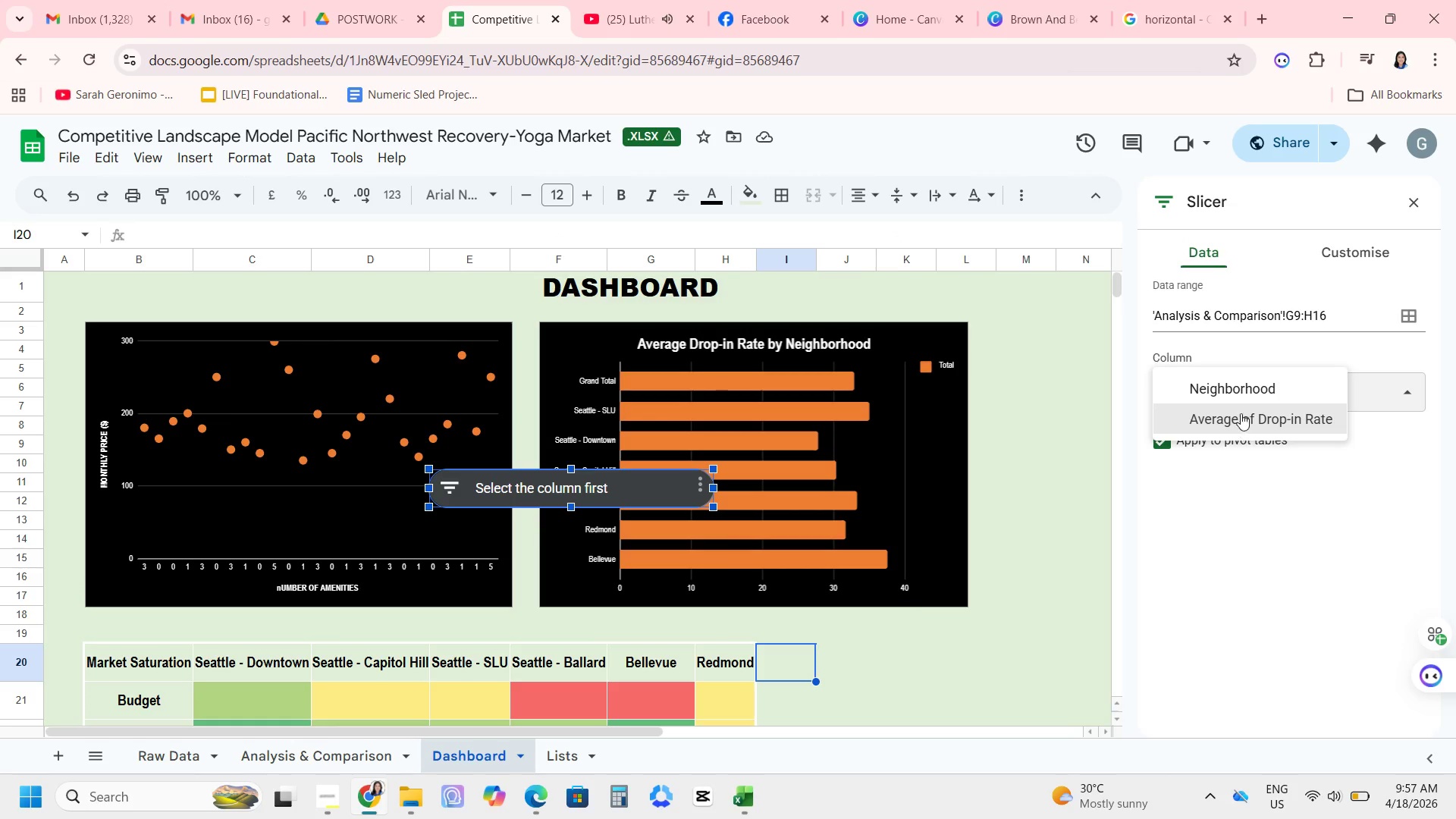 
left_click([1222, 464])
 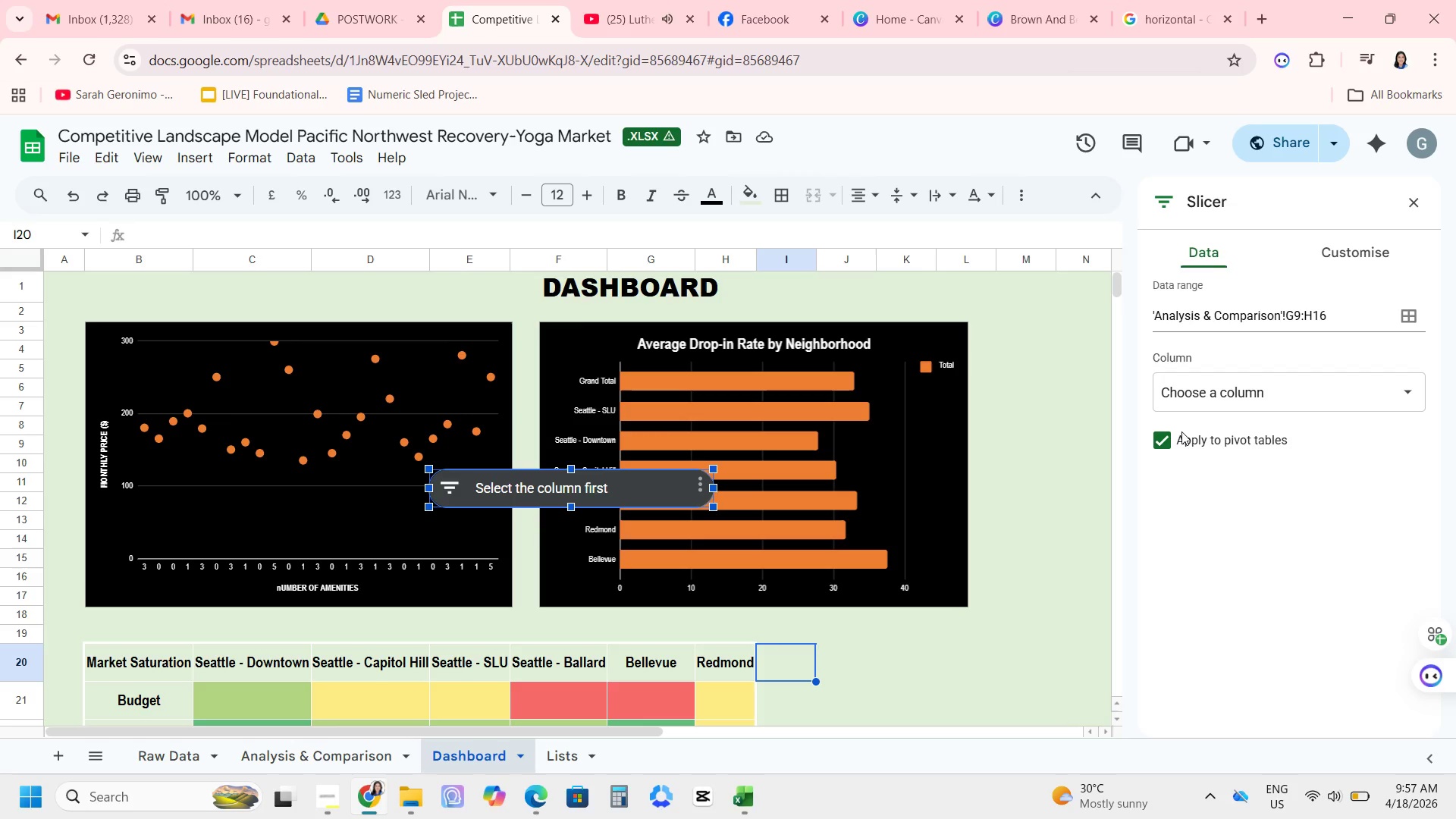 
scroll: coordinate [1222, 409], scroll_direction: down, amount: 2.0
 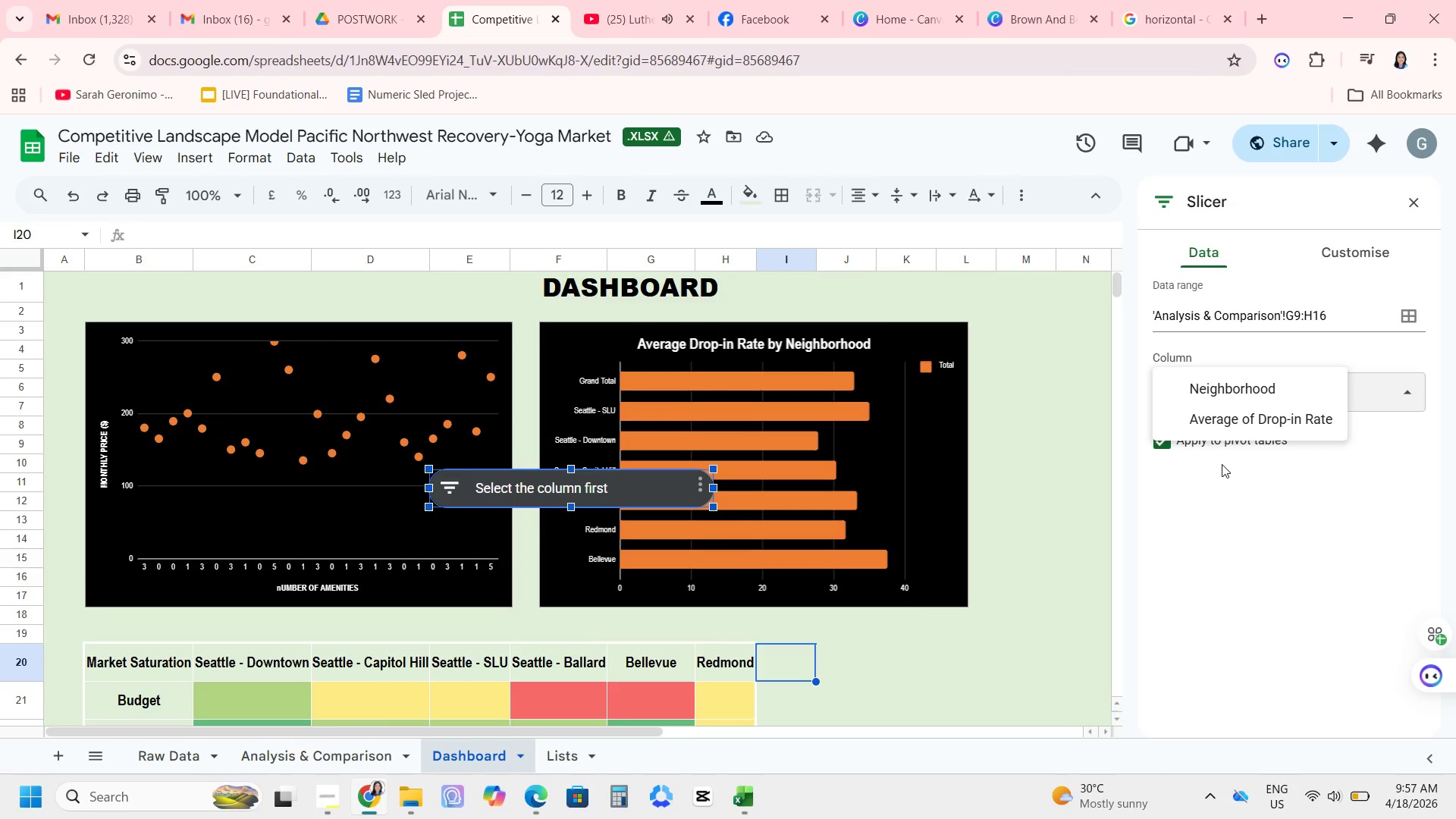 
left_click([1257, 401])
 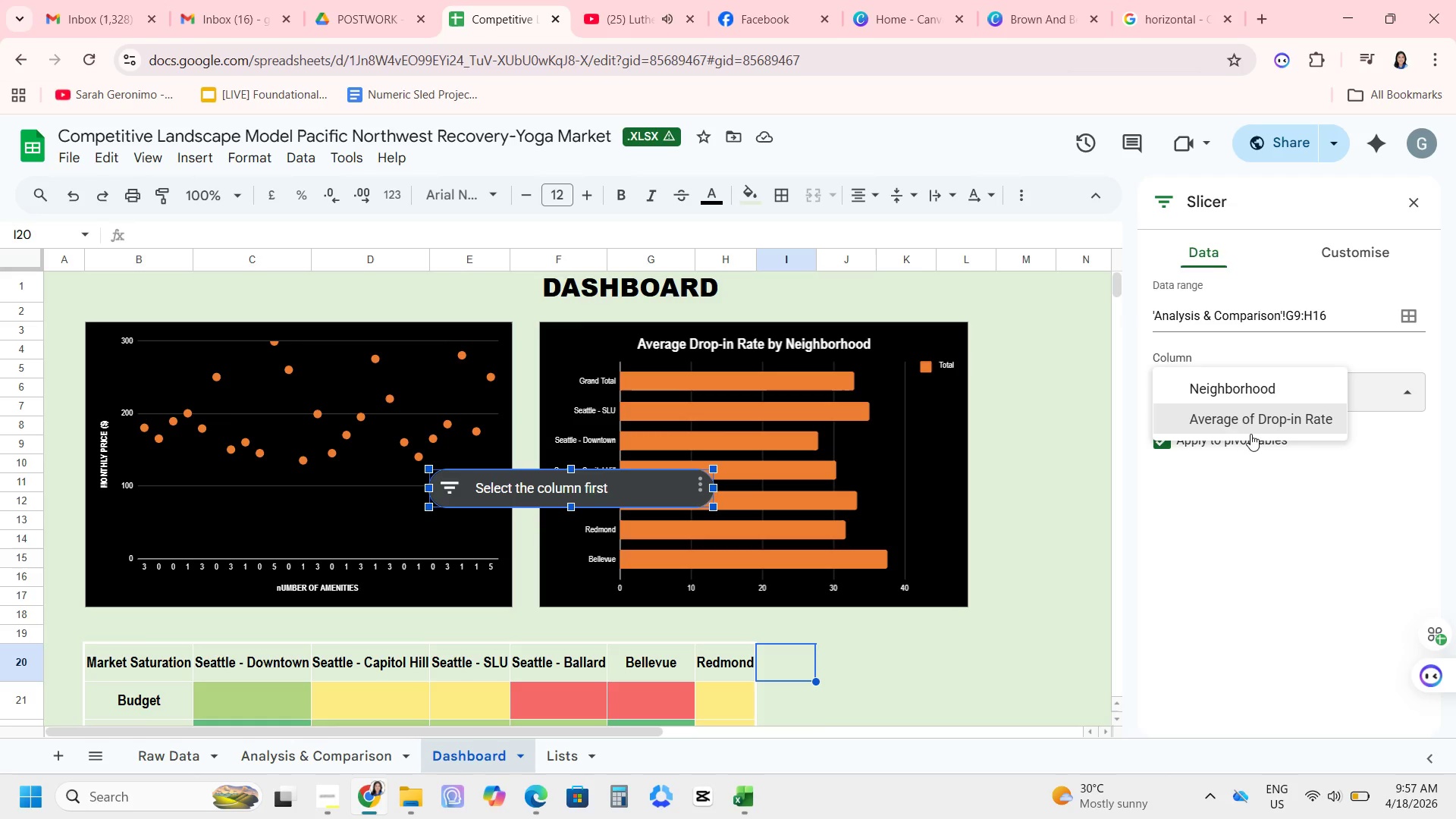 
left_click([1254, 482])
 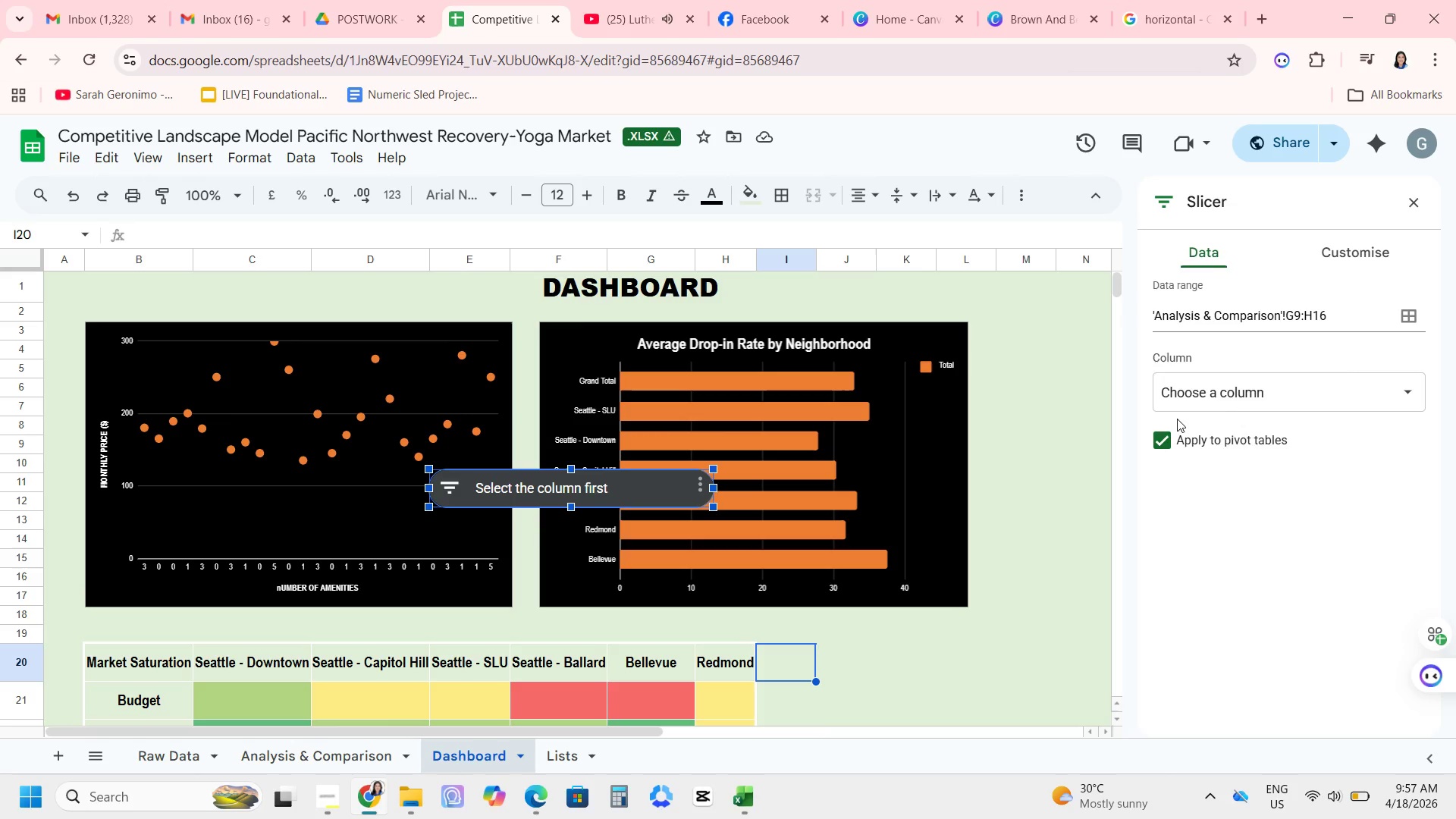 
double_click([1187, 399])
 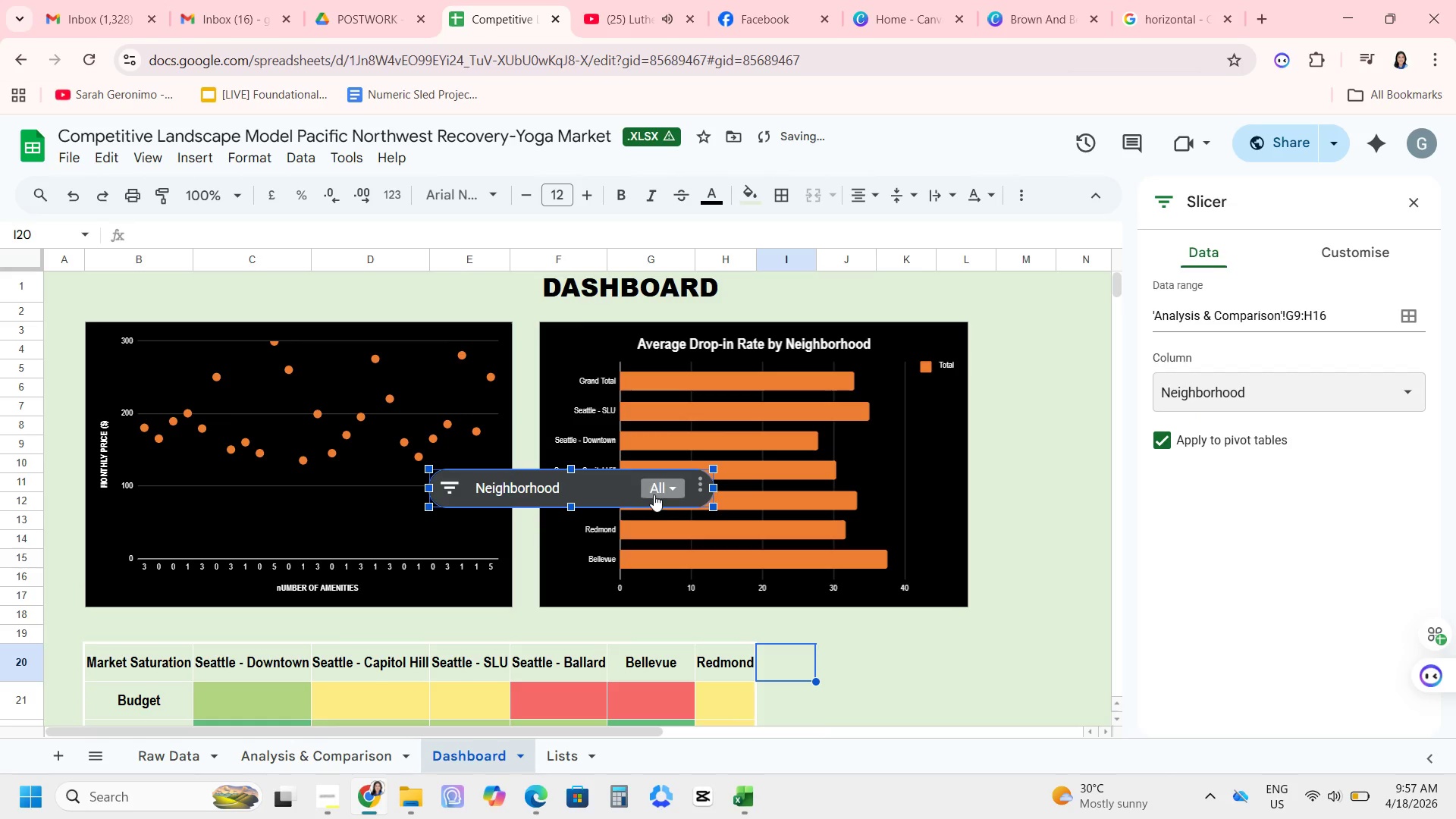 
left_click([660, 494])
 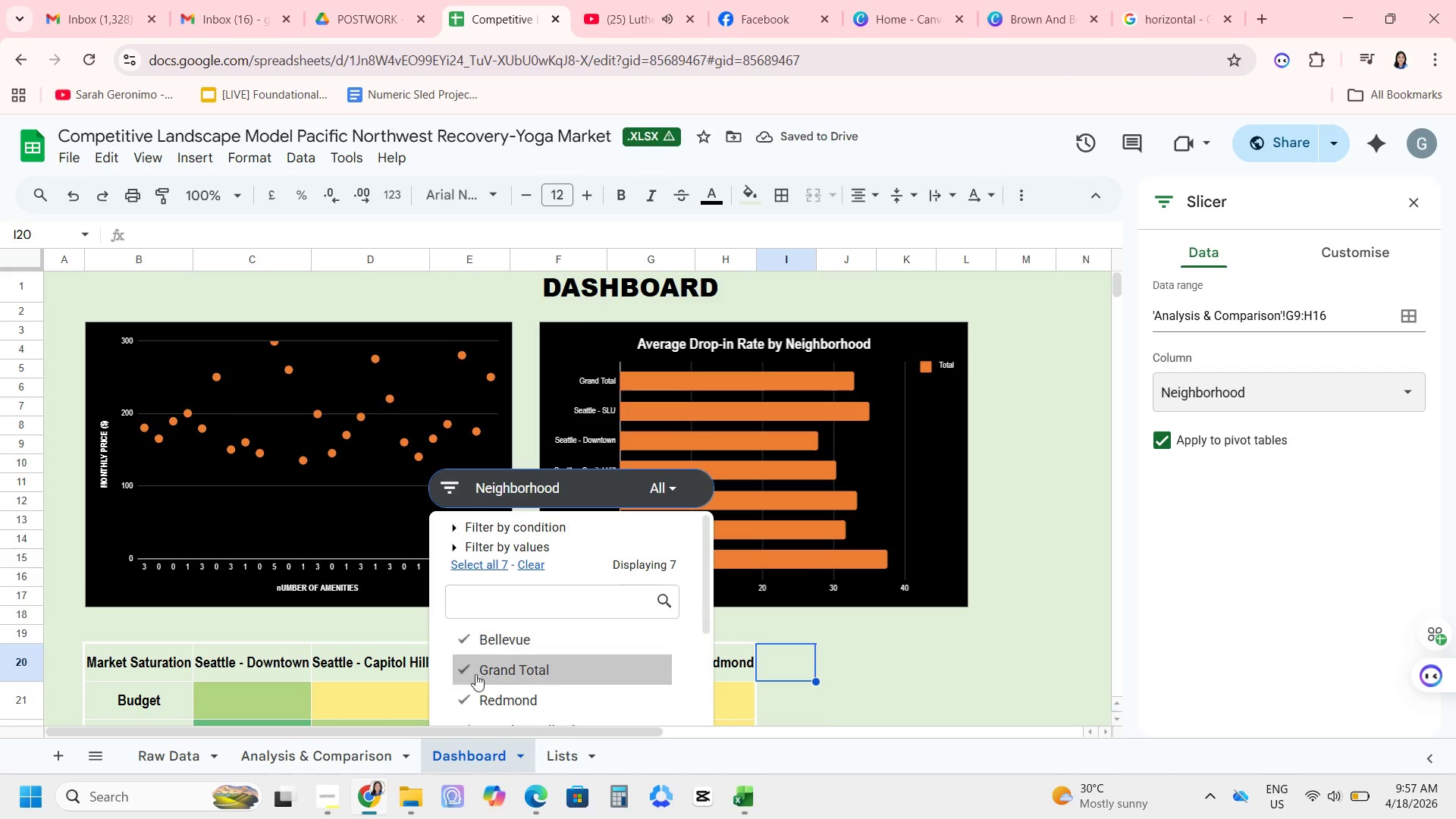 
left_click([477, 635])
 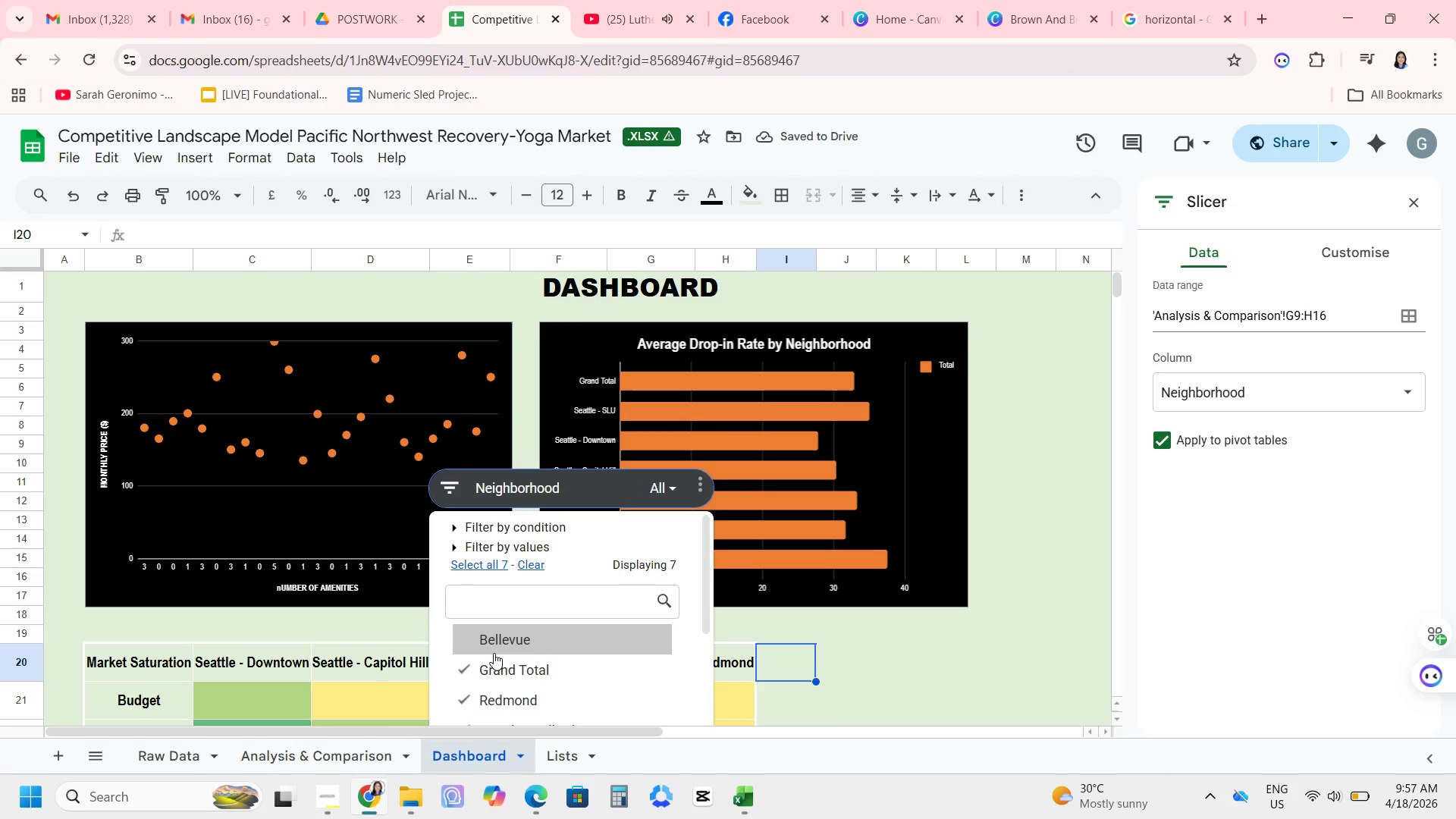 
left_click([494, 653])
 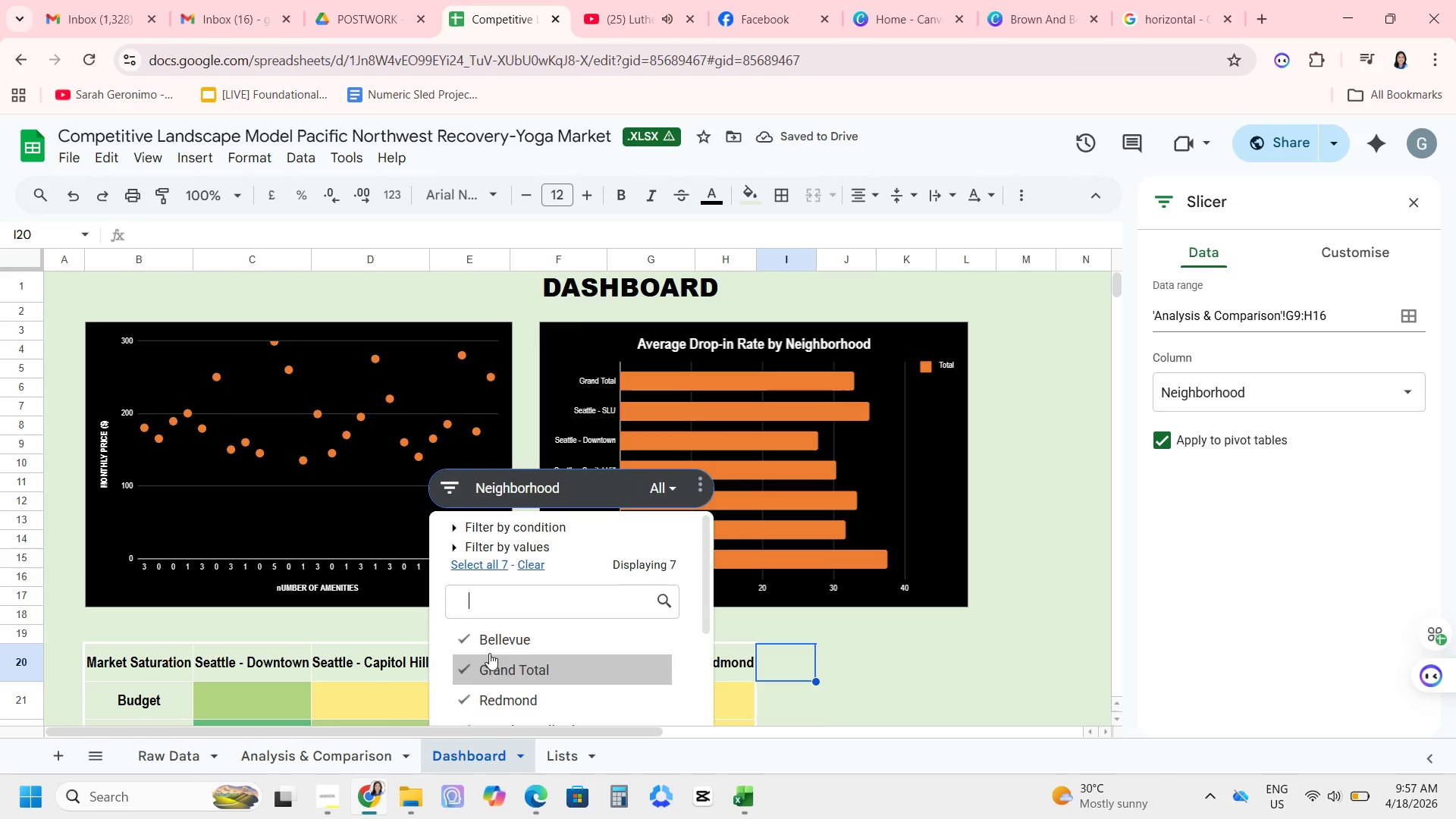 
left_click([475, 640])
 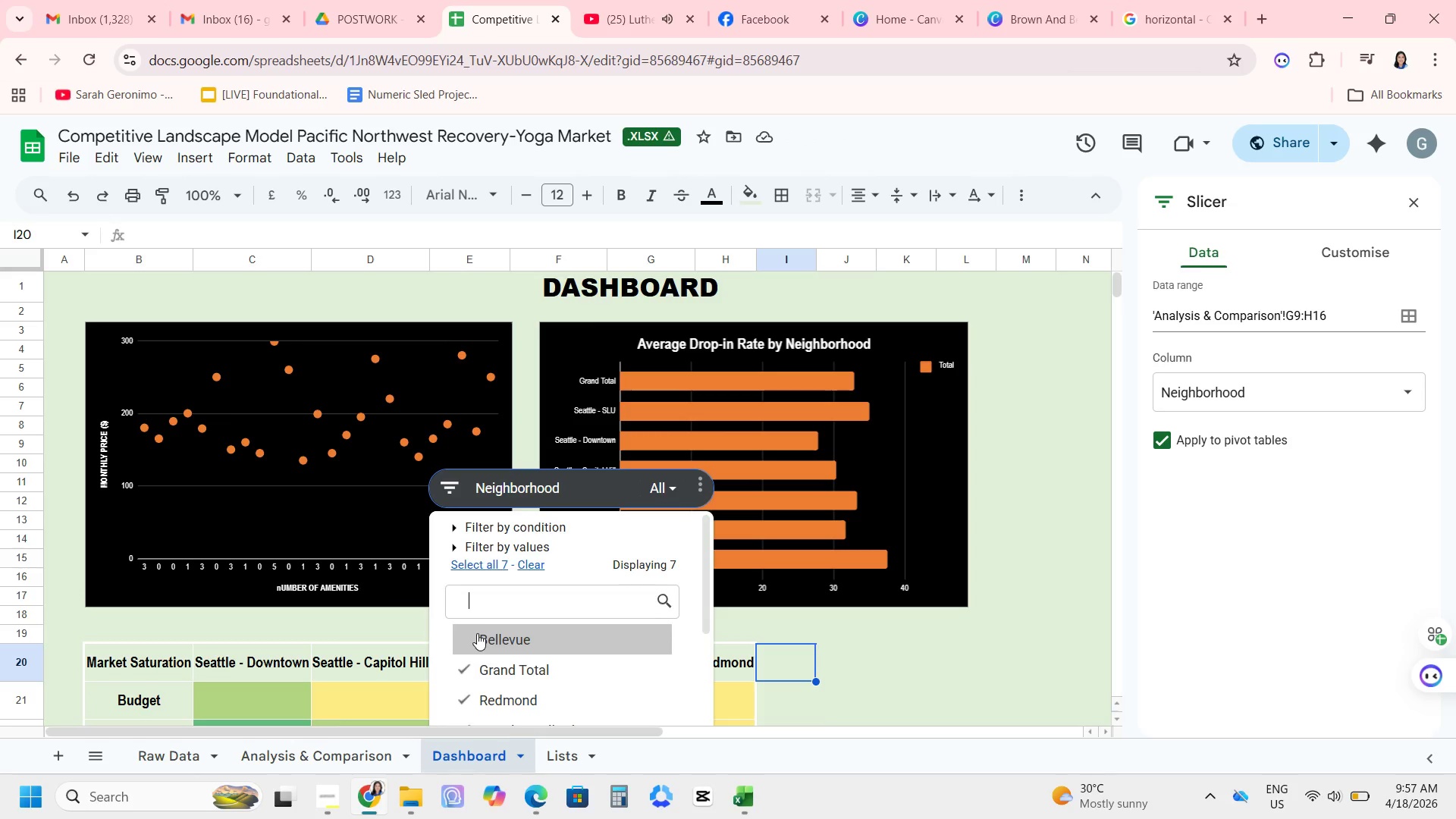 
scroll: coordinate [477, 633], scroll_direction: down, amount: 2.0
 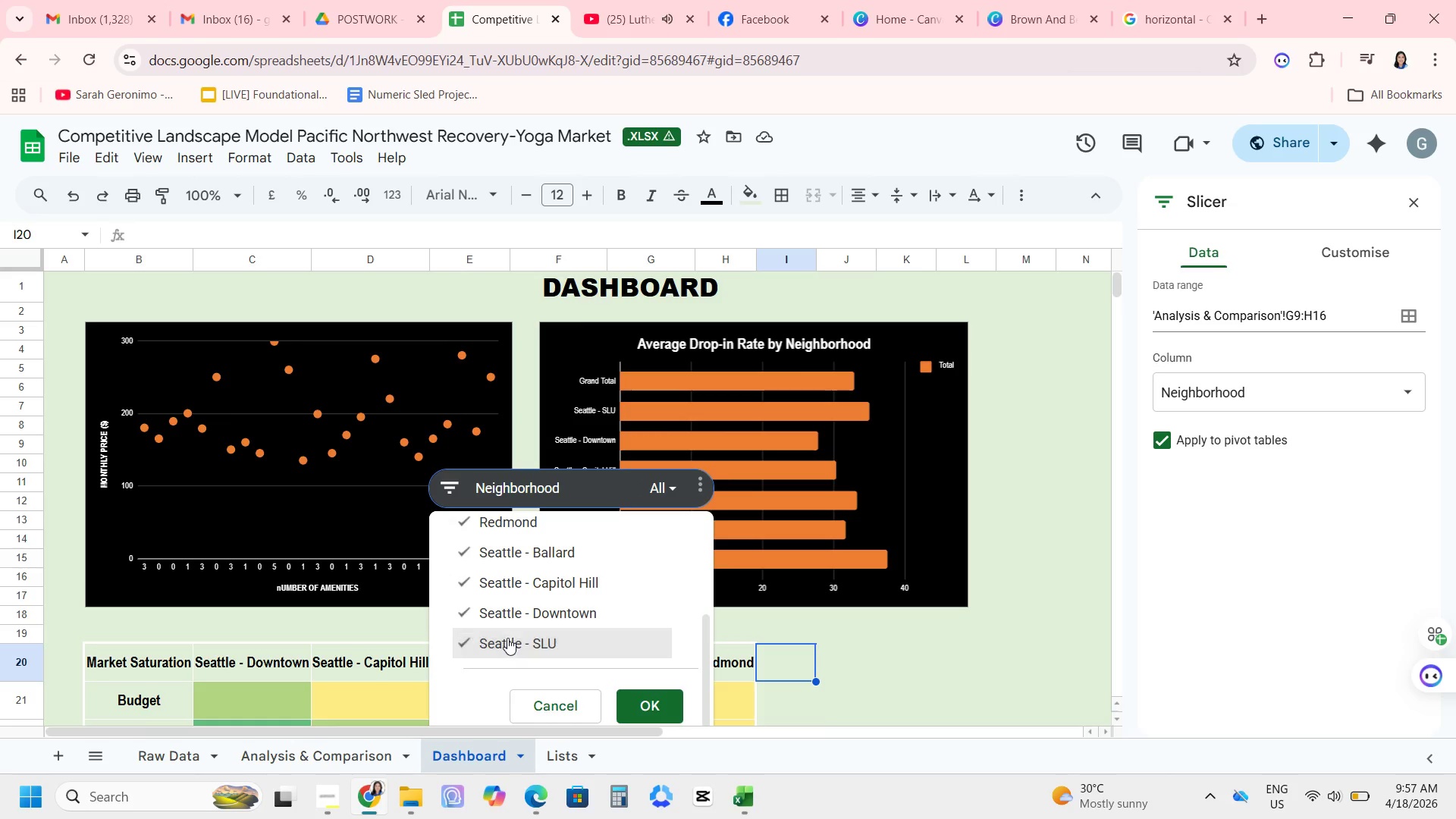 
double_click([504, 616])
 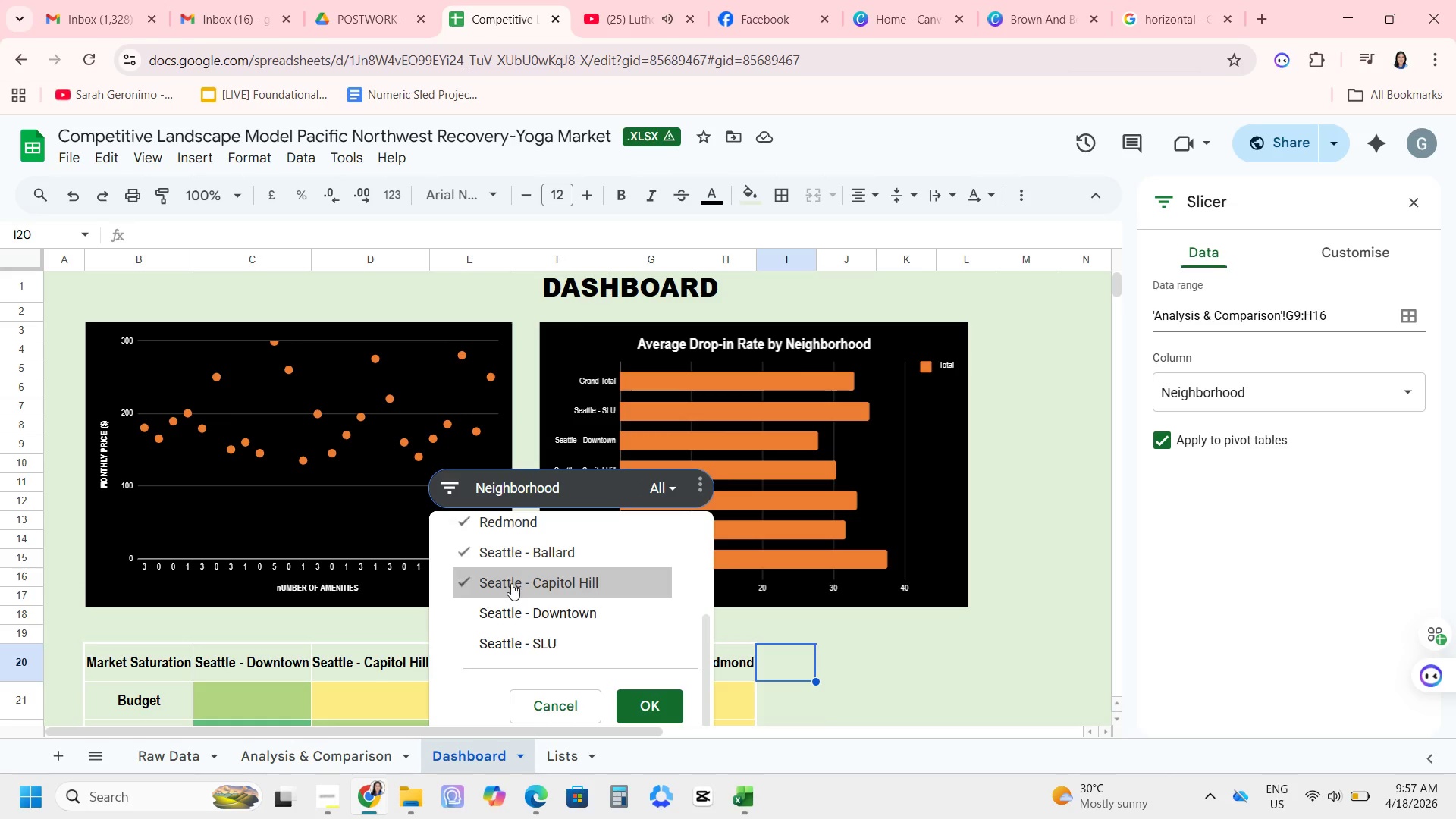 
triple_click([511, 583])
 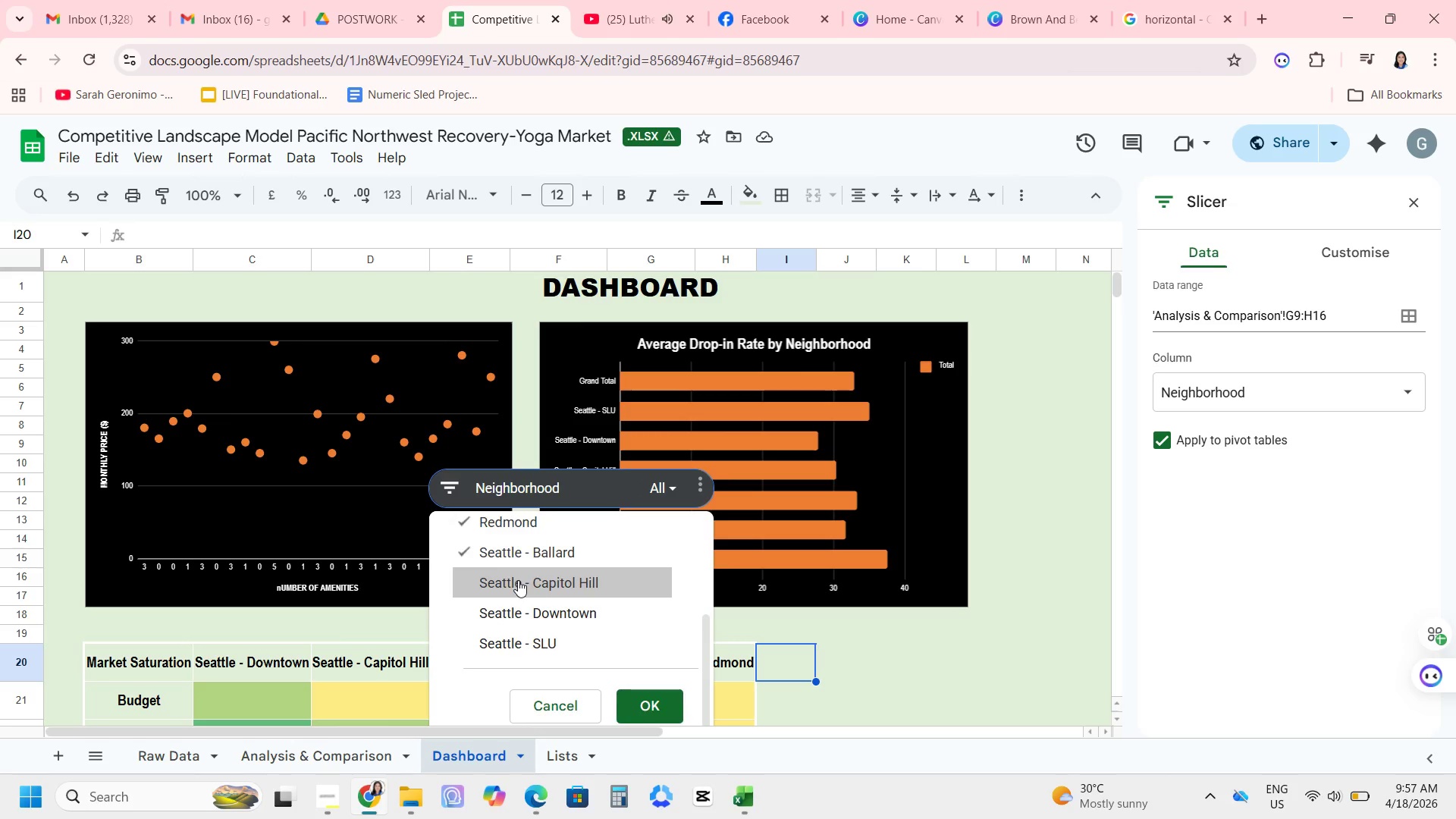 
scroll: coordinate [518, 580], scroll_direction: up, amount: 1.0
 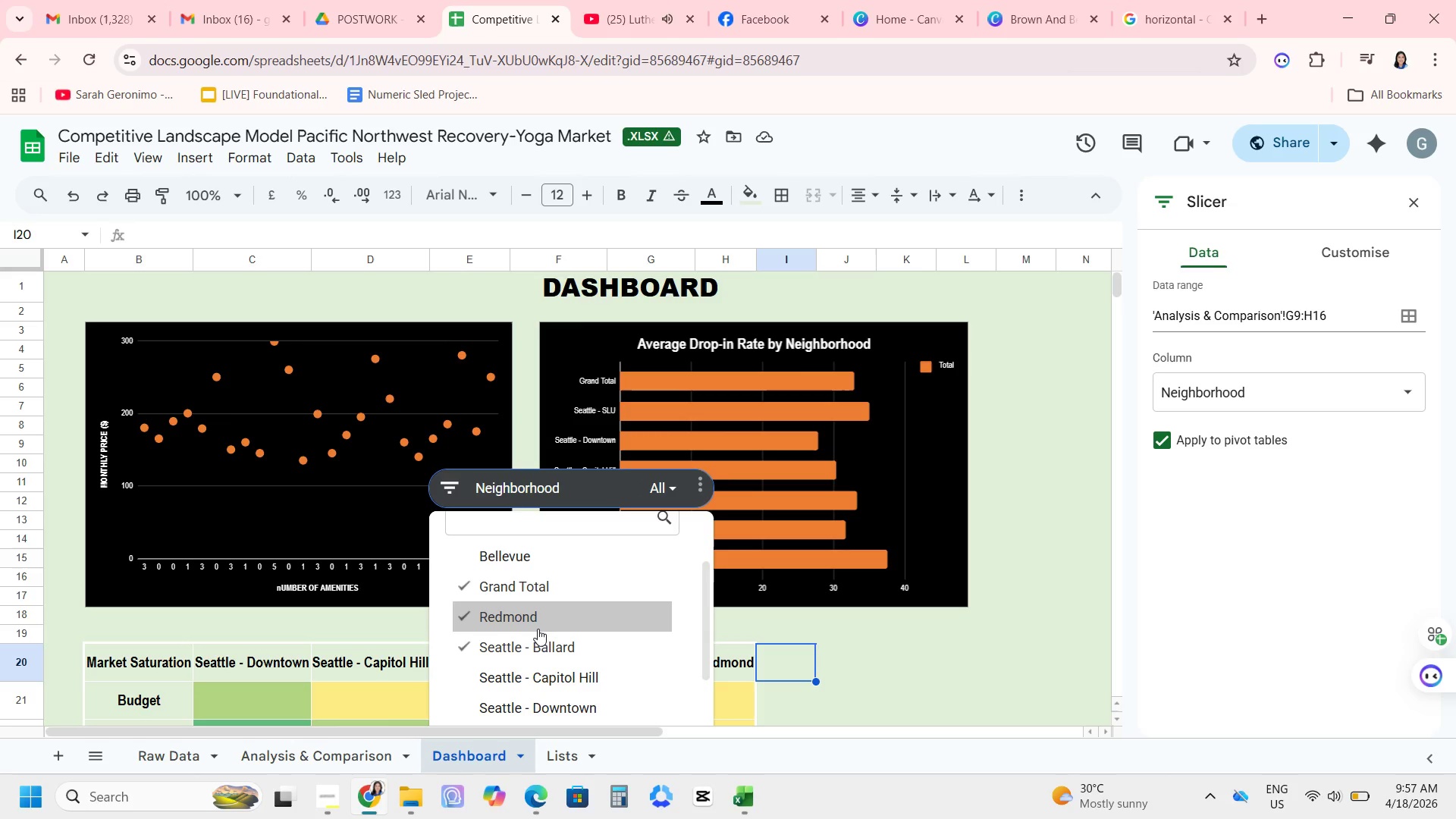 
scroll: coordinate [536, 623], scroll_direction: down, amount: 4.0
 